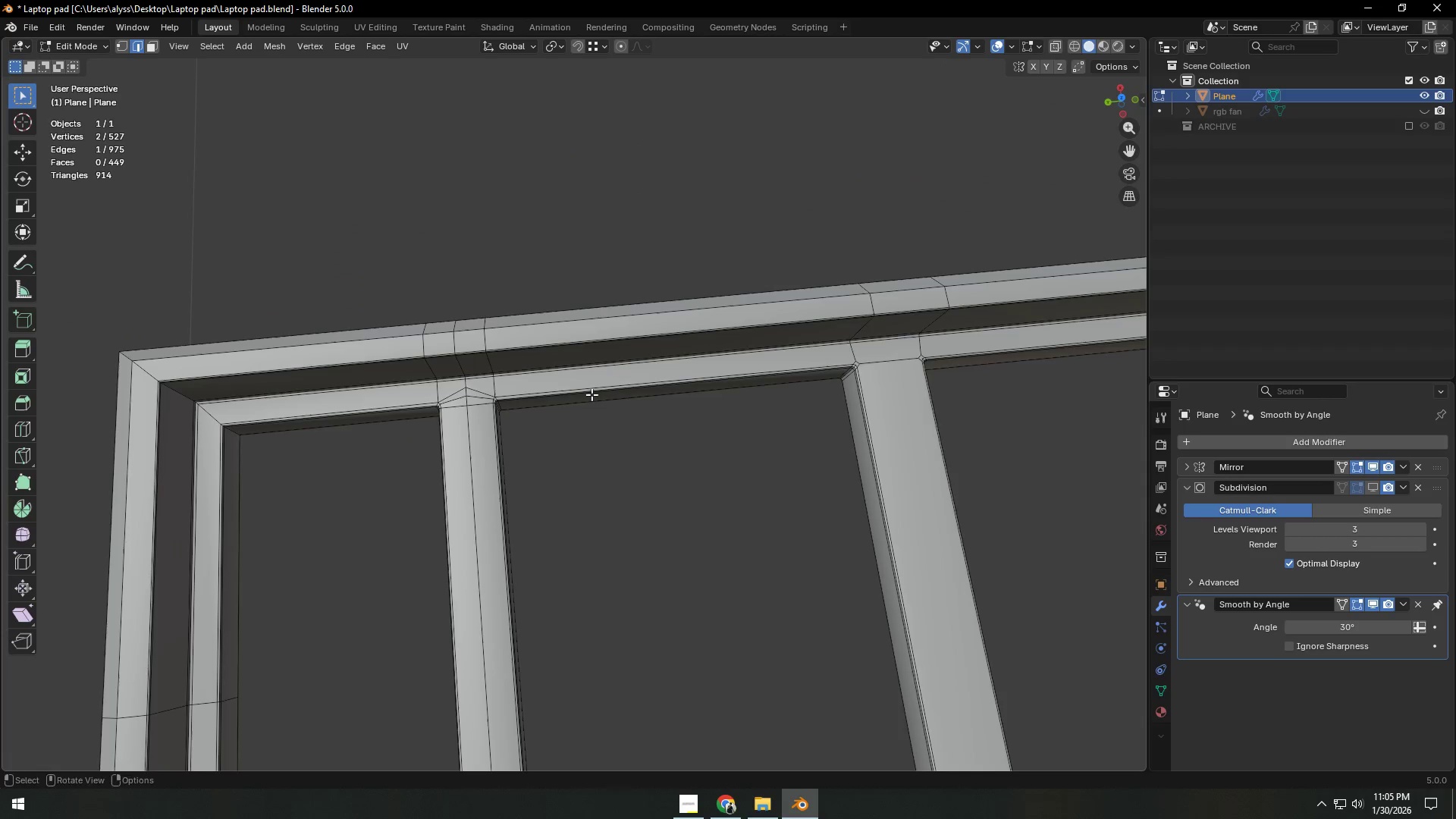 
hold_key(key=ShiftLeft, duration=0.44)
 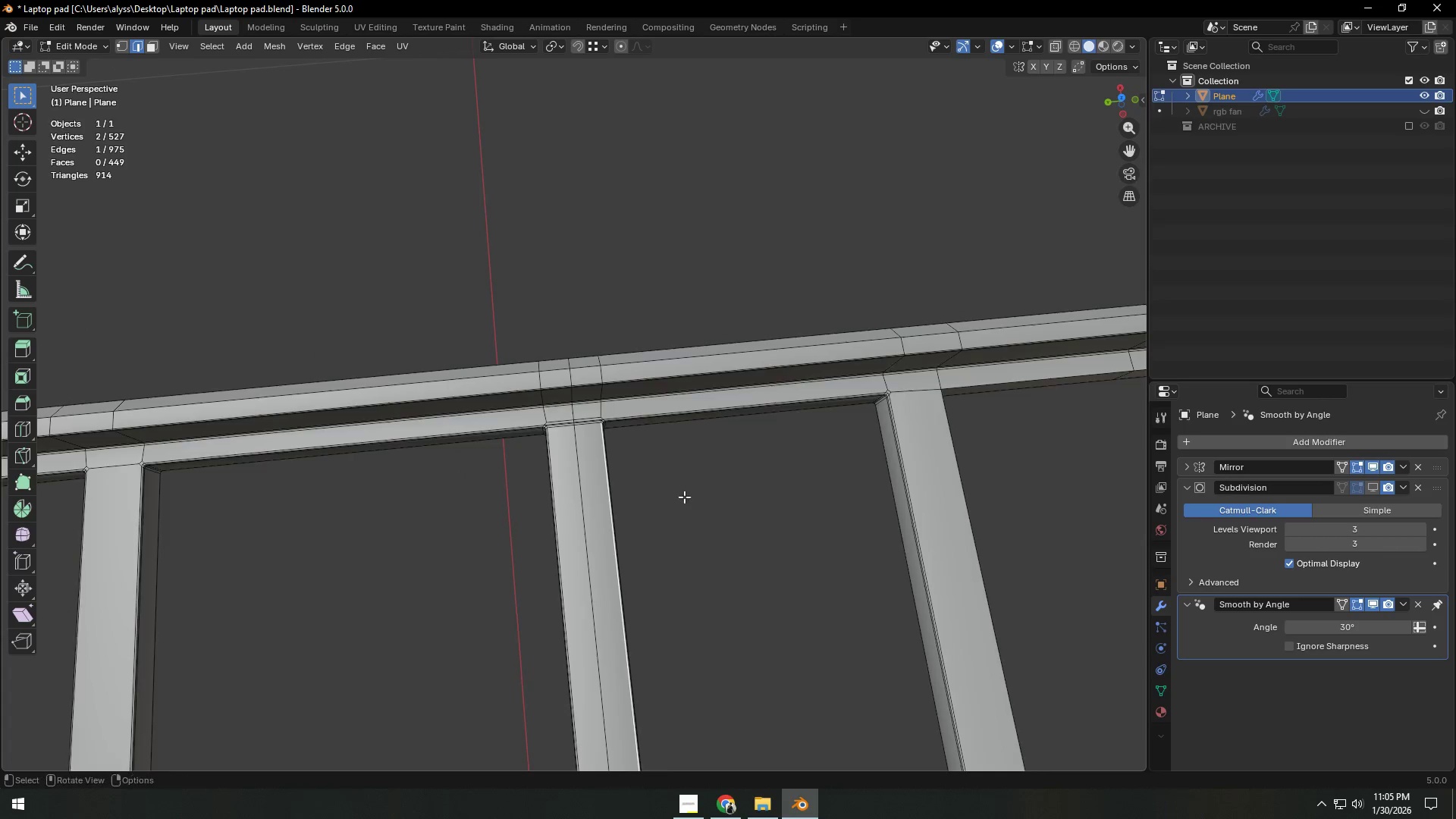 
scroll: coordinate [631, 494], scroll_direction: down, amount: 2.0
 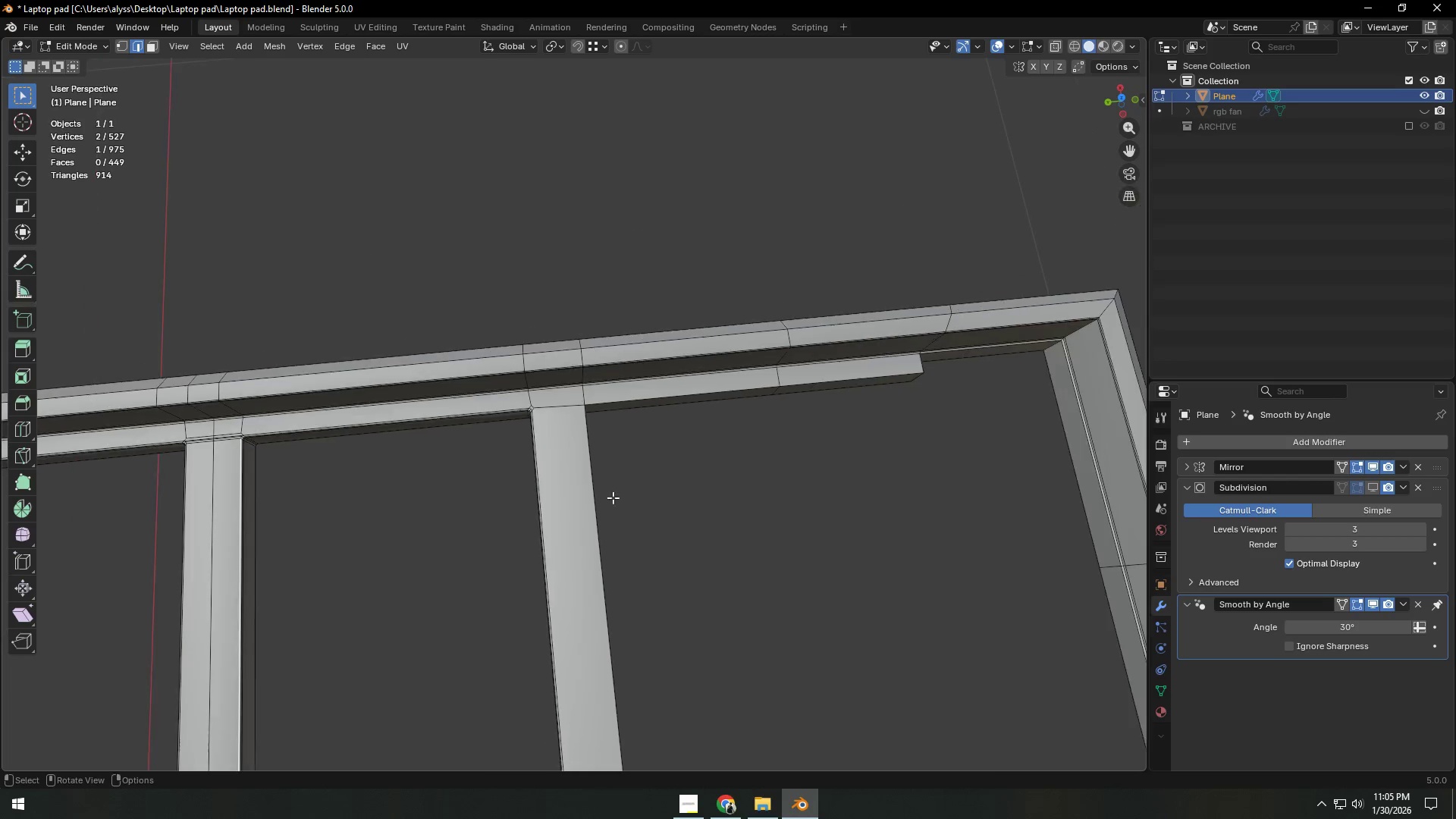 
hold_key(key=ShiftLeft, duration=0.34)
 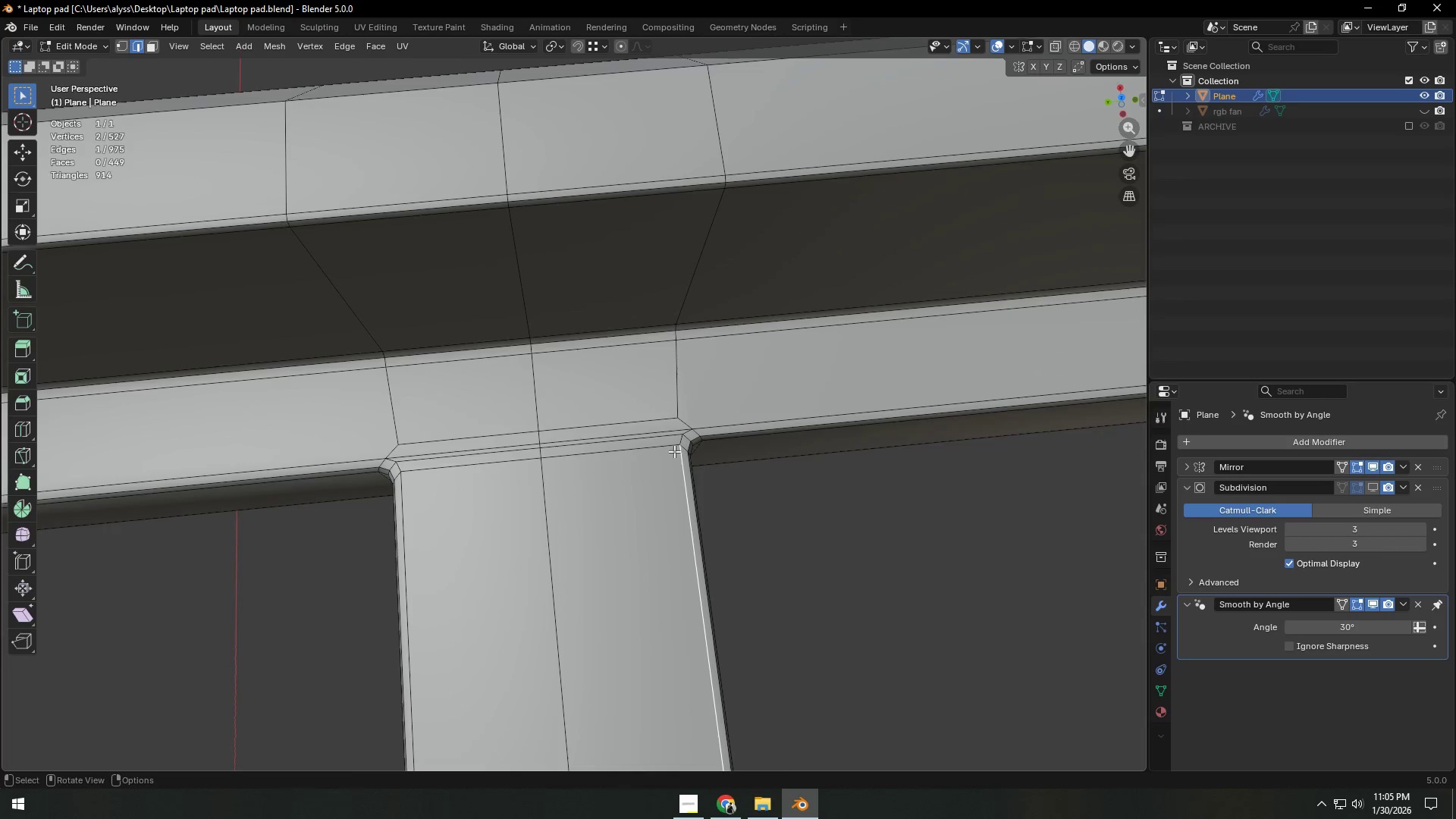 
scroll: coordinate [673, 497], scroll_direction: up, amount: 9.0
 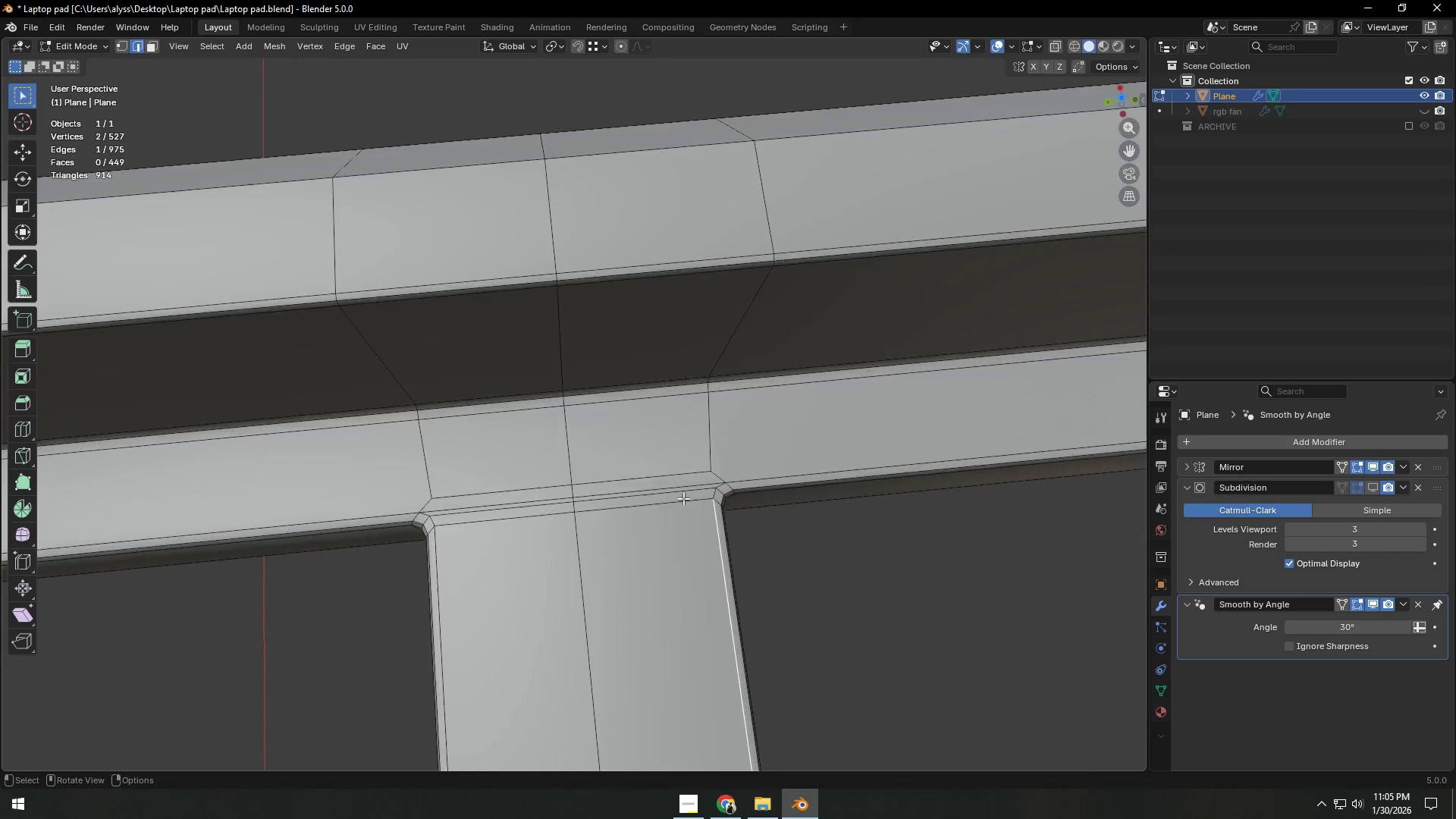 
hold_key(key=ShiftLeft, duration=0.41)
 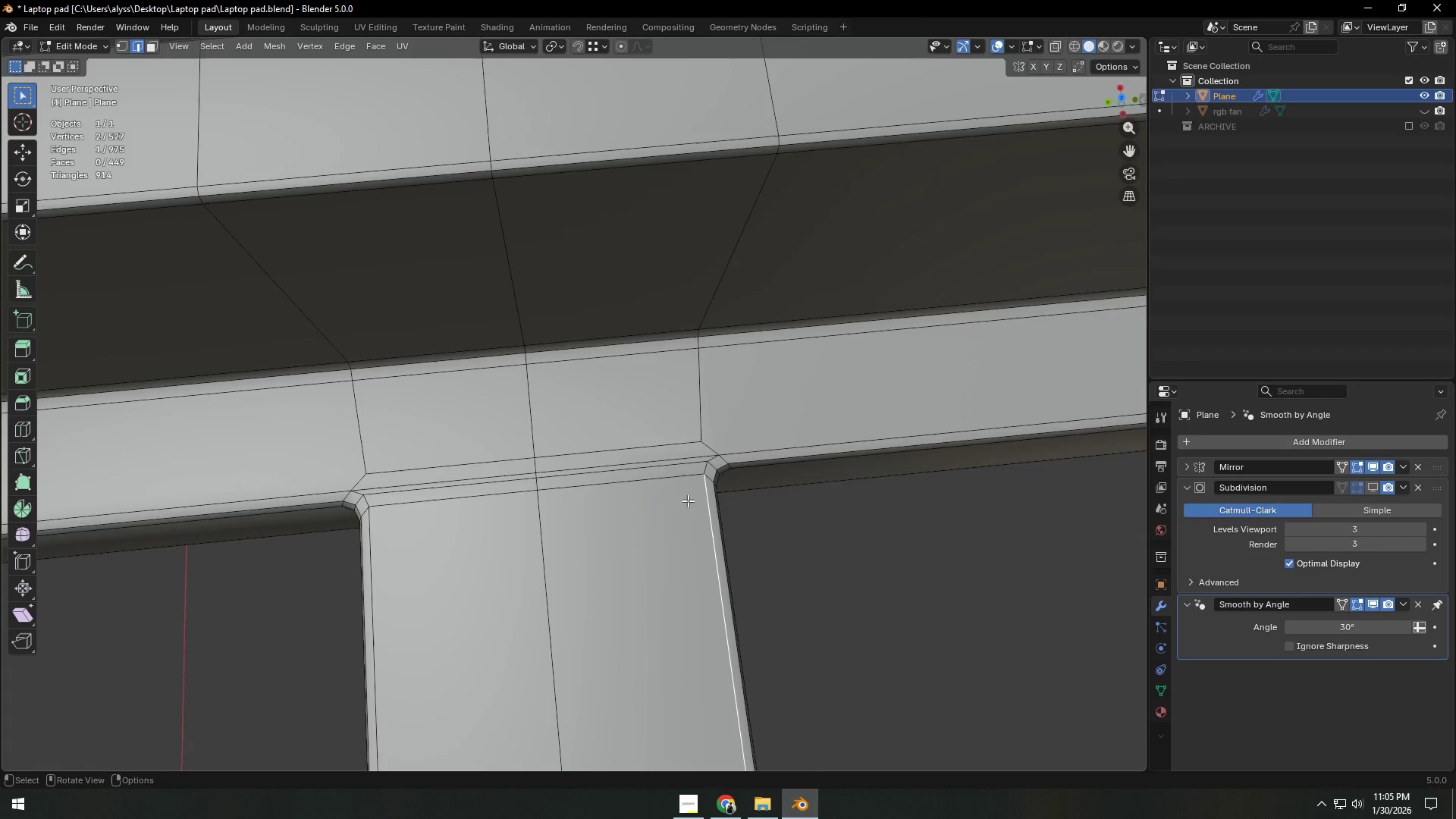 
scroll: coordinate [688, 500], scroll_direction: up, amount: 3.0
 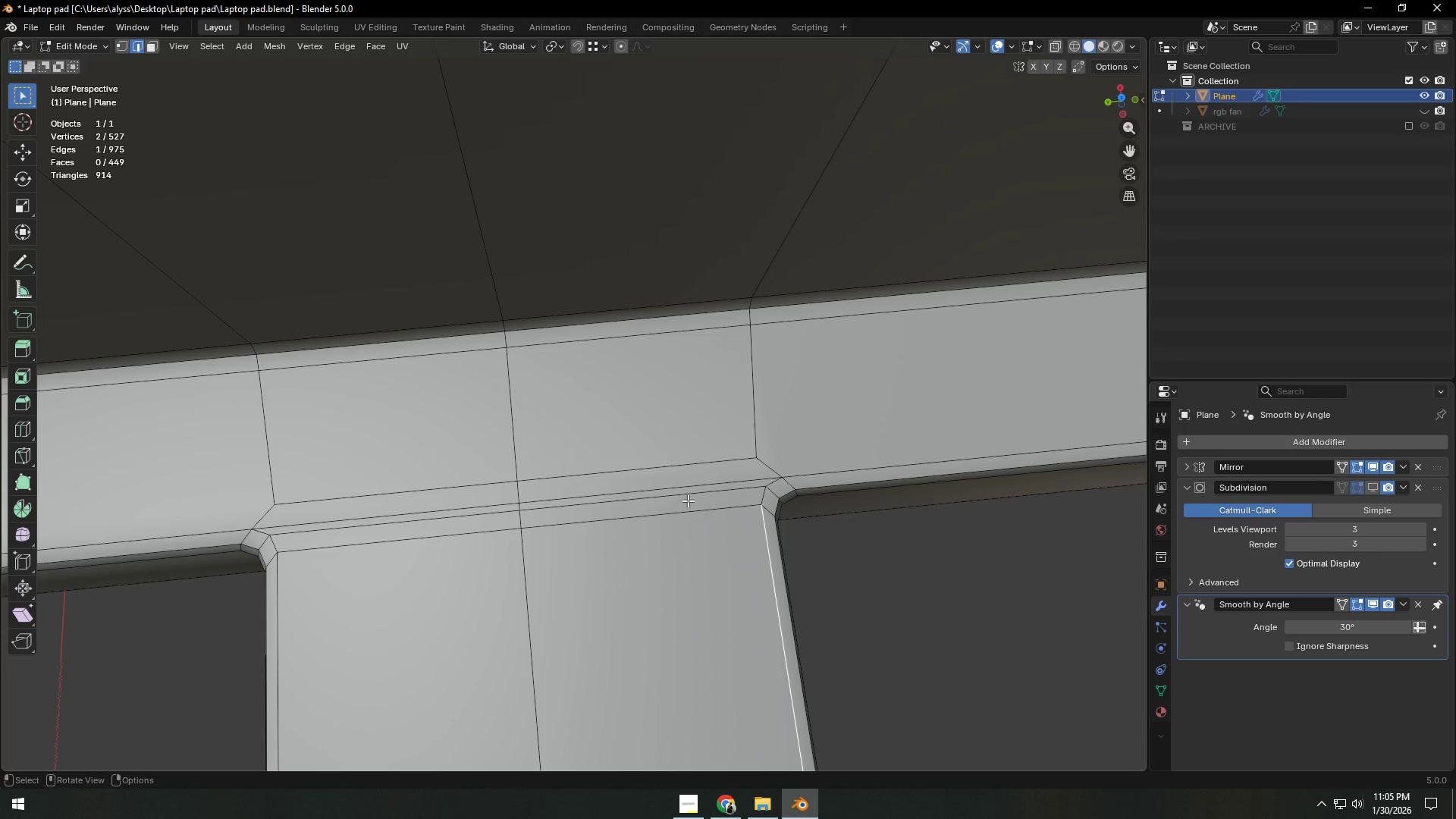 
hold_key(key=ShiftLeft, duration=0.38)
 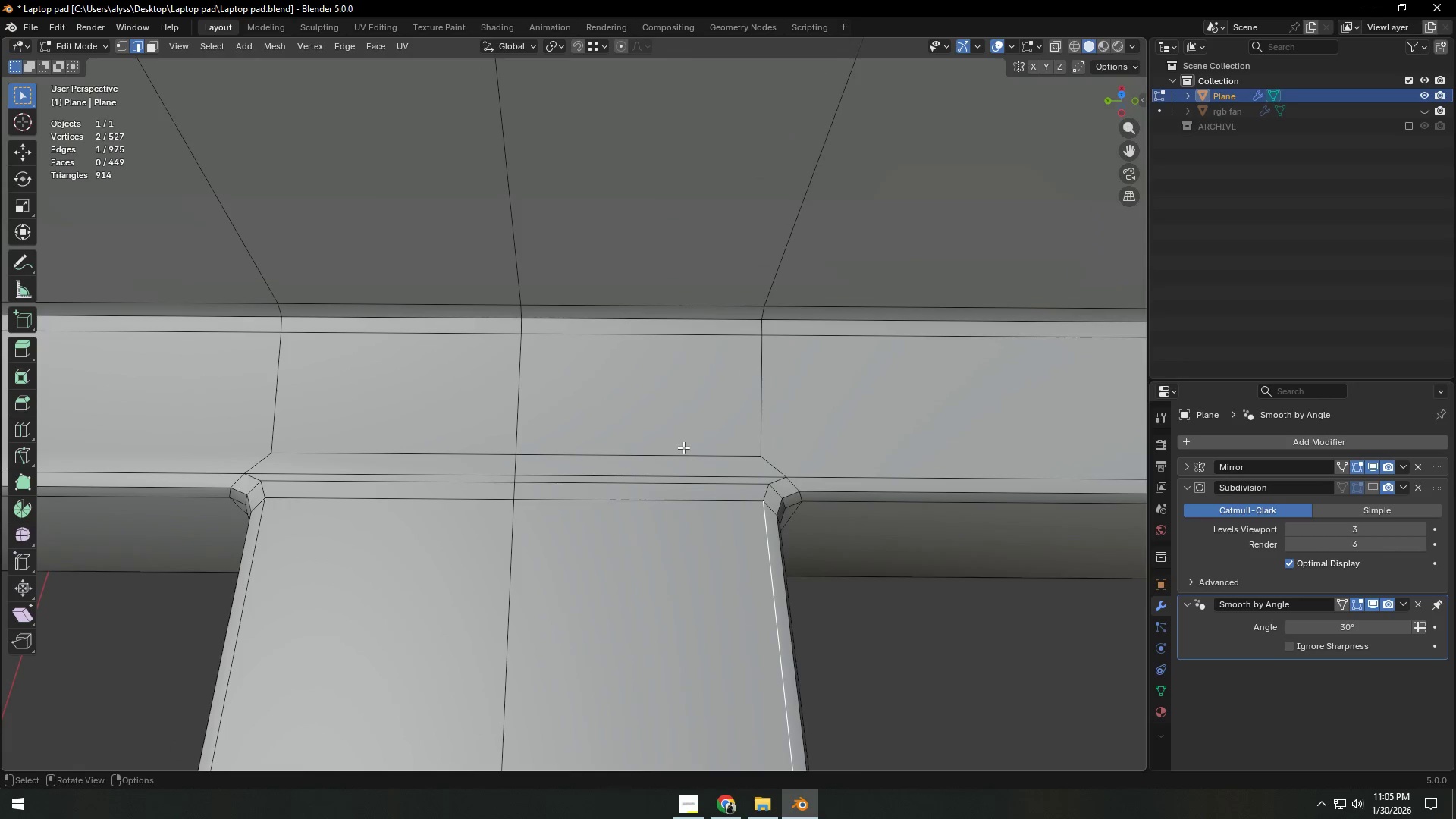 
key(1)
 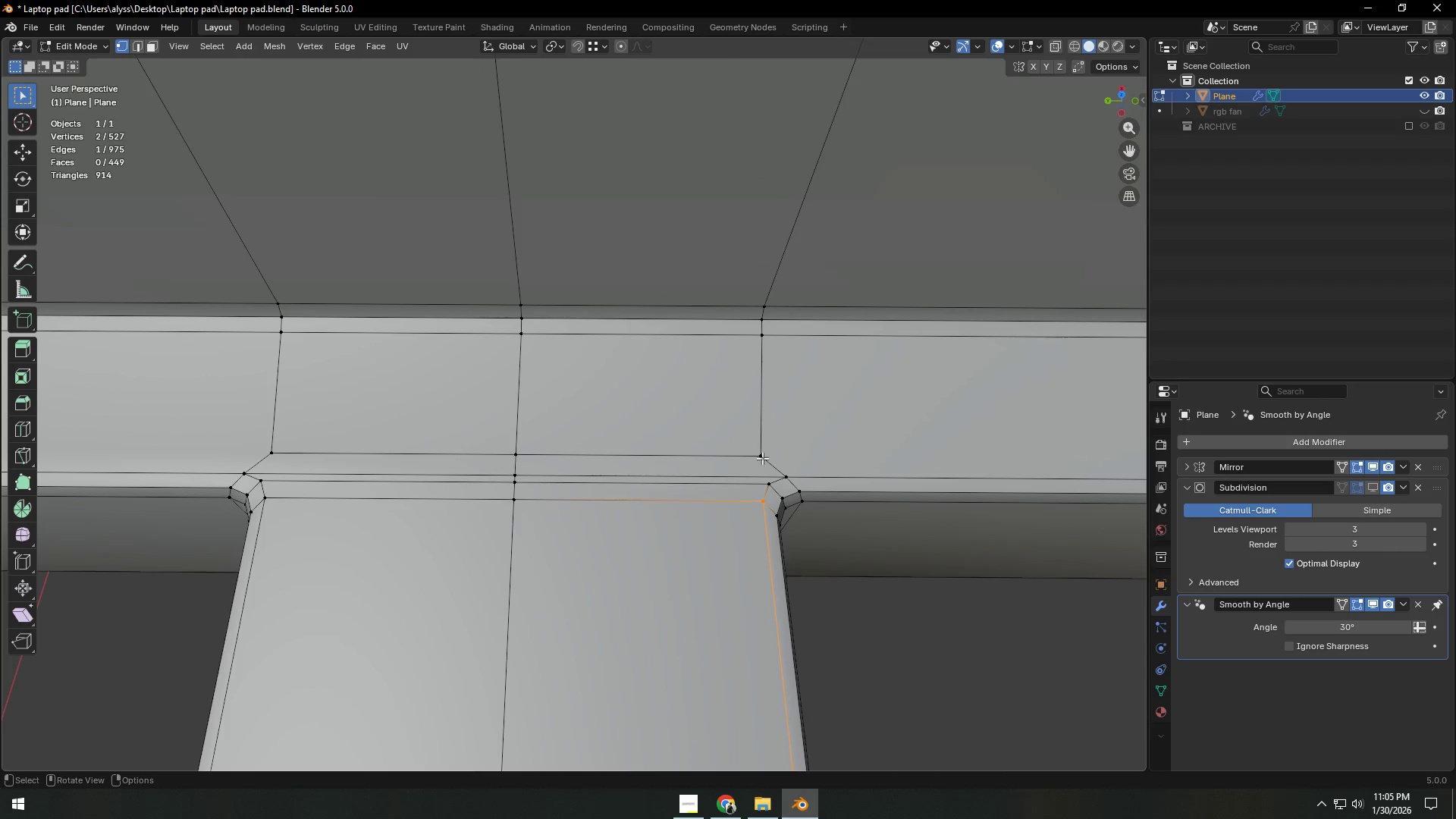 
left_click([762, 458])
 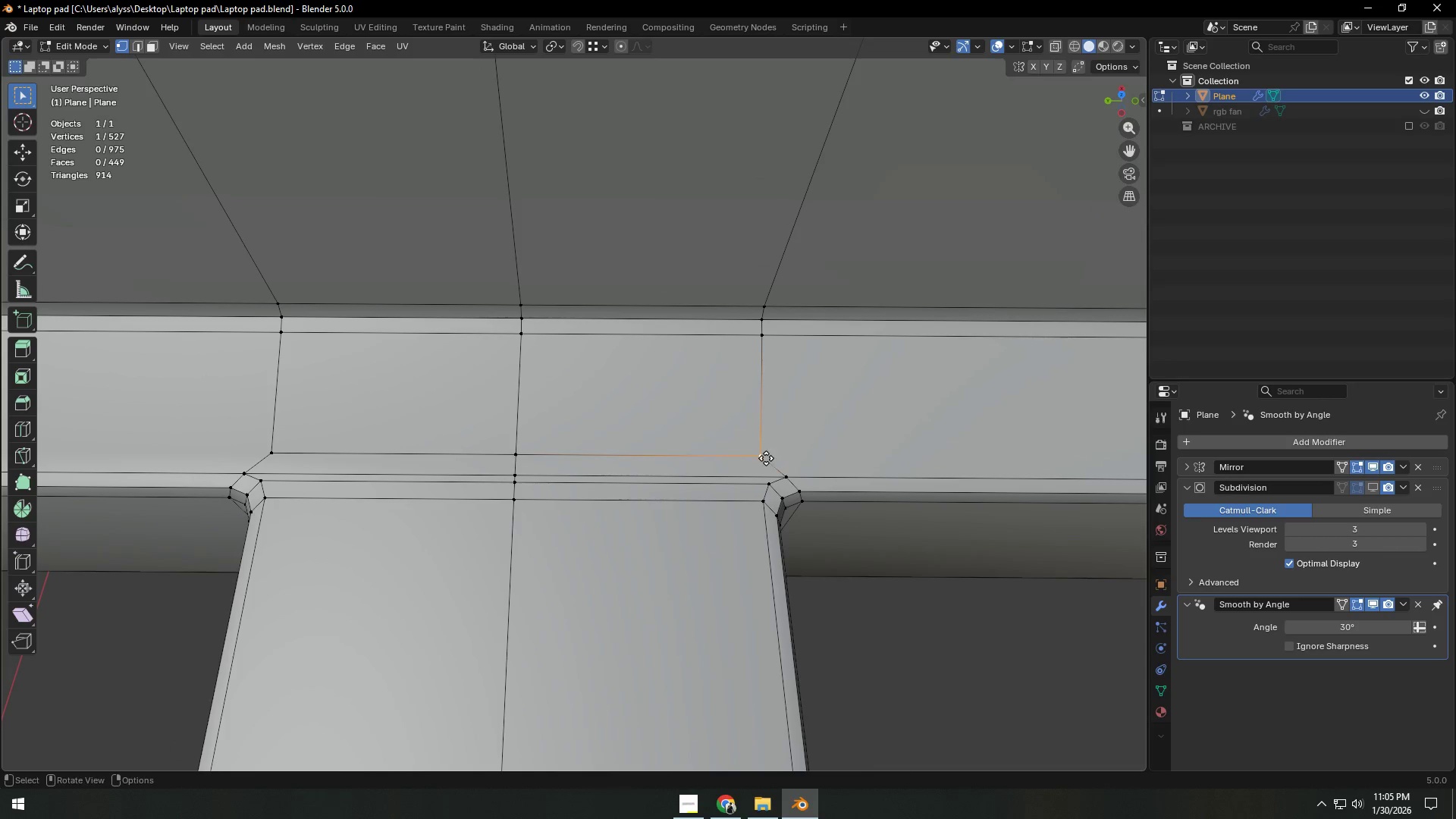 
type(gg)
 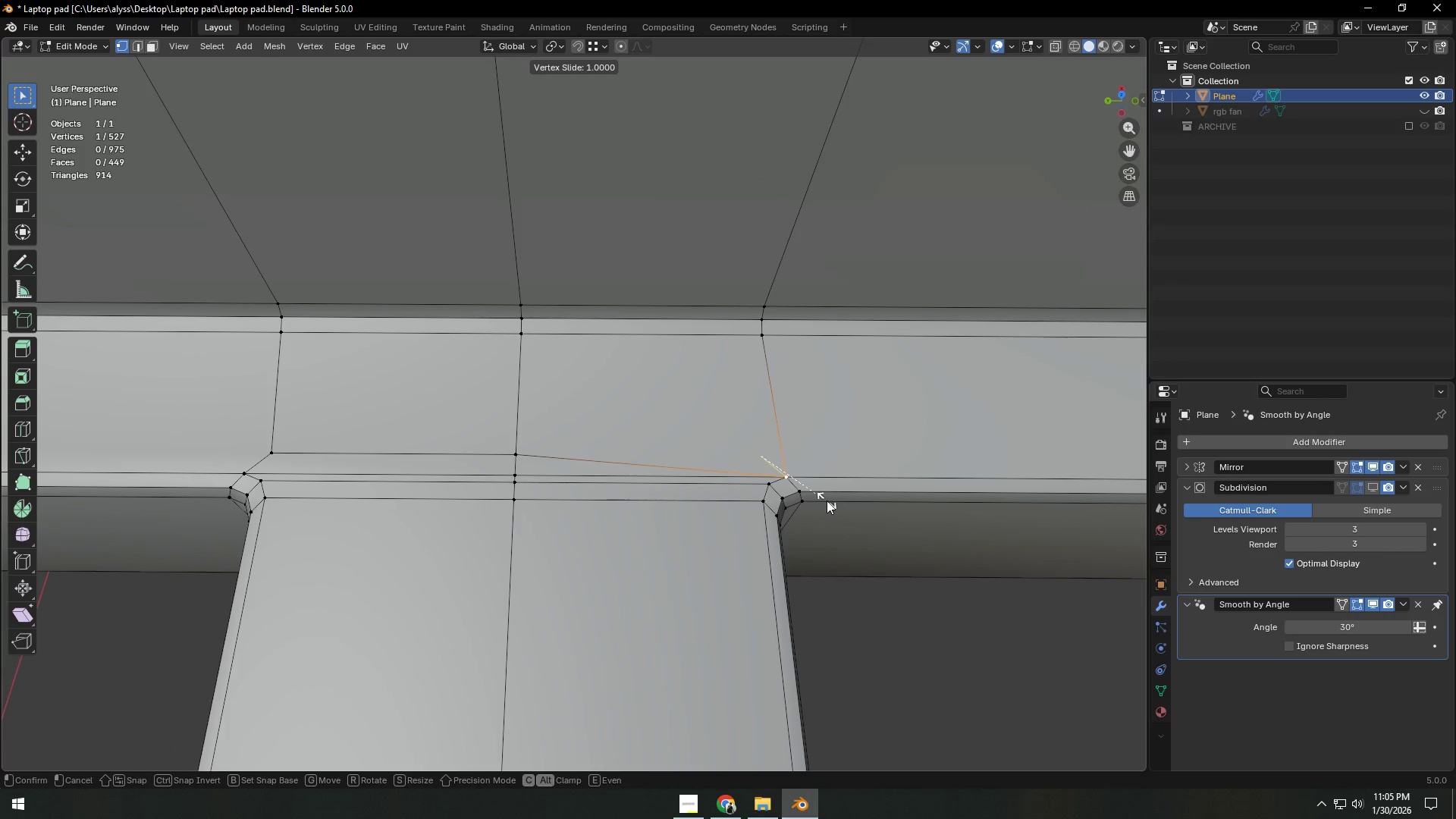 
right_click([827, 500])
 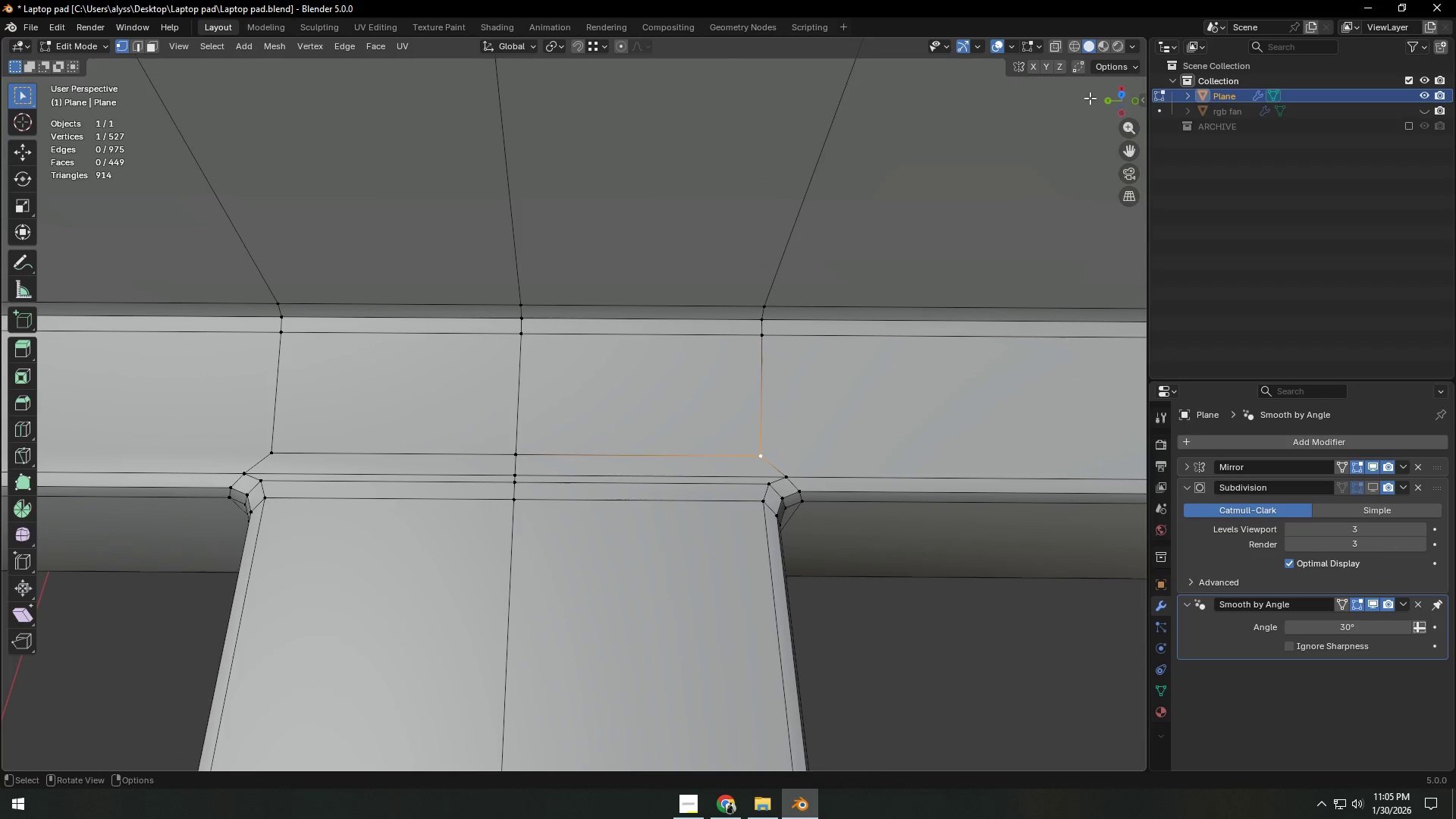 
left_click([1082, 70])
 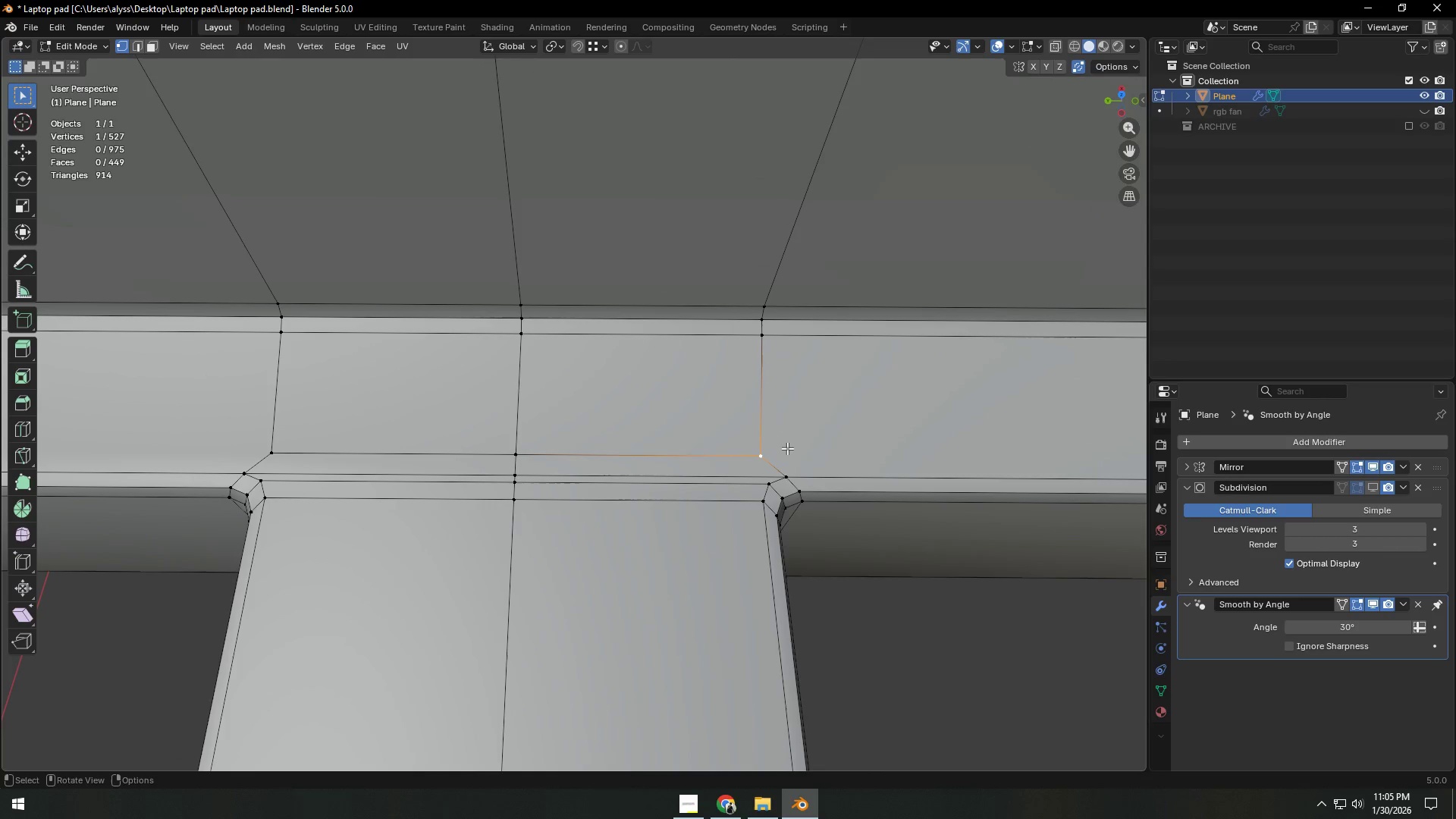 
type(gg)
 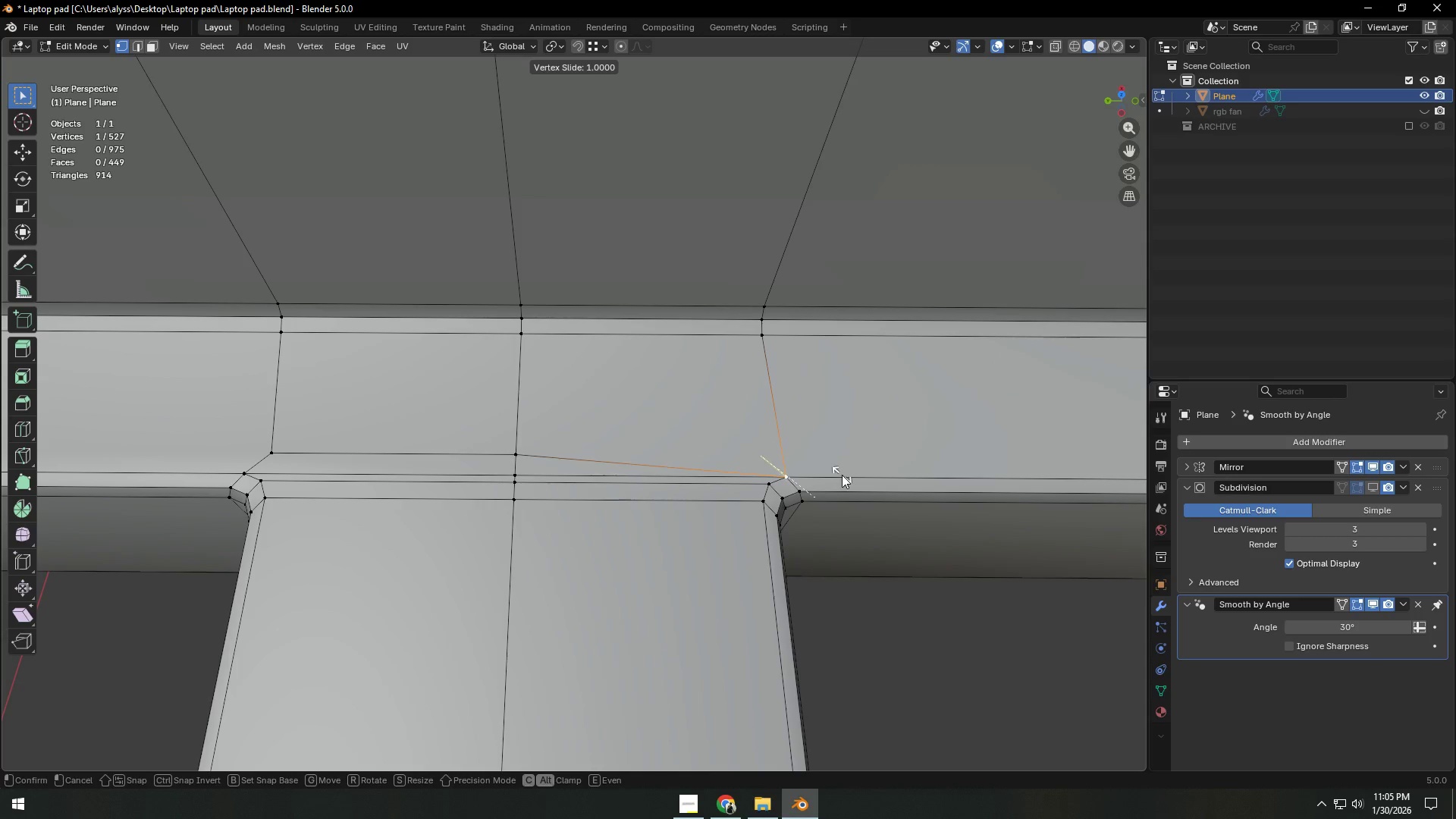 
left_click([843, 475])
 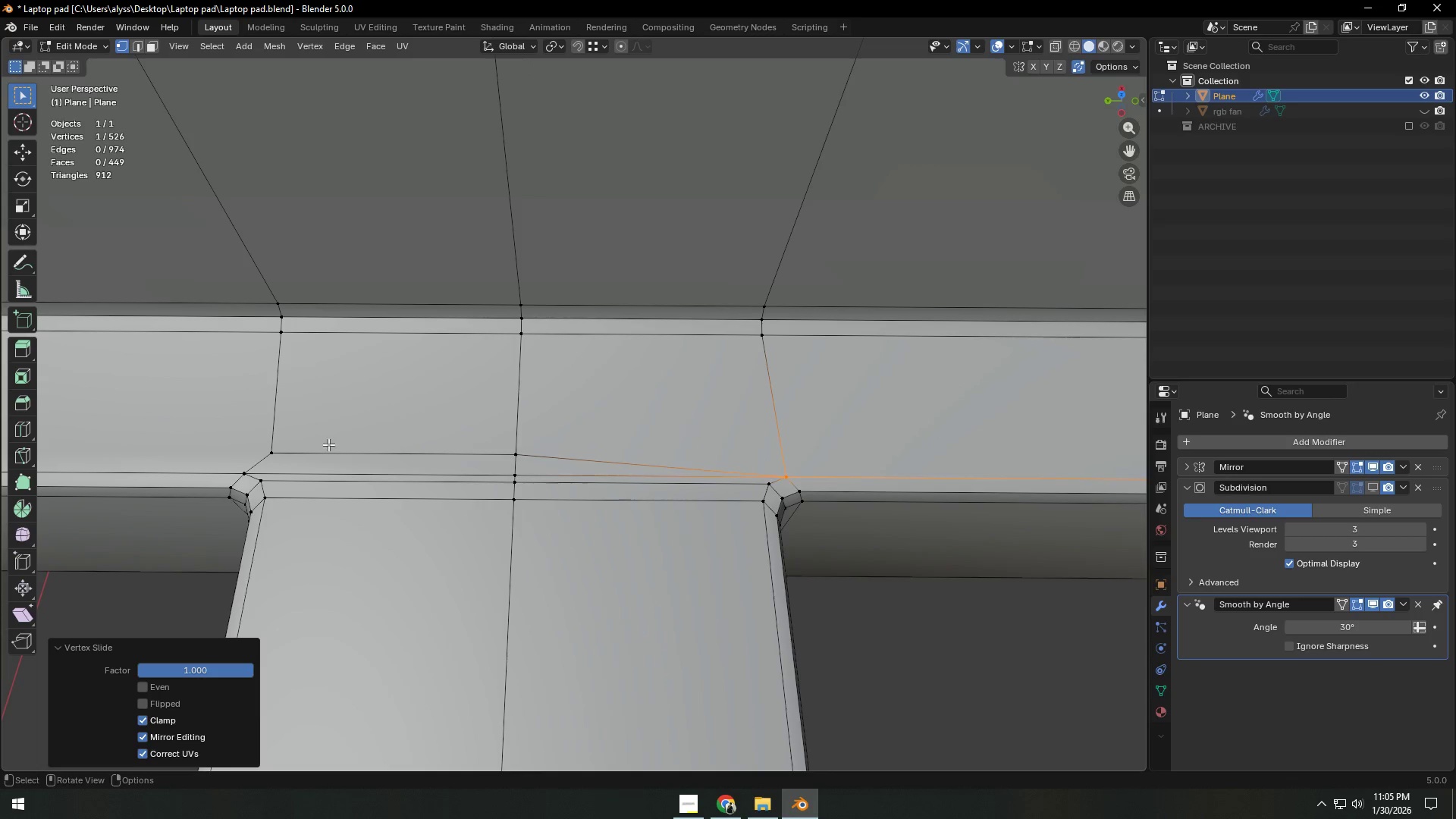 
left_click([284, 454])
 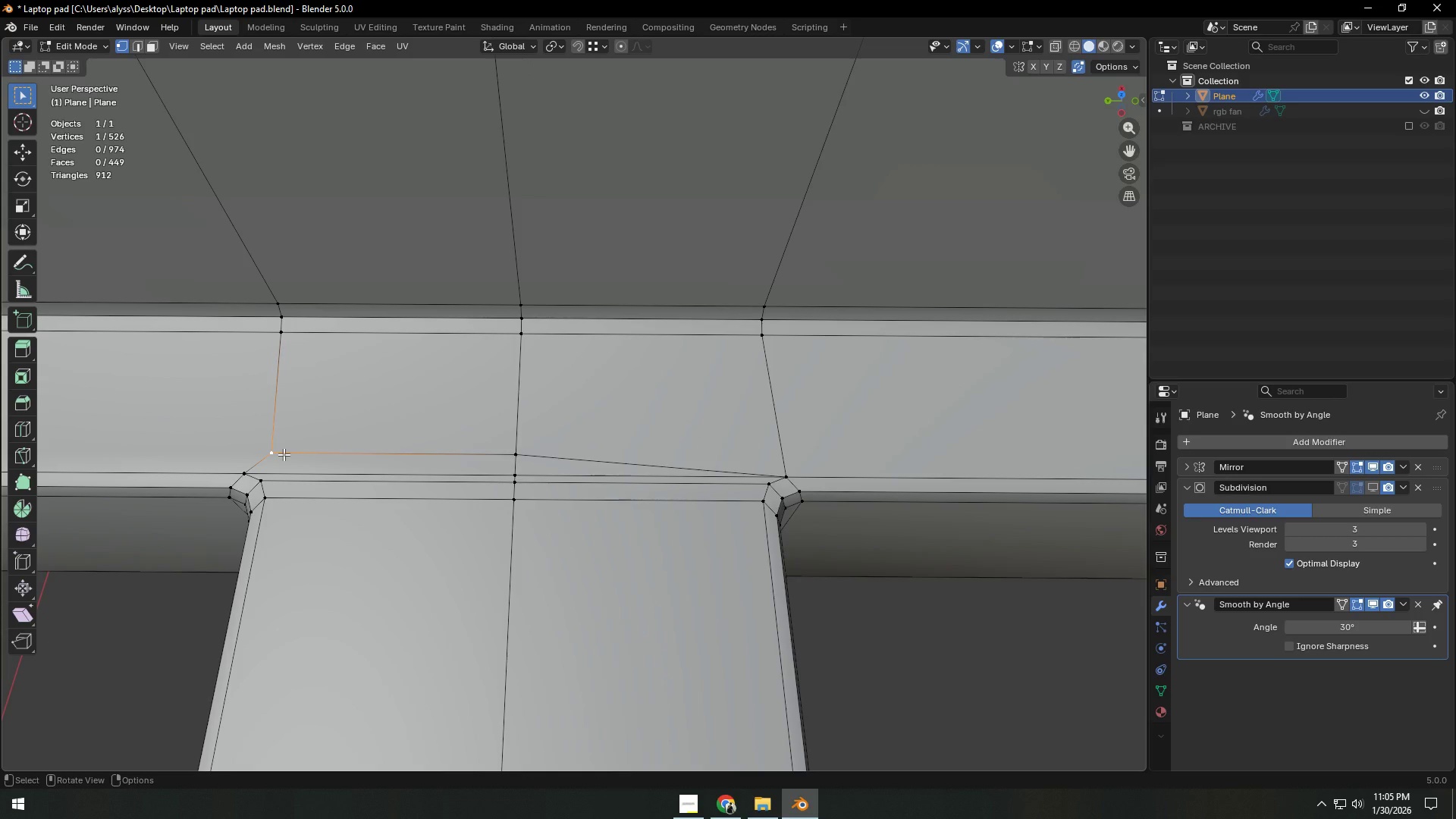 
type(gg)
 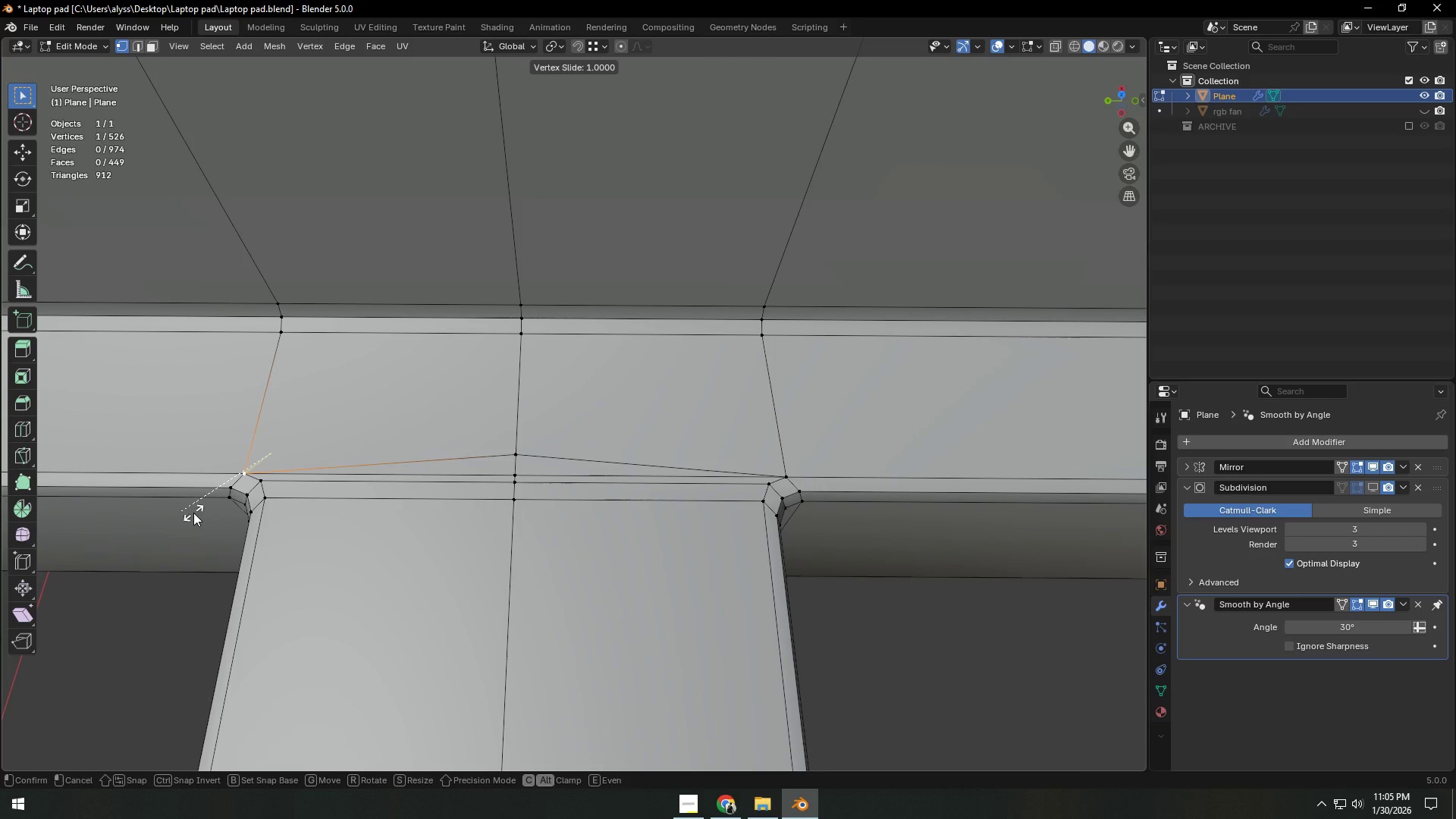 
right_click([193, 513])
 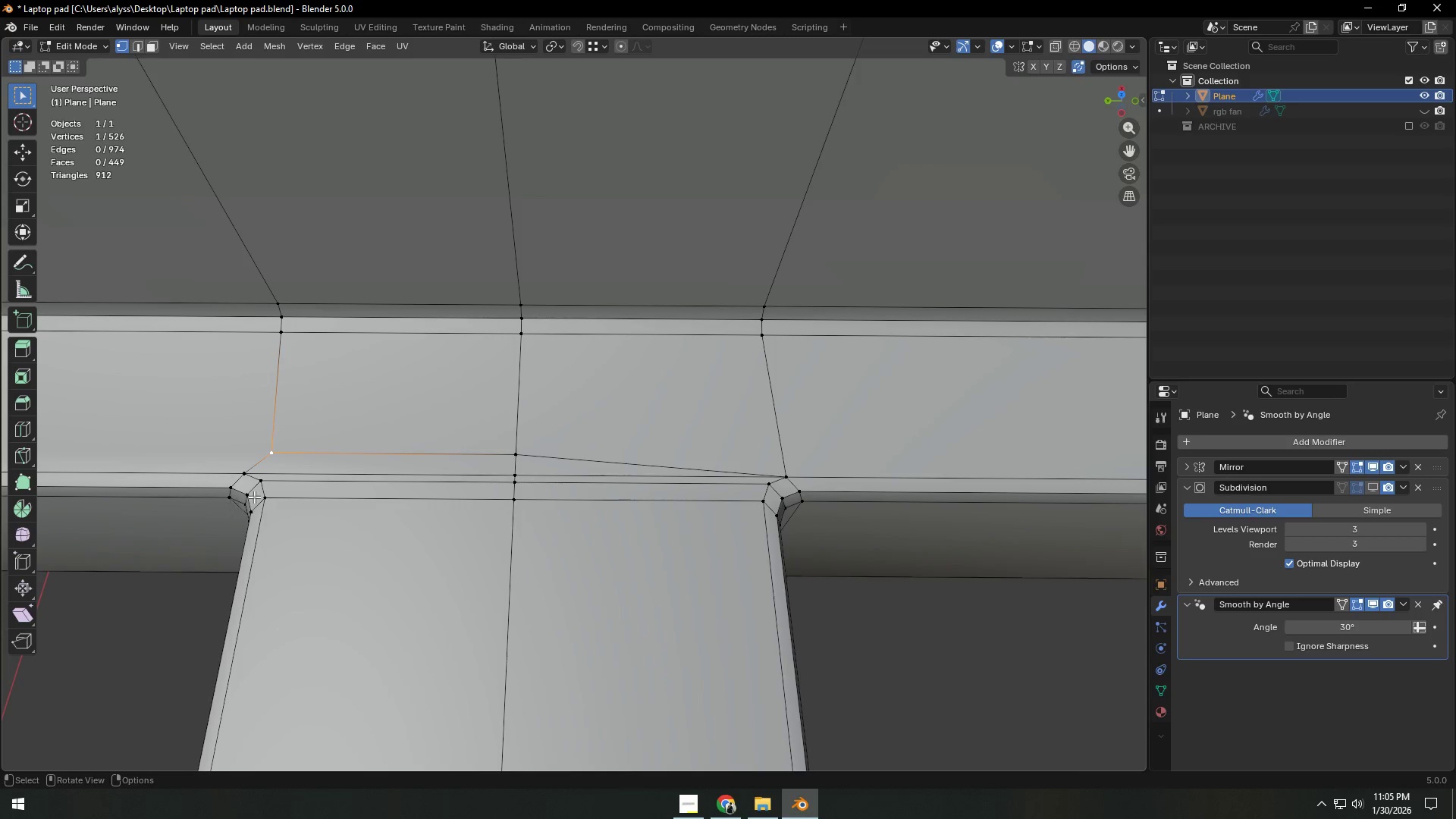 
type(gg)
 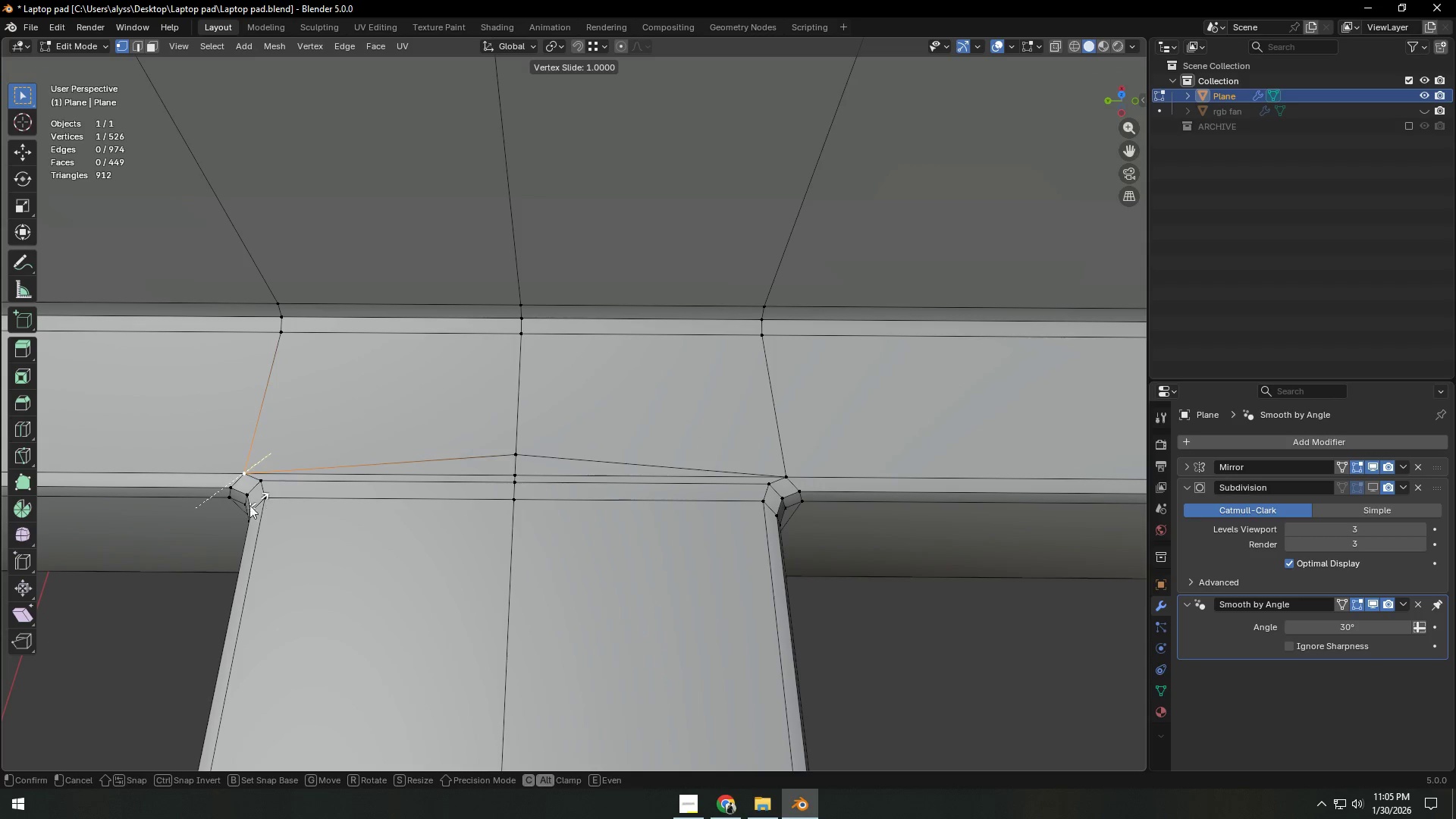 
left_click([240, 510])
 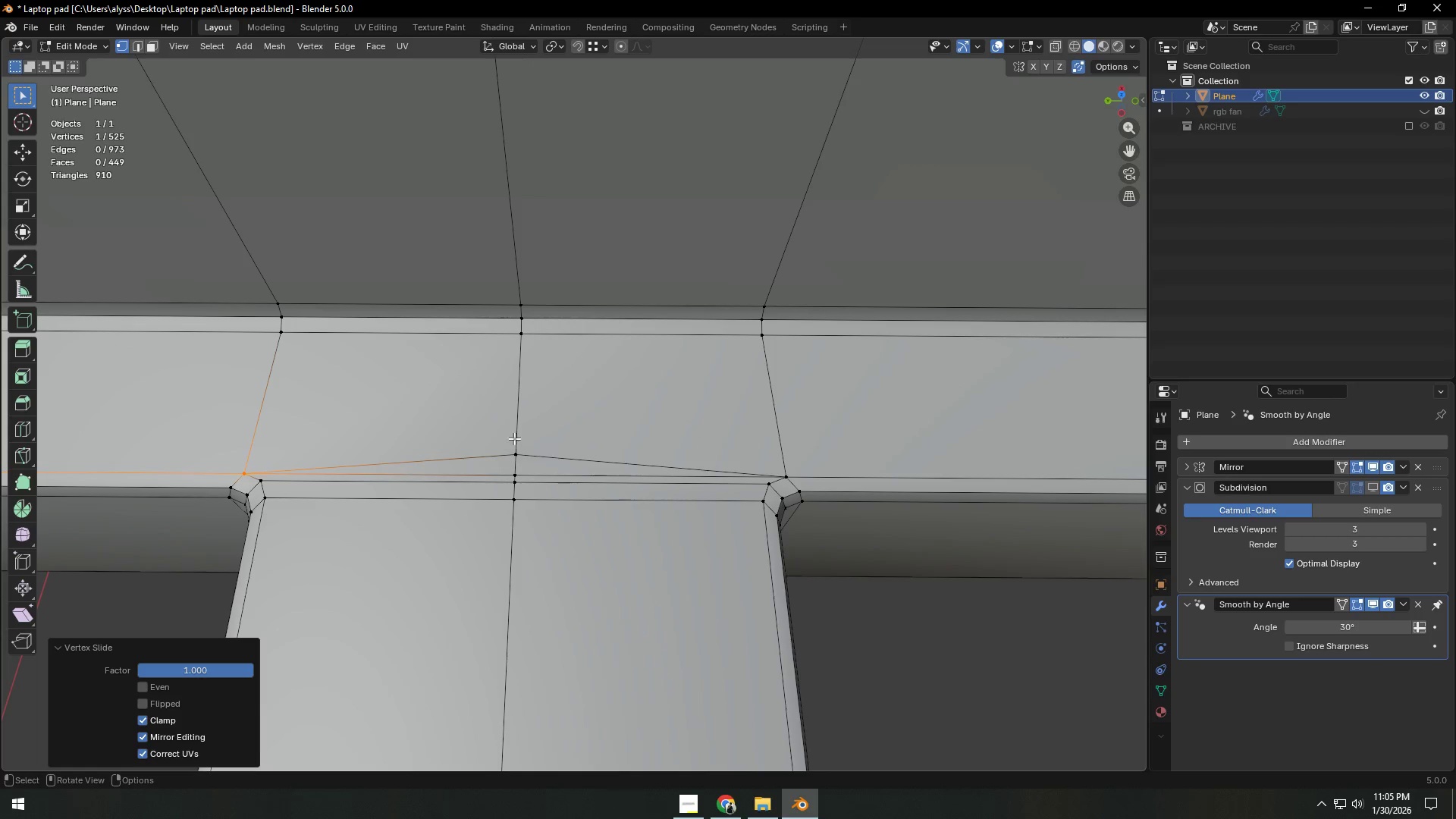 
left_click([524, 450])
 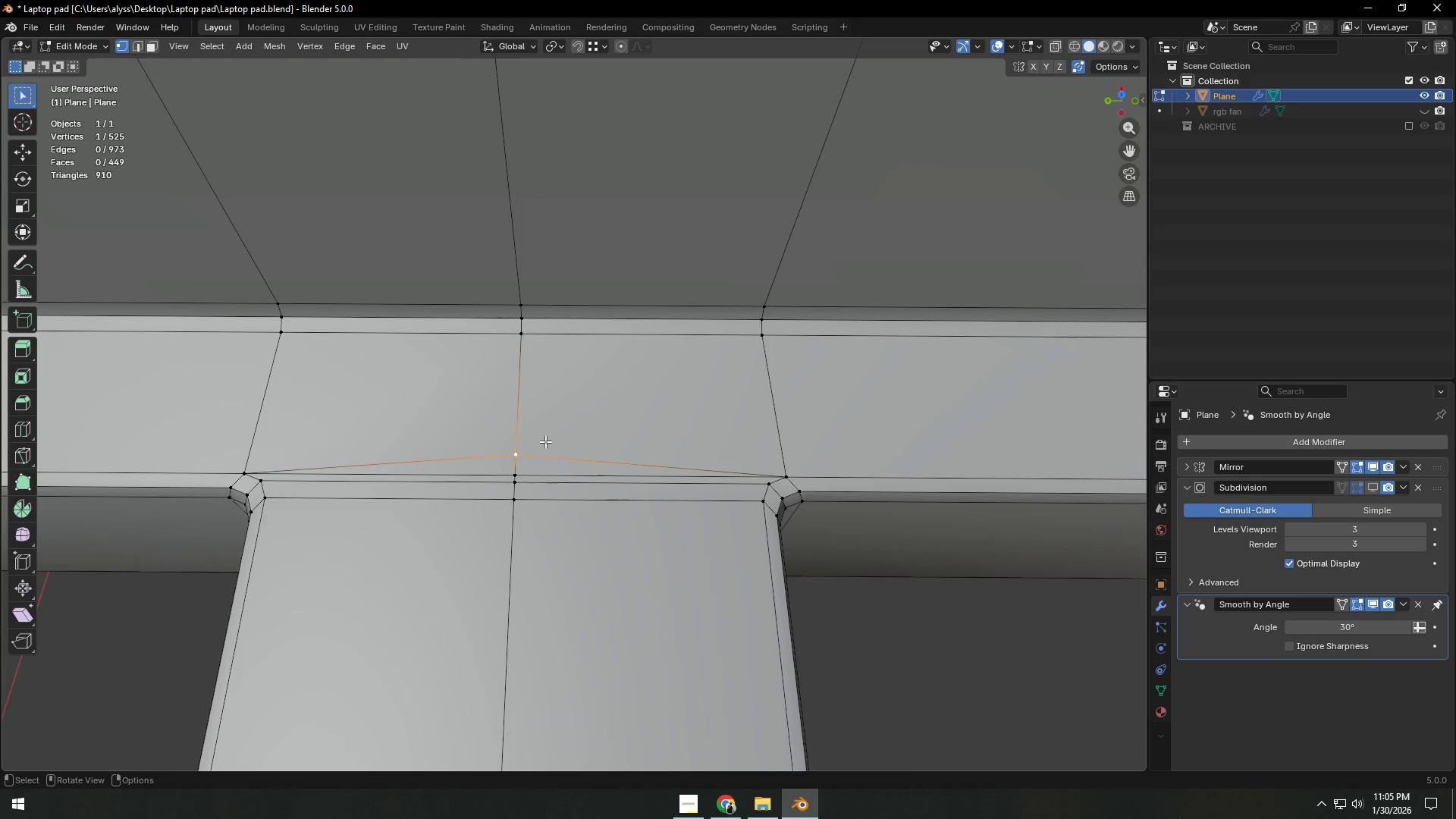 
type(gg)
 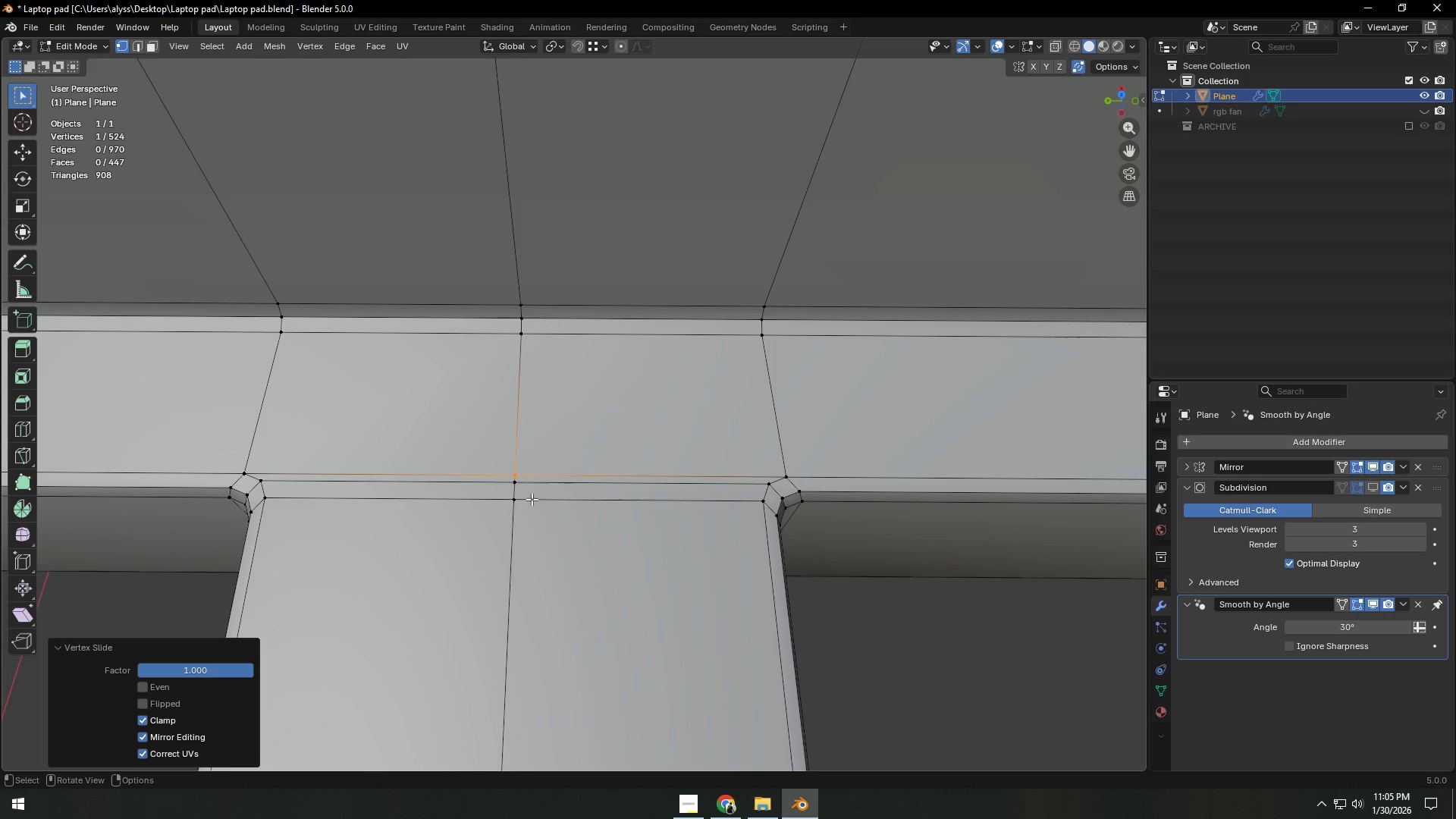 
left_click([519, 473])
 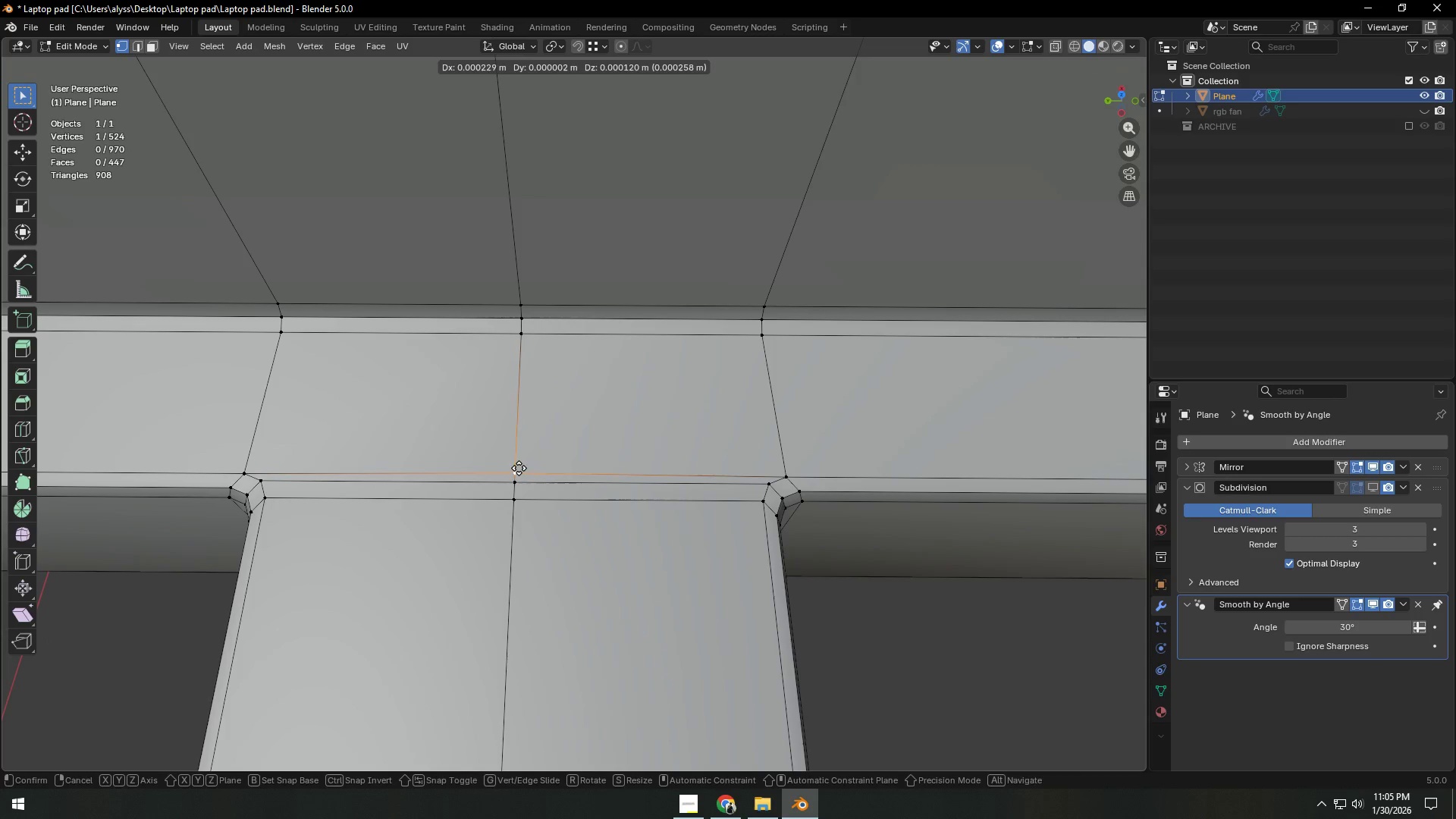 
key(G)
 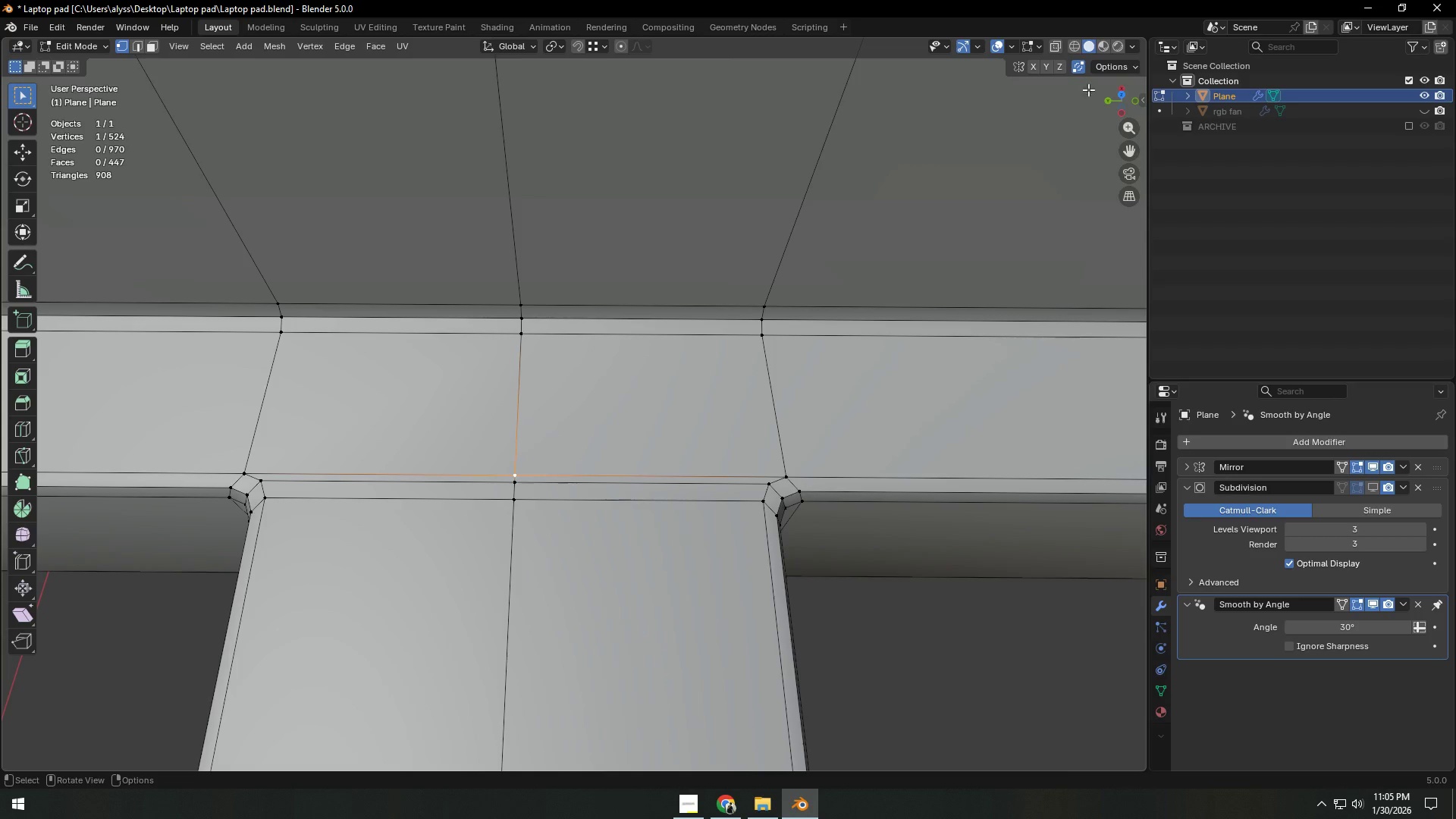 
left_click([1080, 69])
 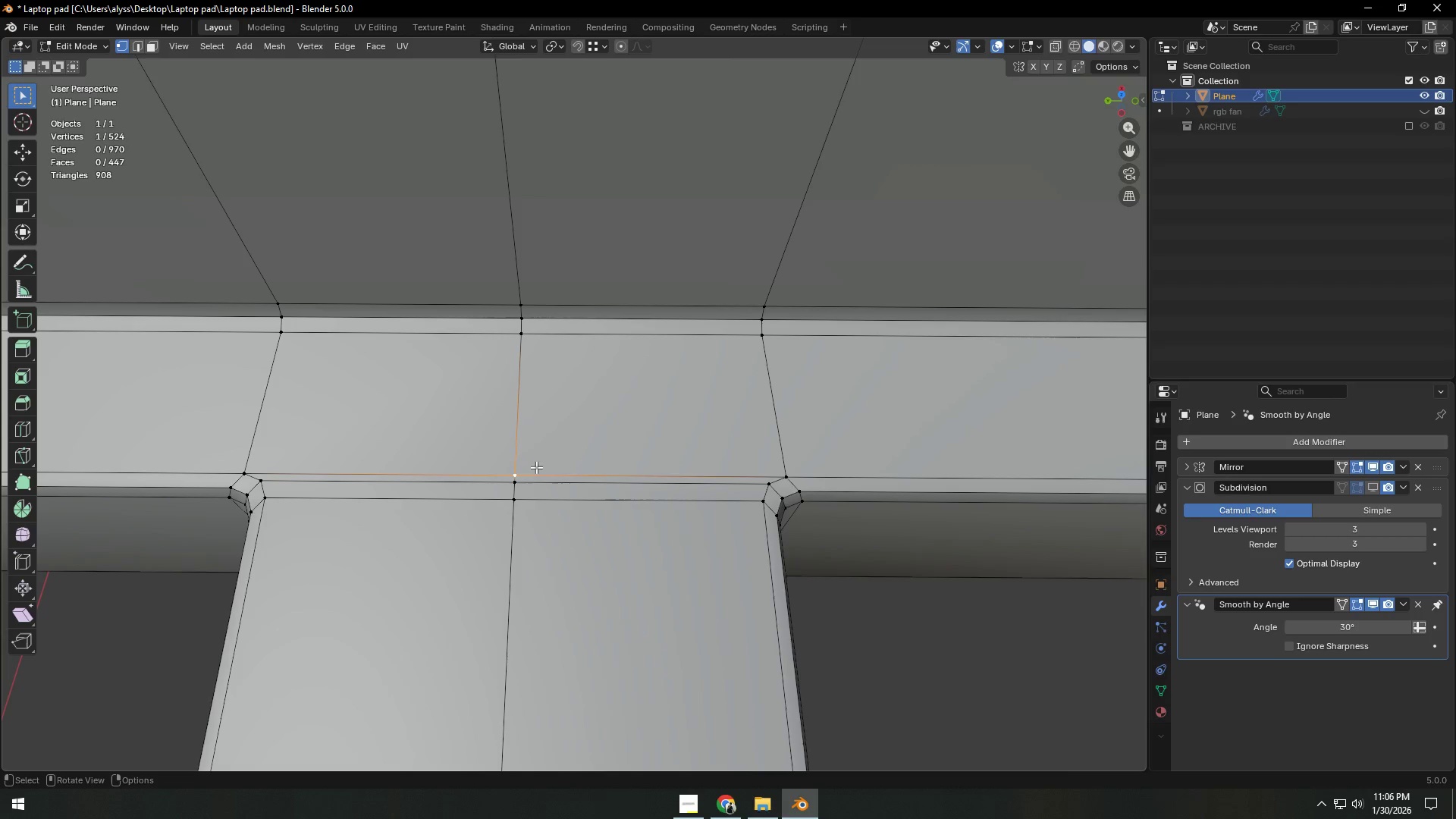 
type(gyx)
 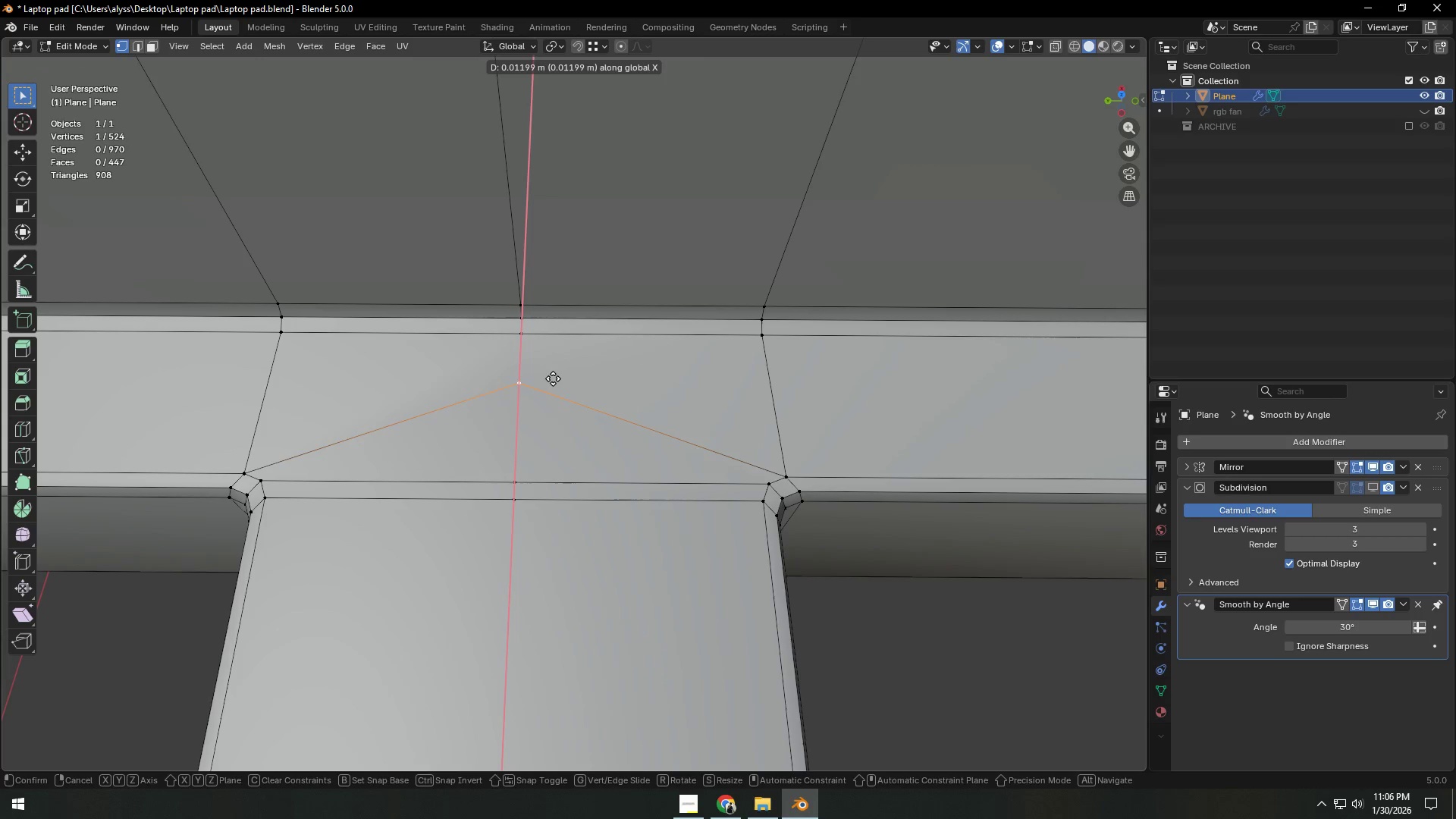 
left_click([555, 374])
 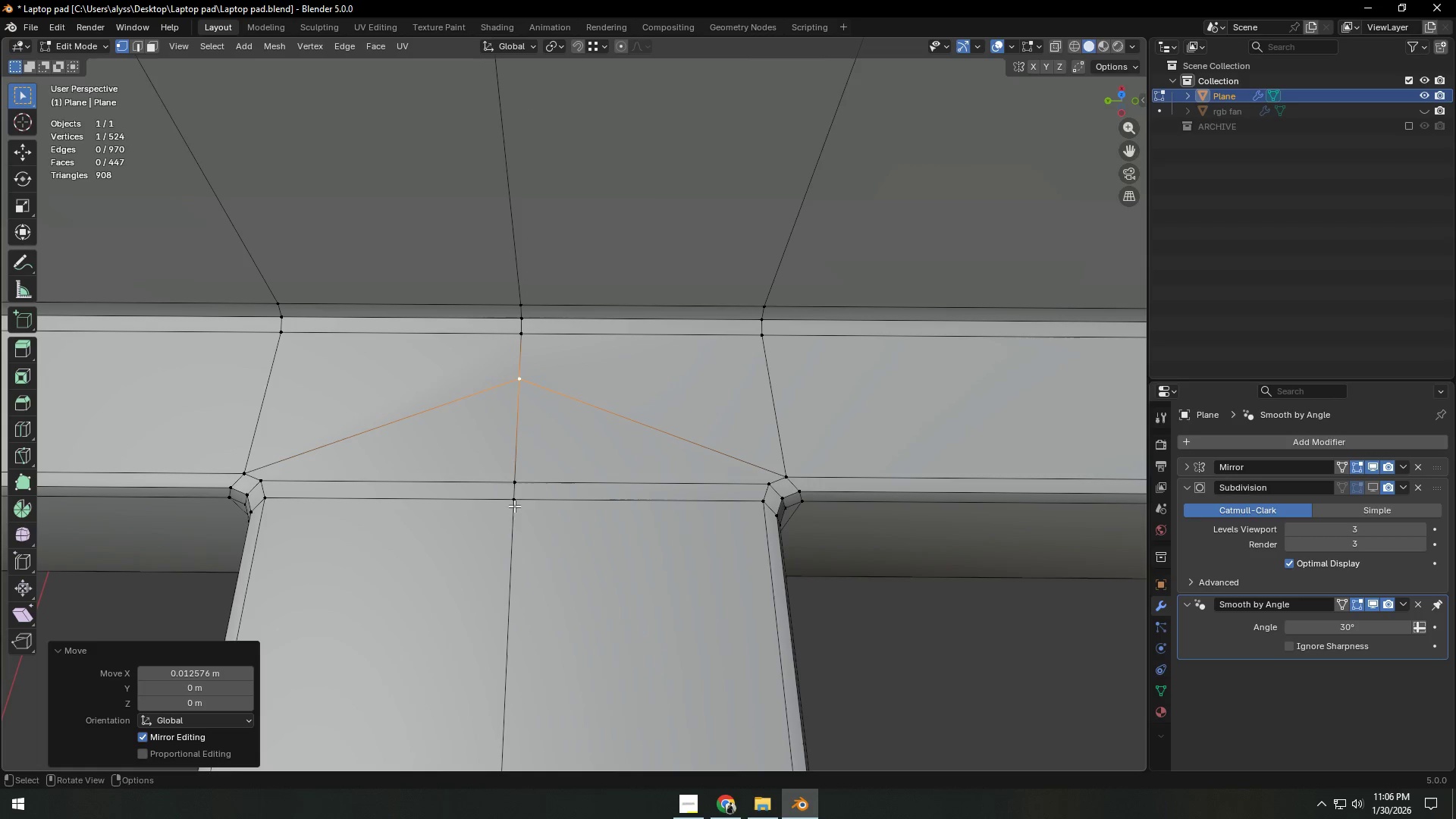 
left_click([513, 482])
 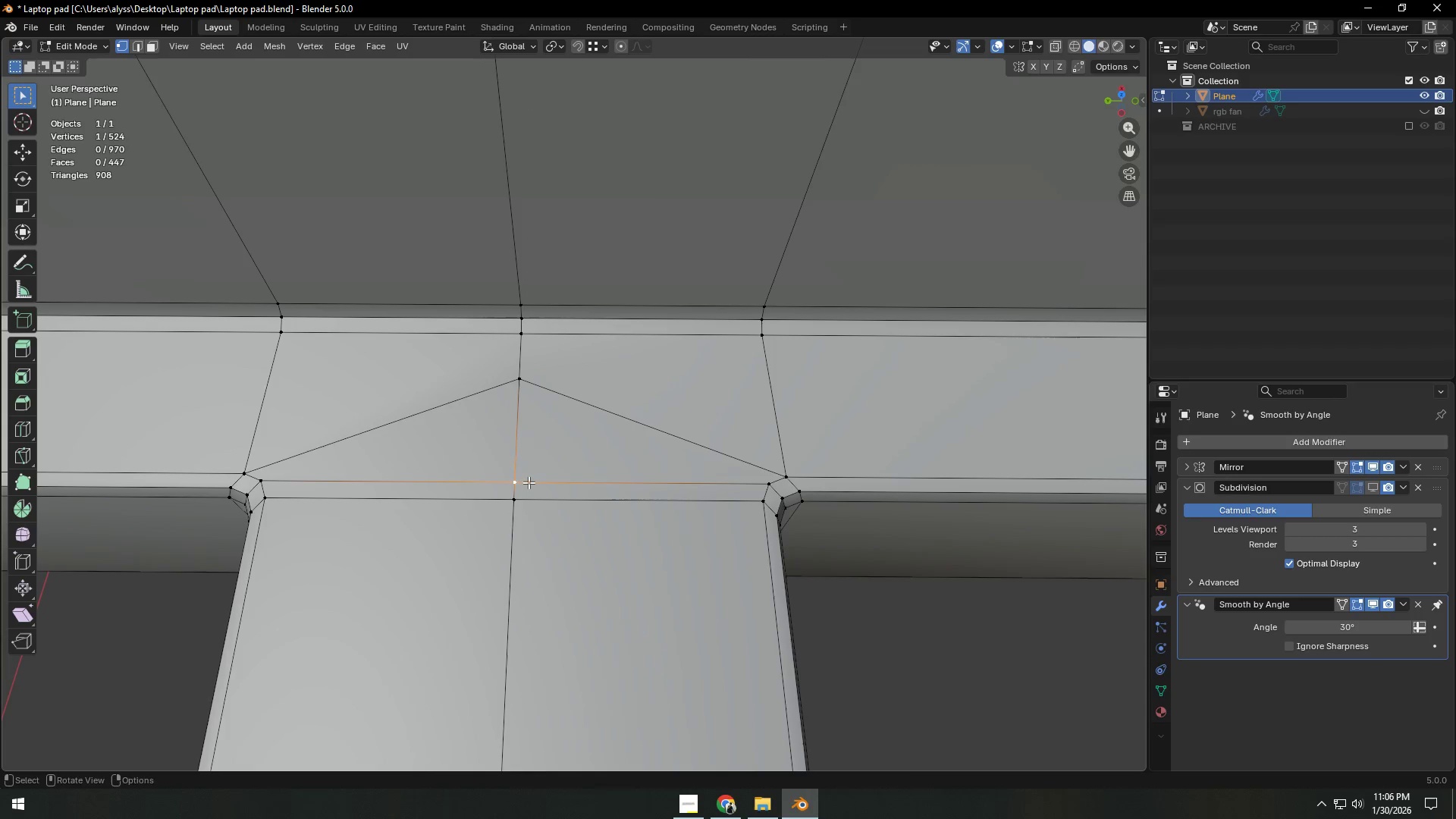 
type(gx)
 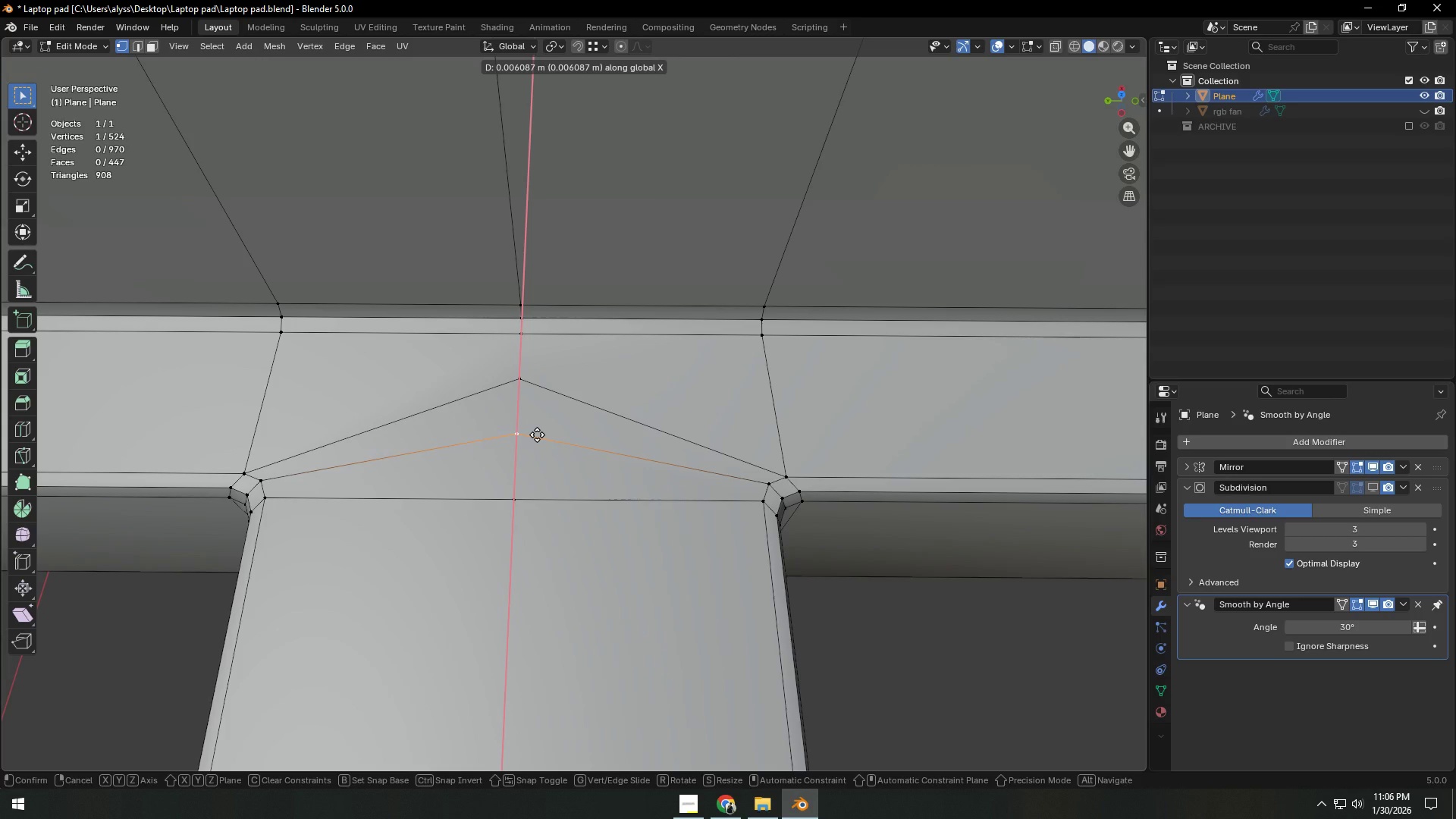 
left_click([537, 435])
 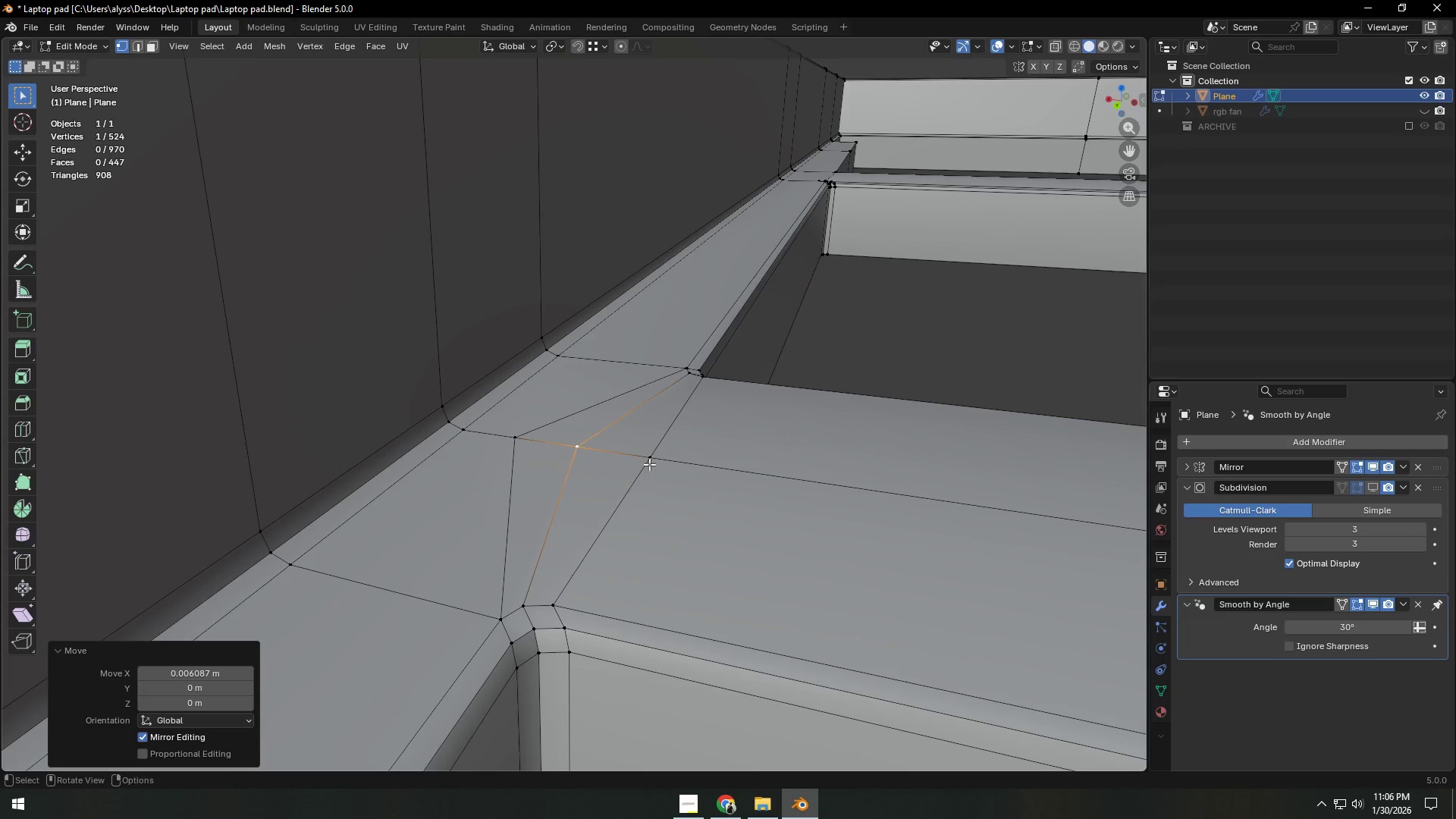 
left_click([649, 463])
 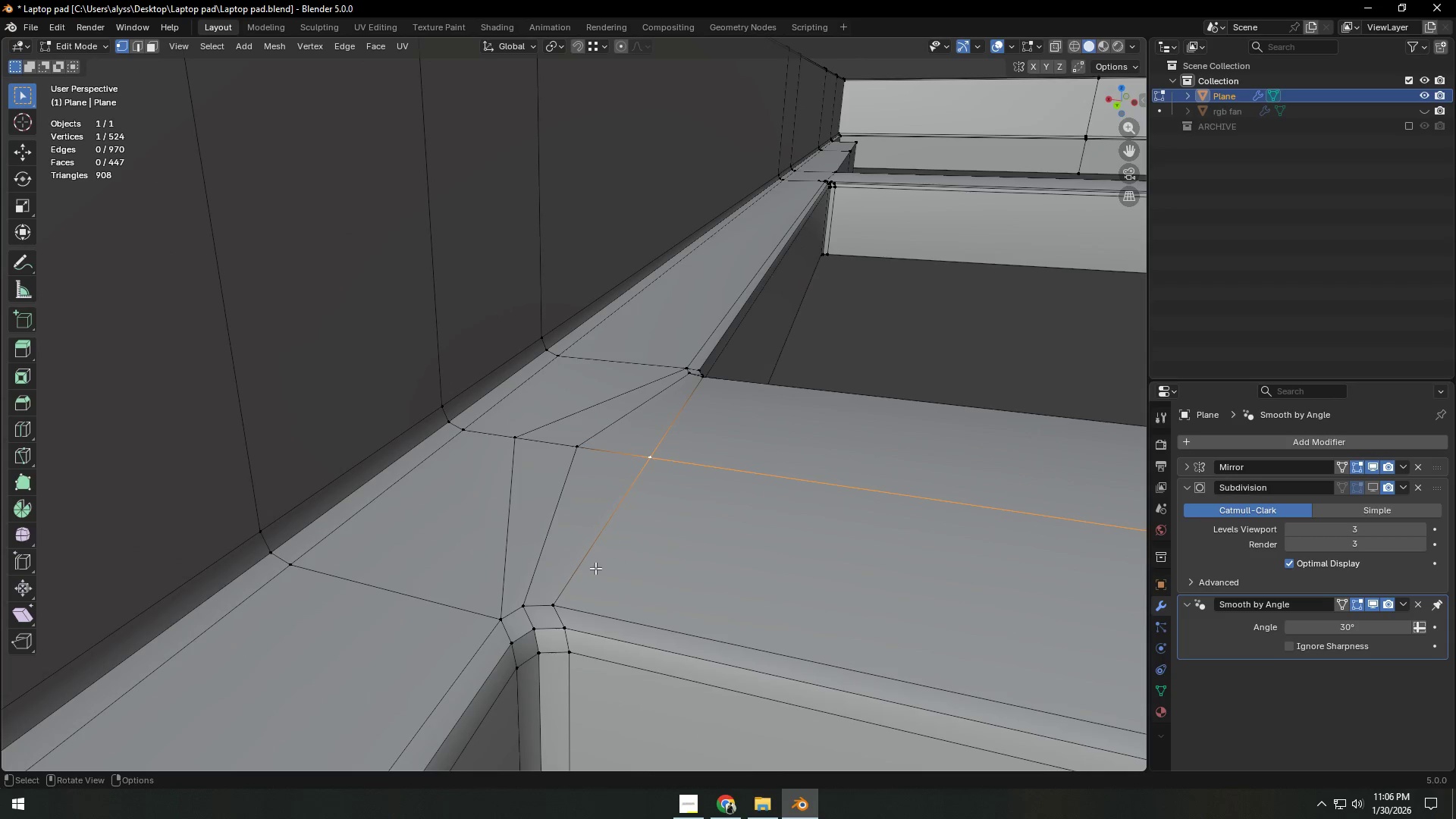 
hold_key(key=ShiftLeft, duration=1.16)
left_click([560, 585])
 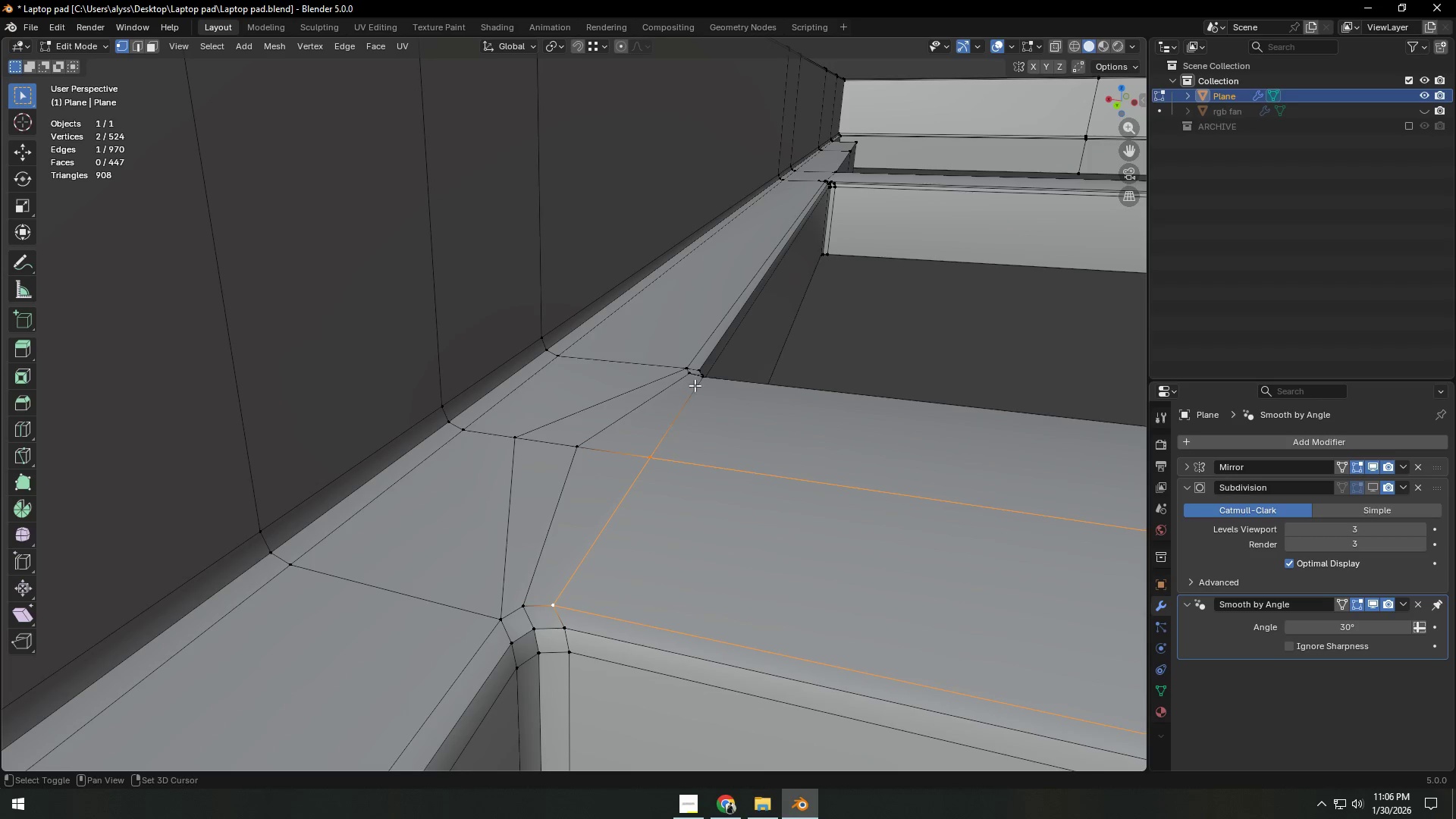 
left_click([697, 384])
 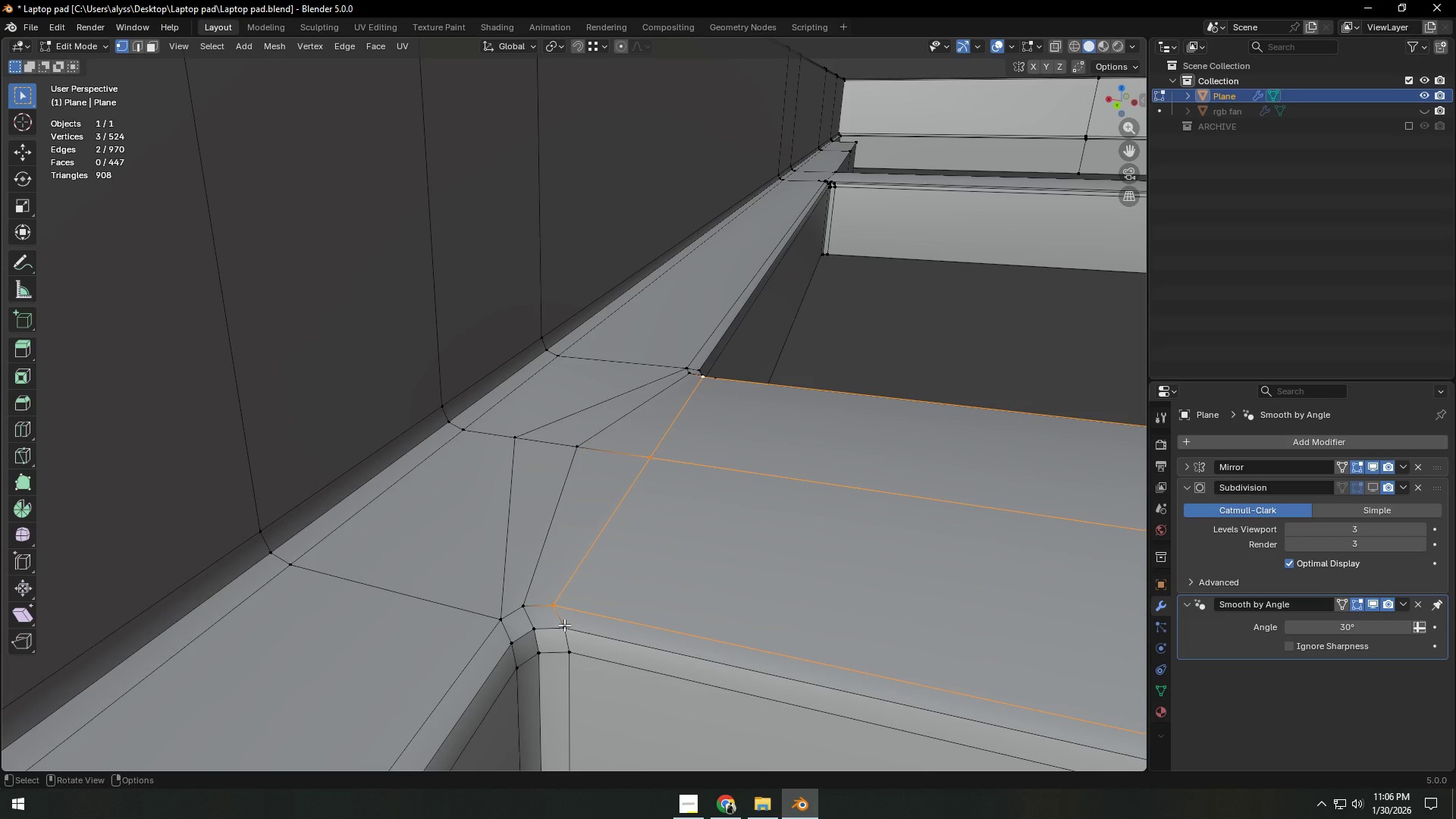 
type(gx)
 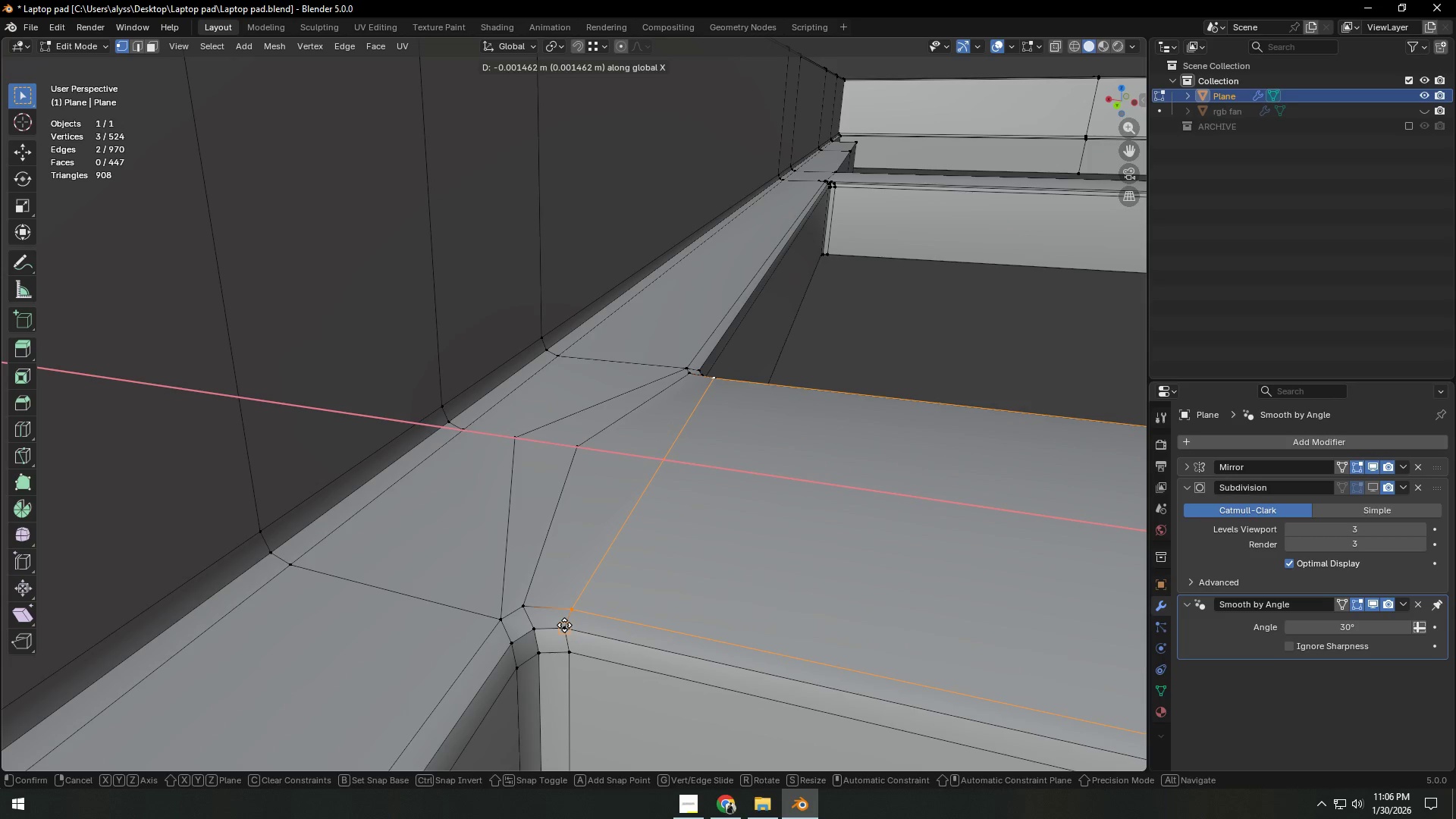 
hold_key(key=ControlLeft, duration=0.52)
left_click([564, 625])
 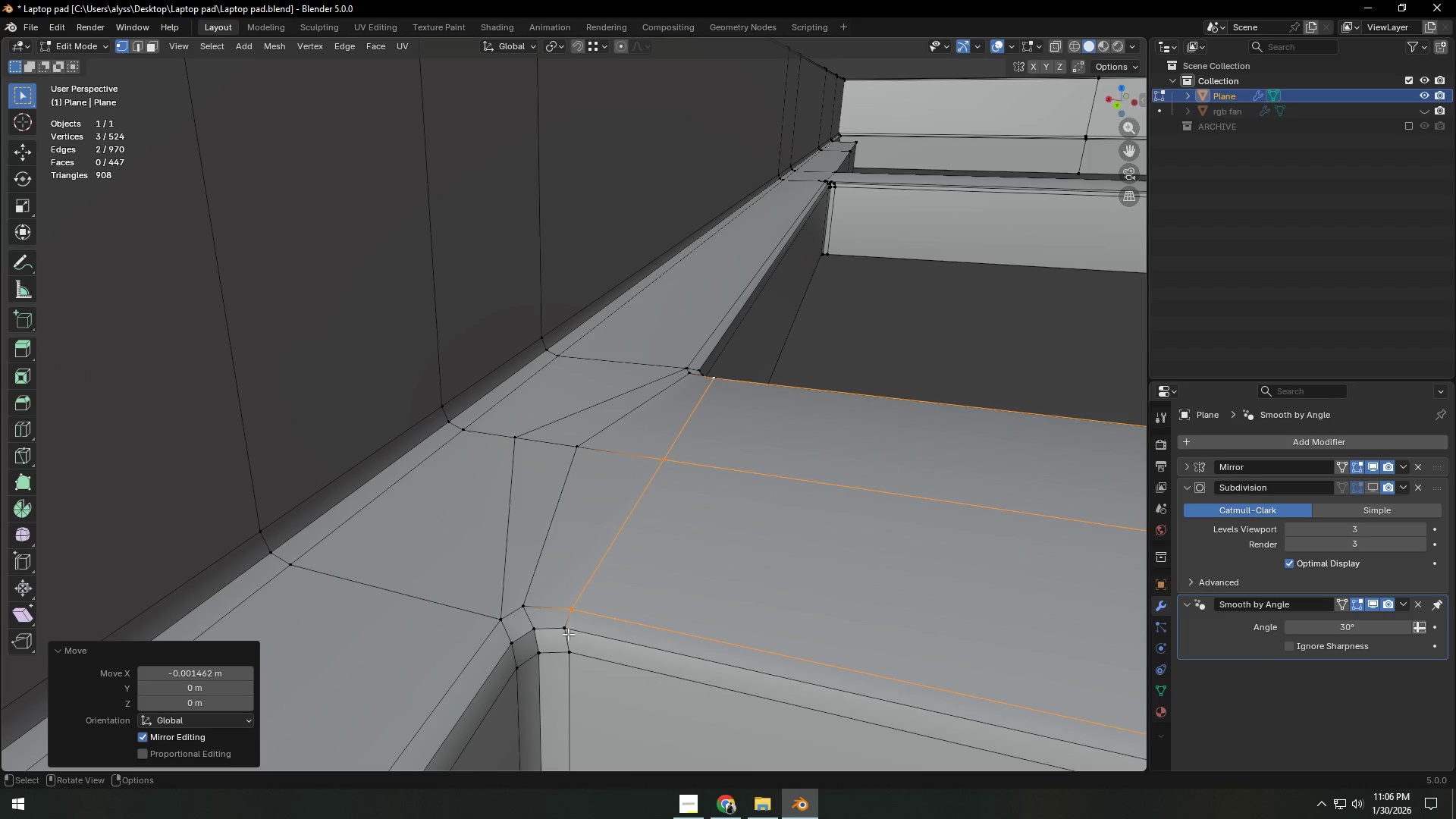 
hold_key(key=ShiftLeft, duration=0.38)
left_click([566, 632])
 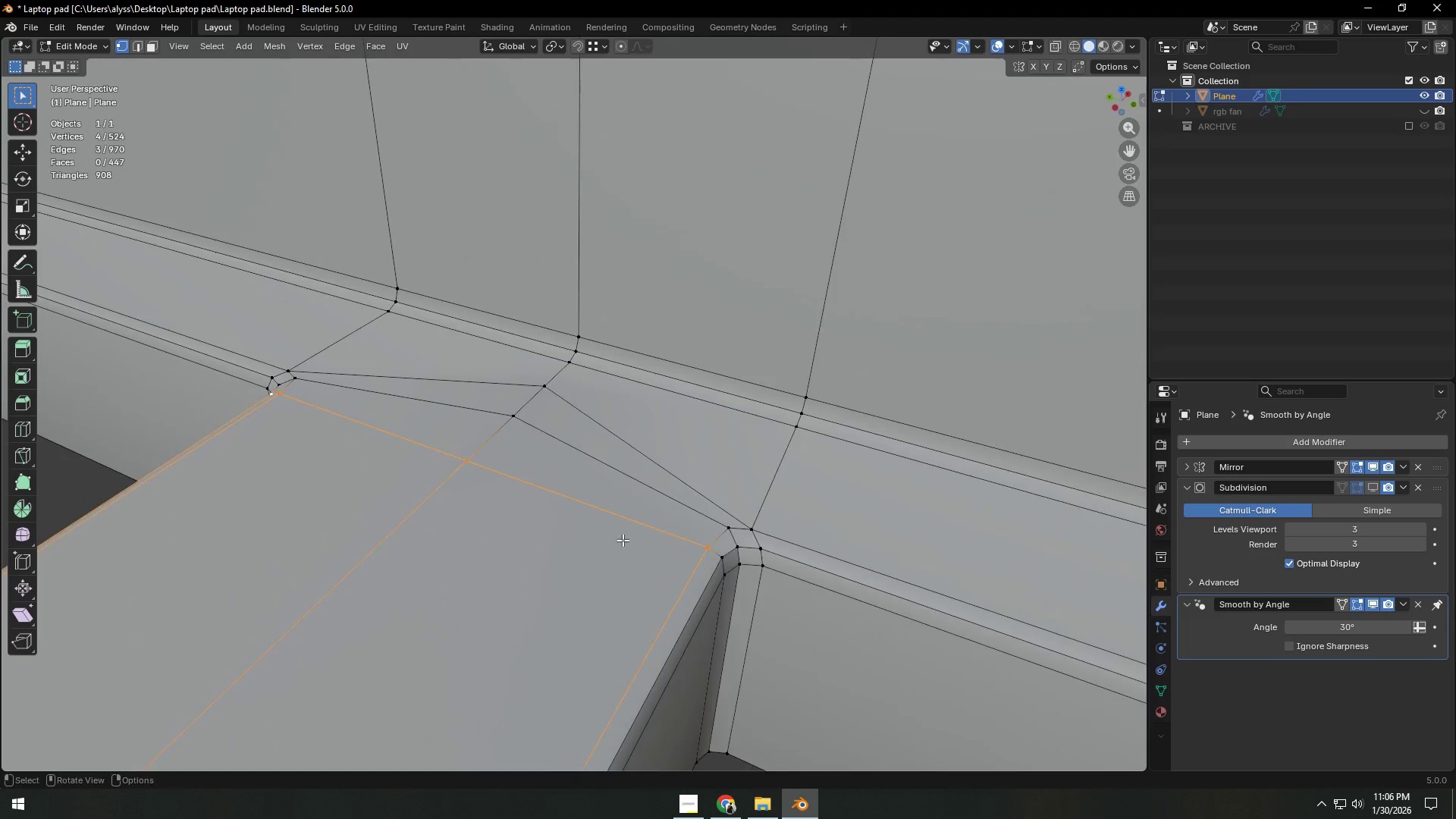 
hold_key(key=ShiftLeft, duration=0.39)
left_click([599, 529])
 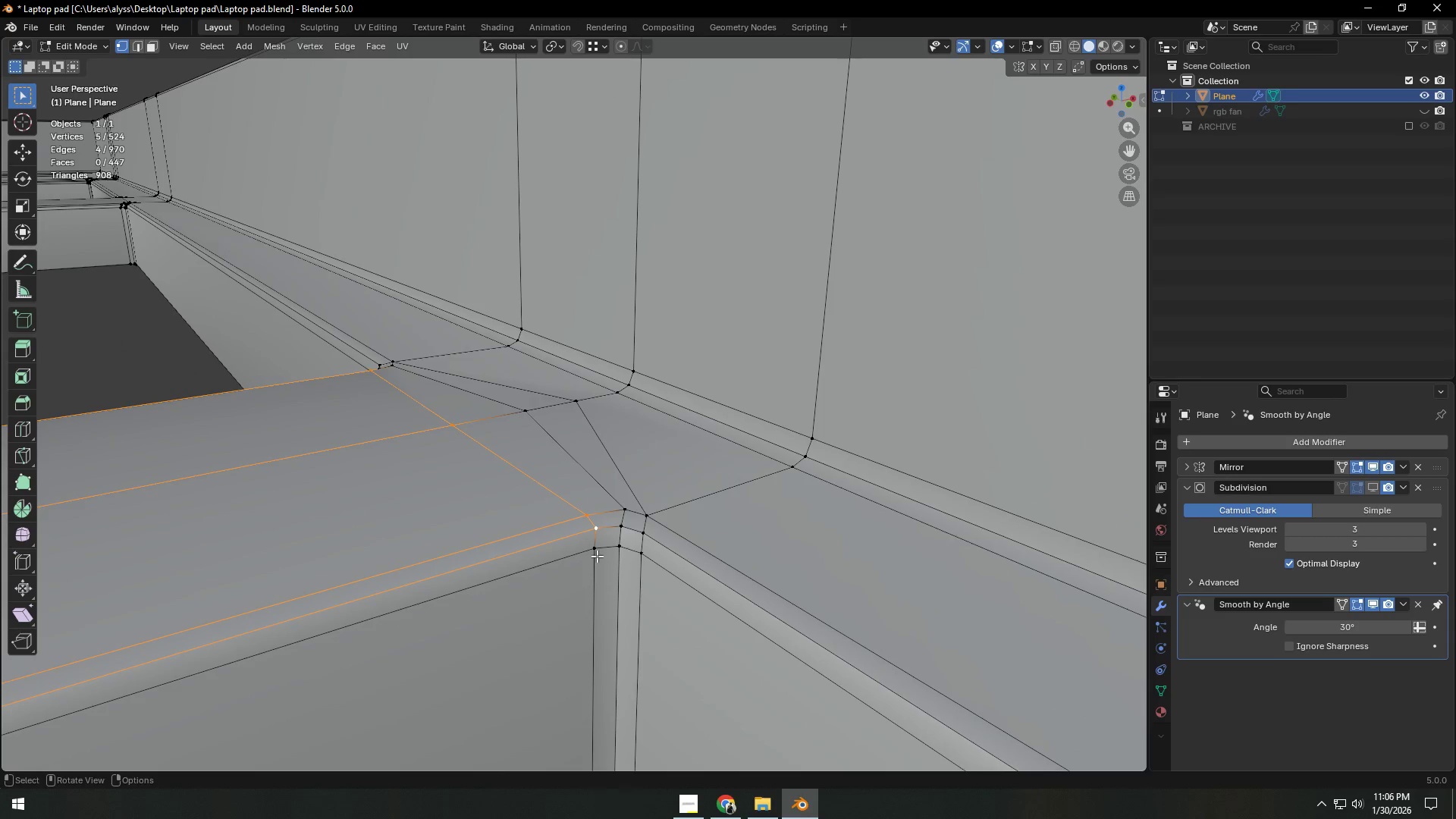 
type(gx)
 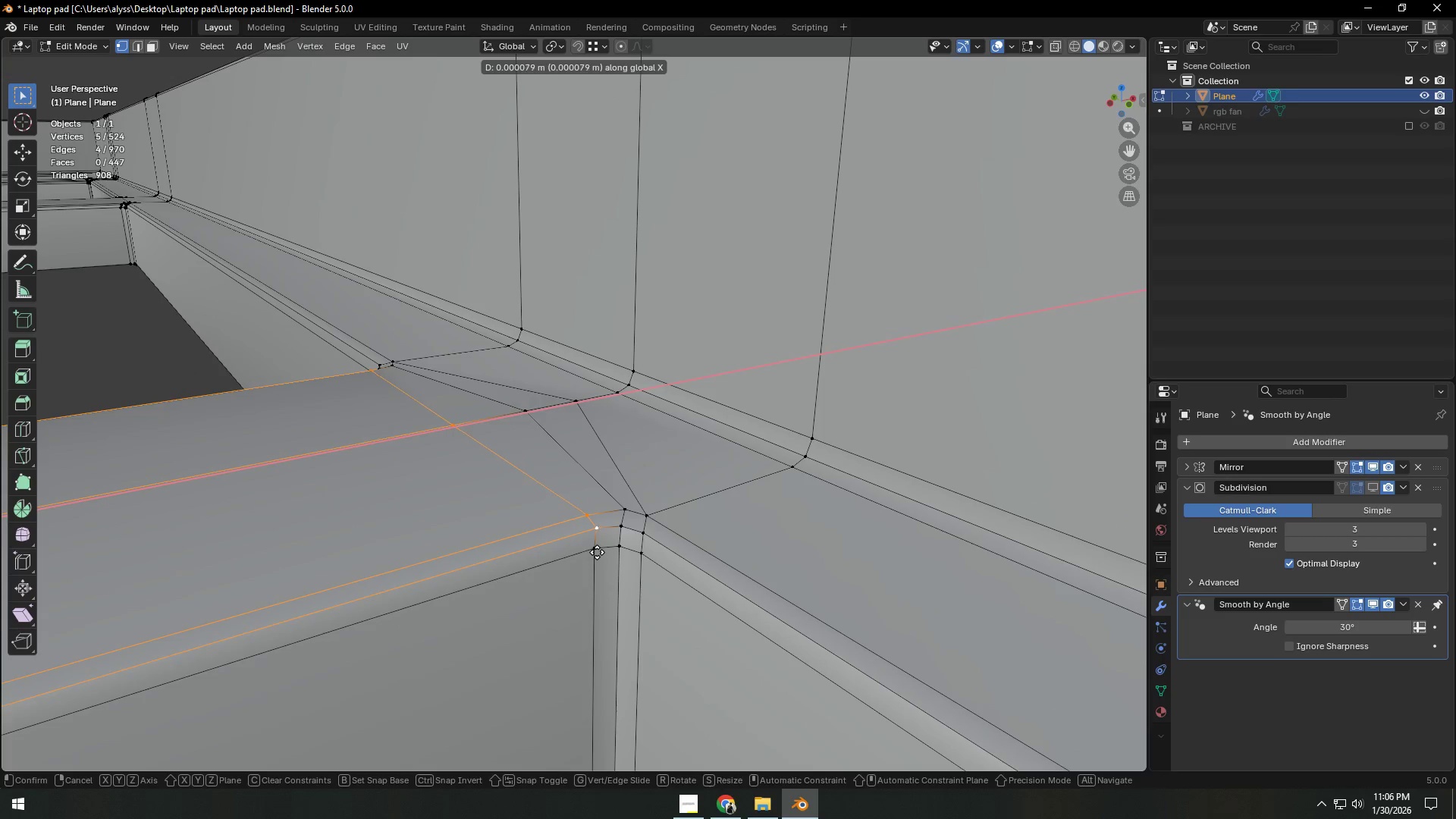 
hold_key(key=ControlLeft, duration=0.56)
left_click([597, 551])
 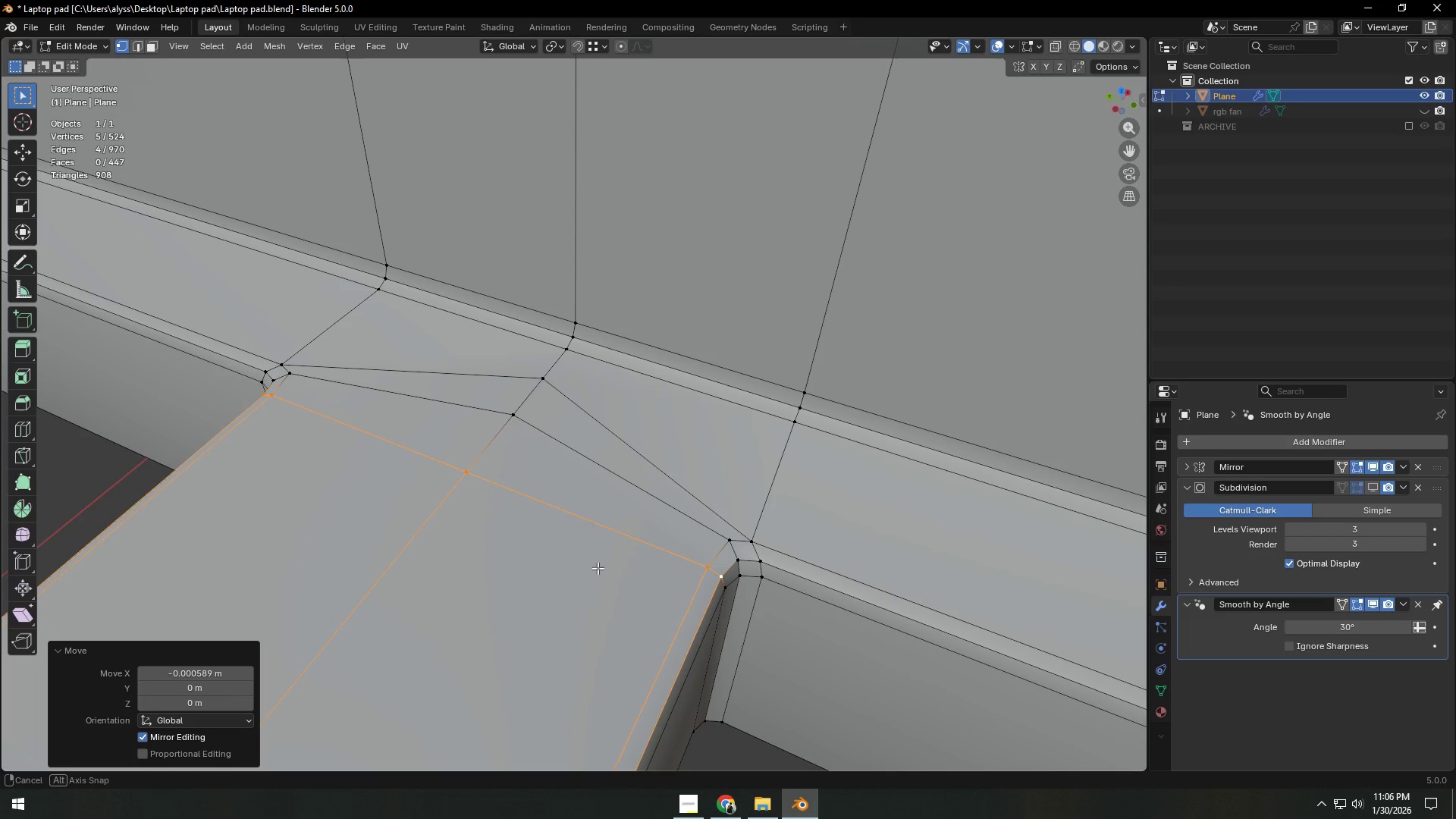 
wait(5.52)
 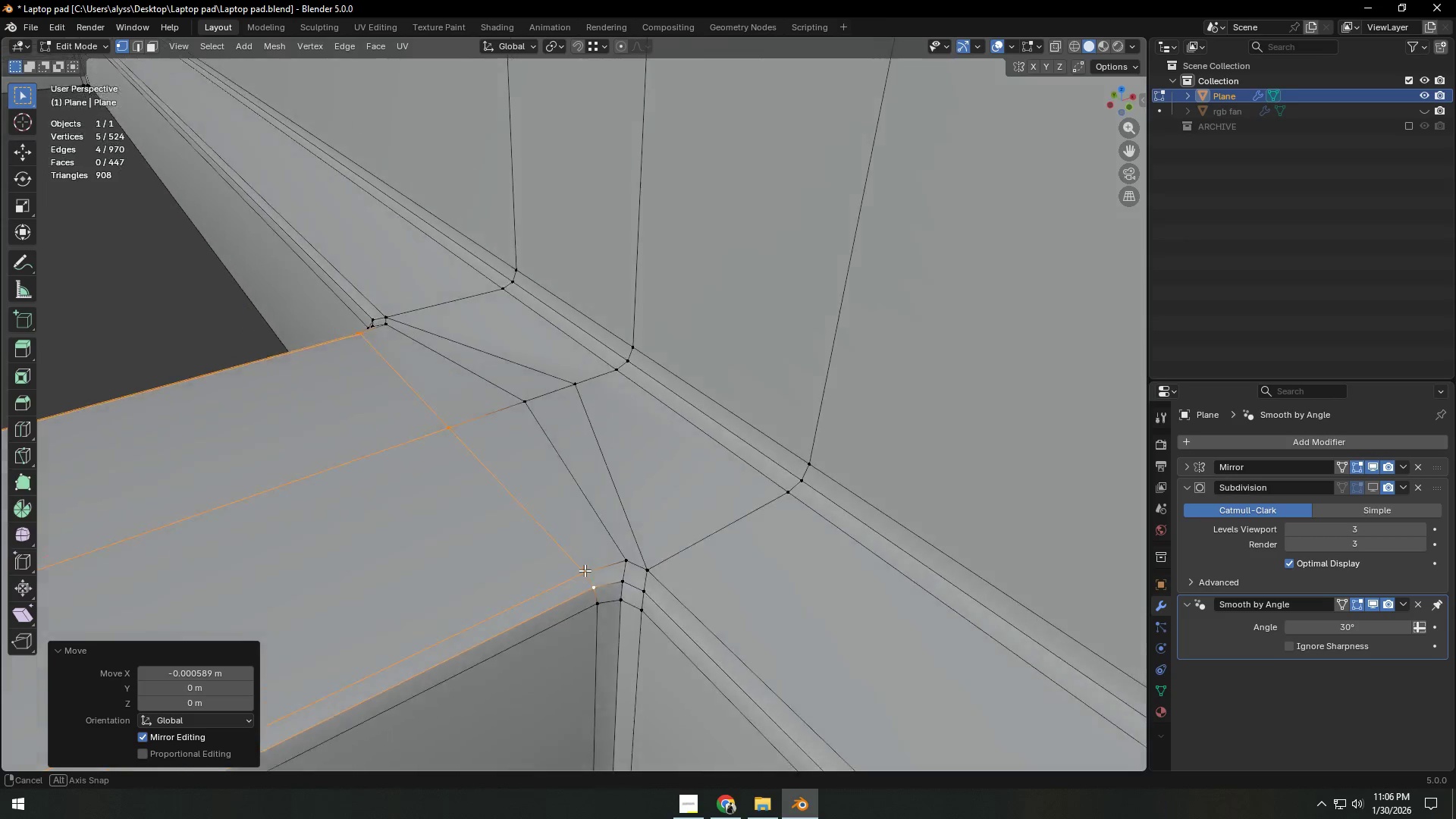 
key(Tab)
 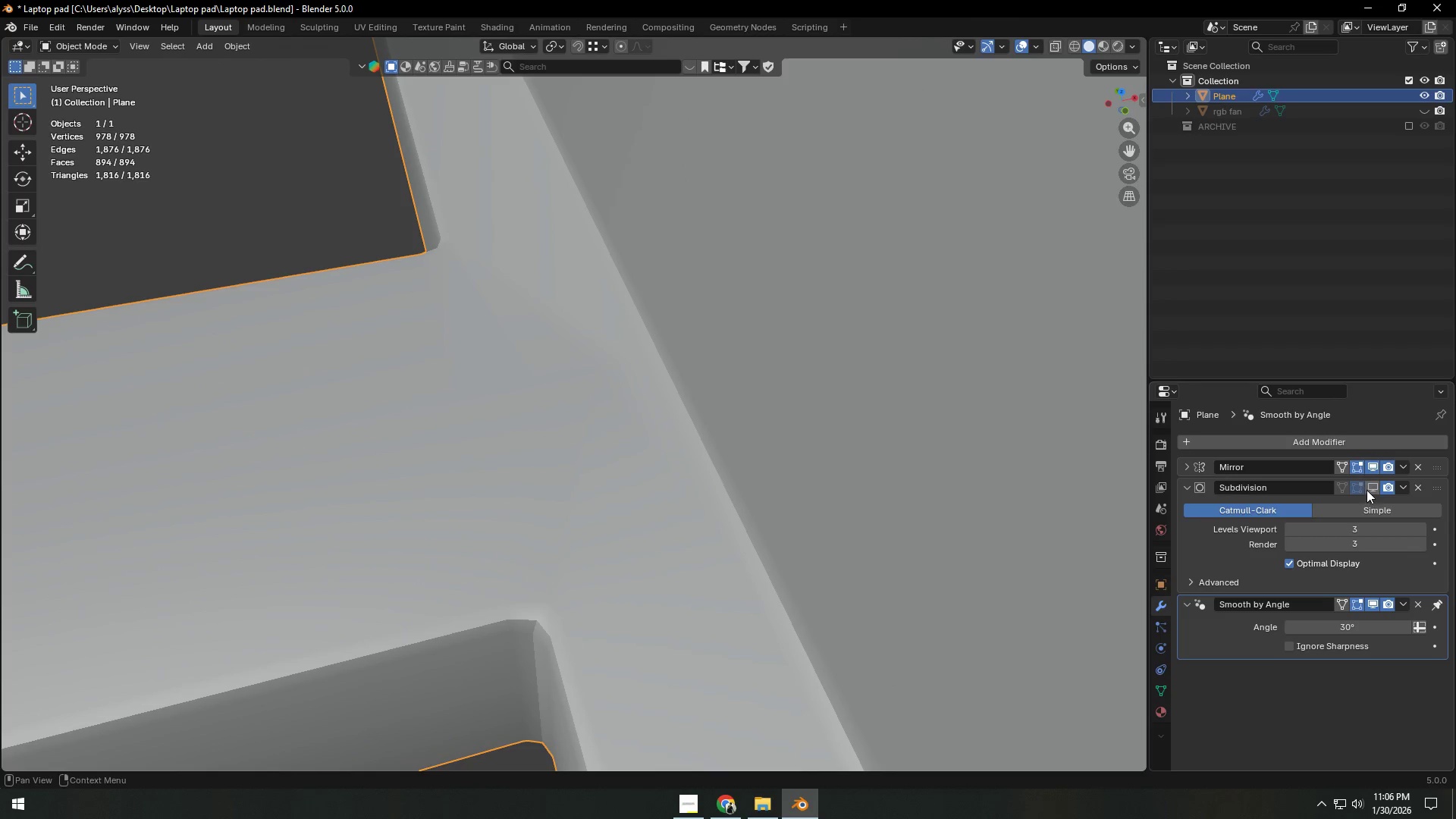 
left_click([1369, 487])
 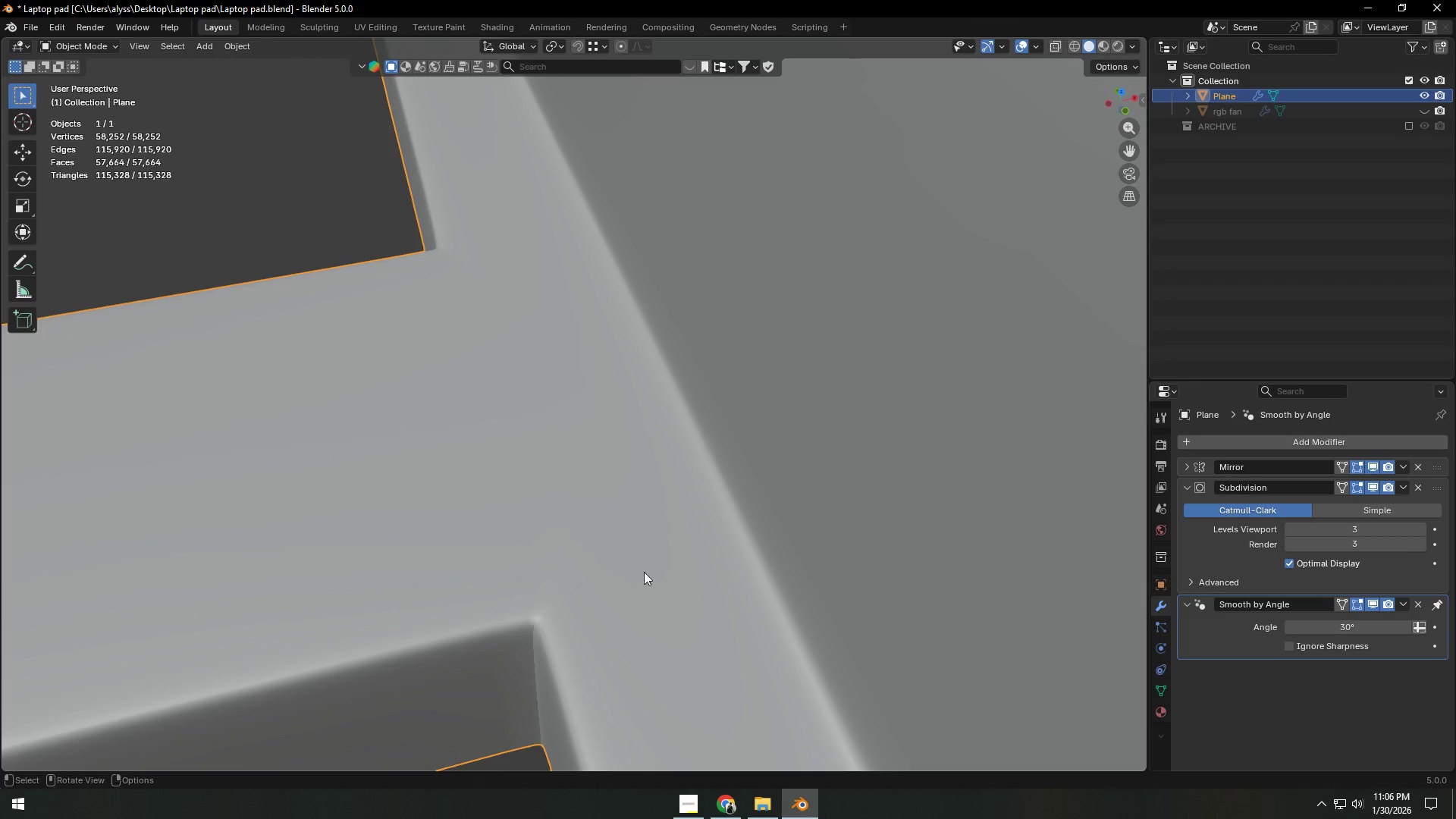 
scroll: coordinate [530, 582], scroll_direction: down, amount: 5.0
 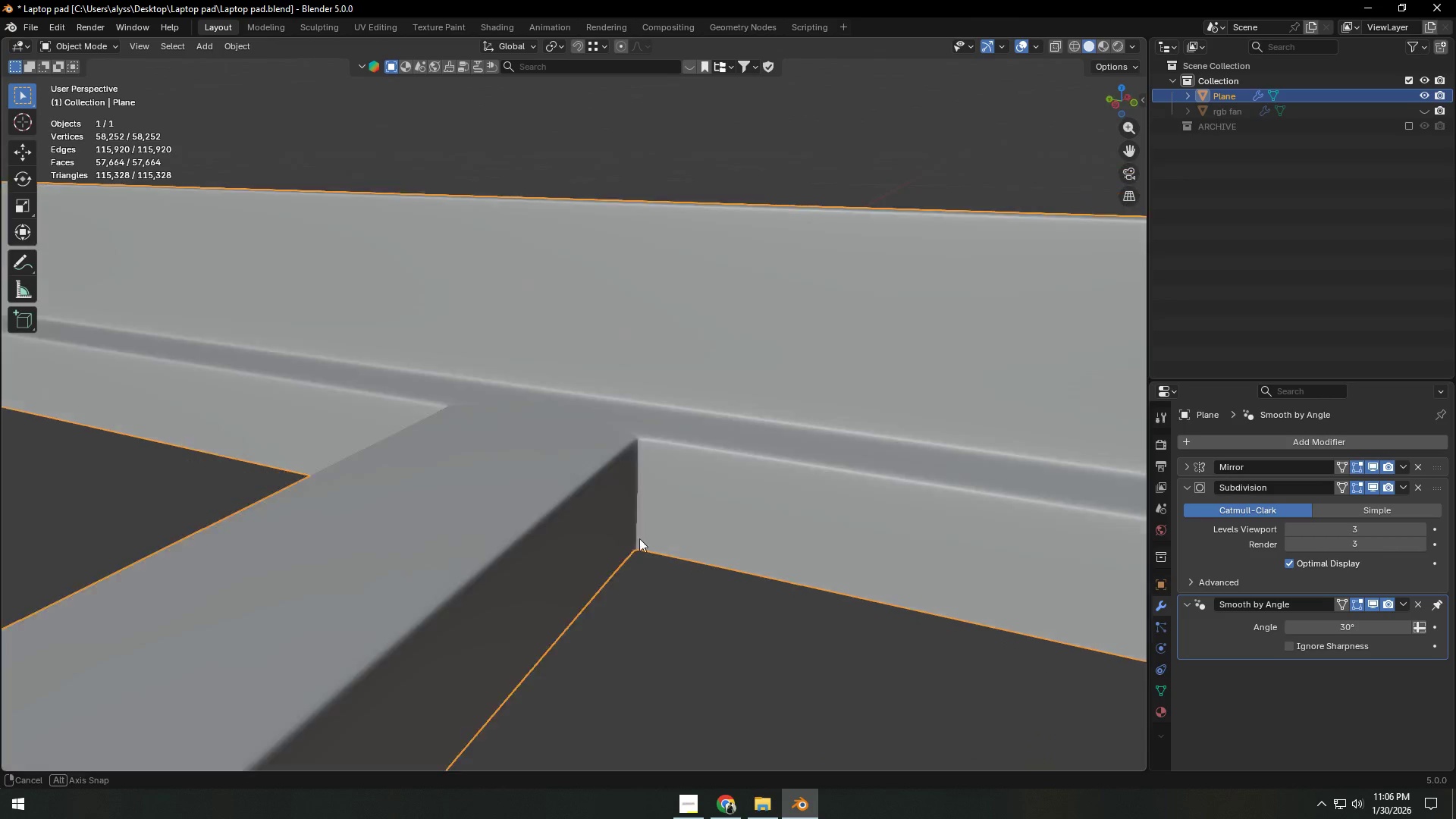 
hold_key(key=ShiftLeft, duration=0.44)
 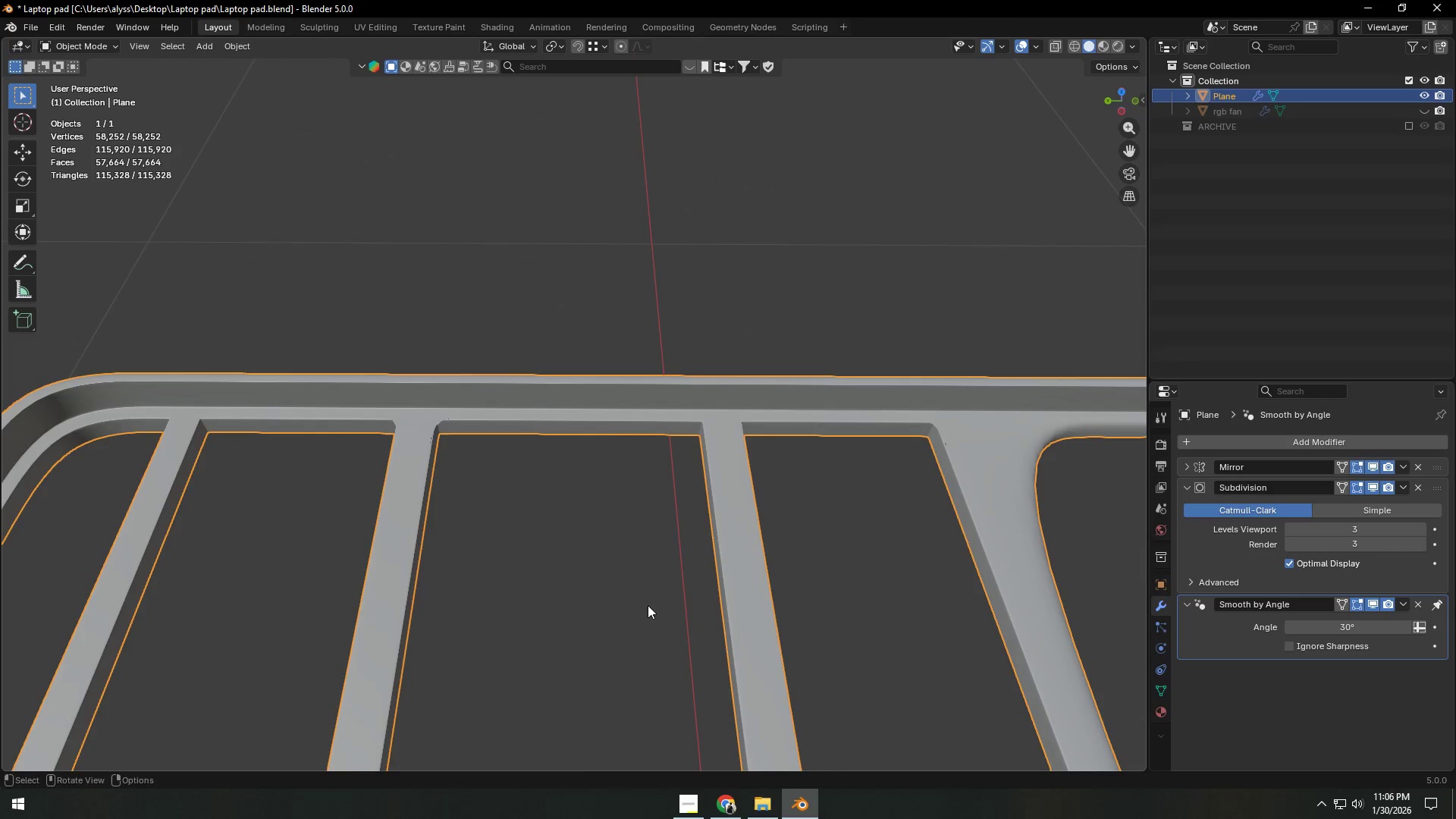 
scroll: coordinate [658, 600], scroll_direction: down, amount: 14.0
 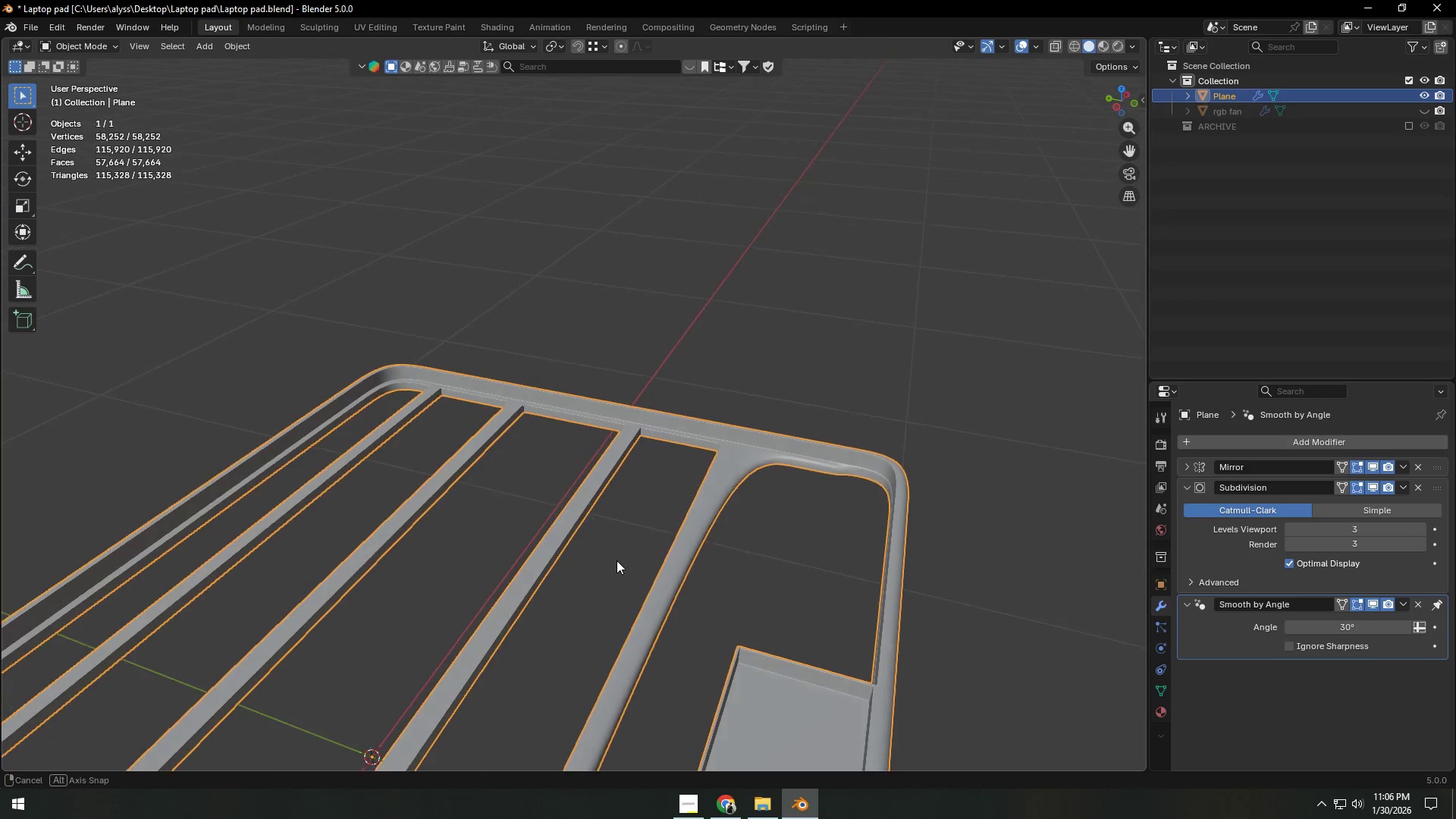 
wait(7.21)
 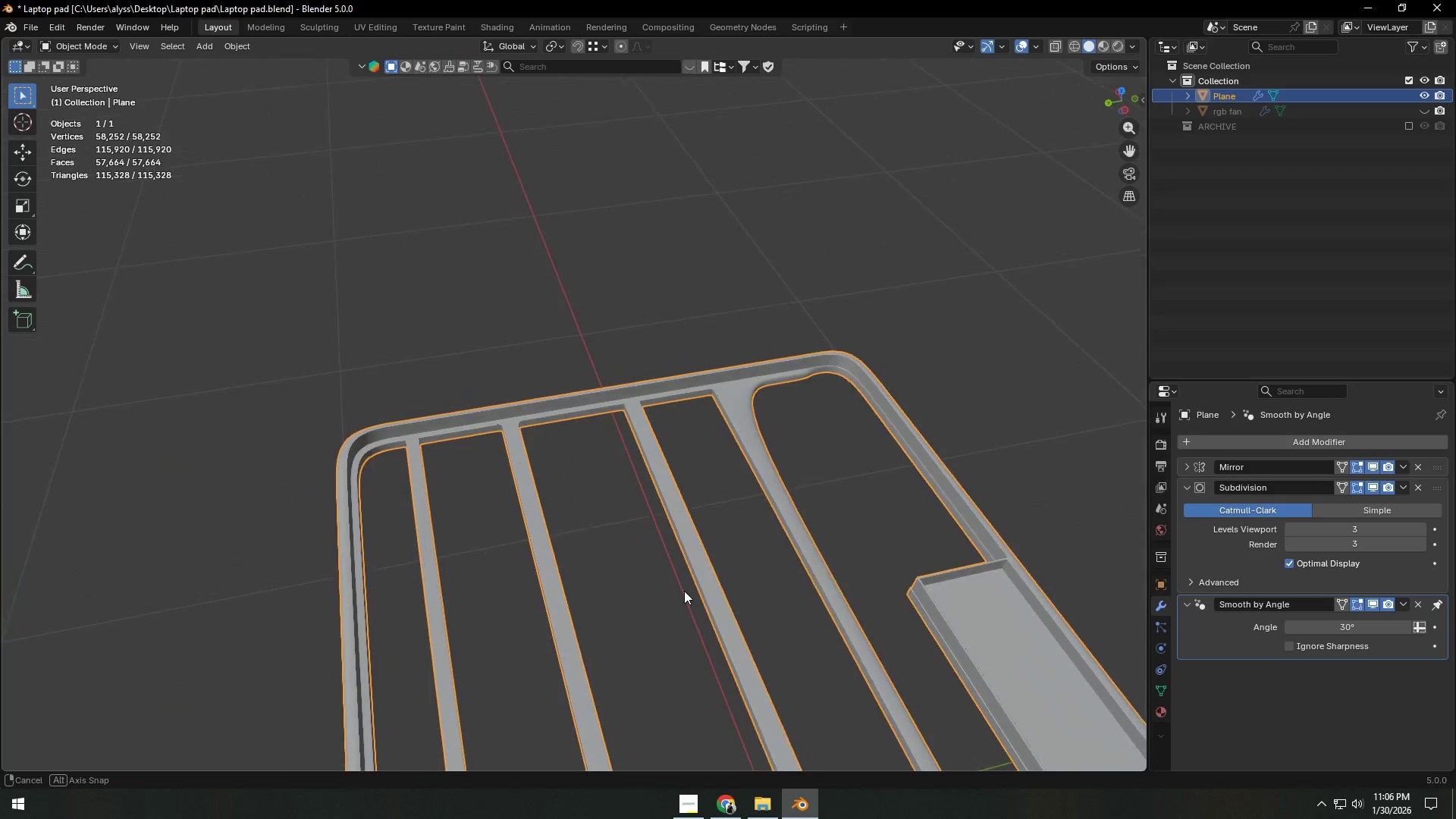 
scroll: coordinate [549, 489], scroll_direction: up, amount: 2.0
 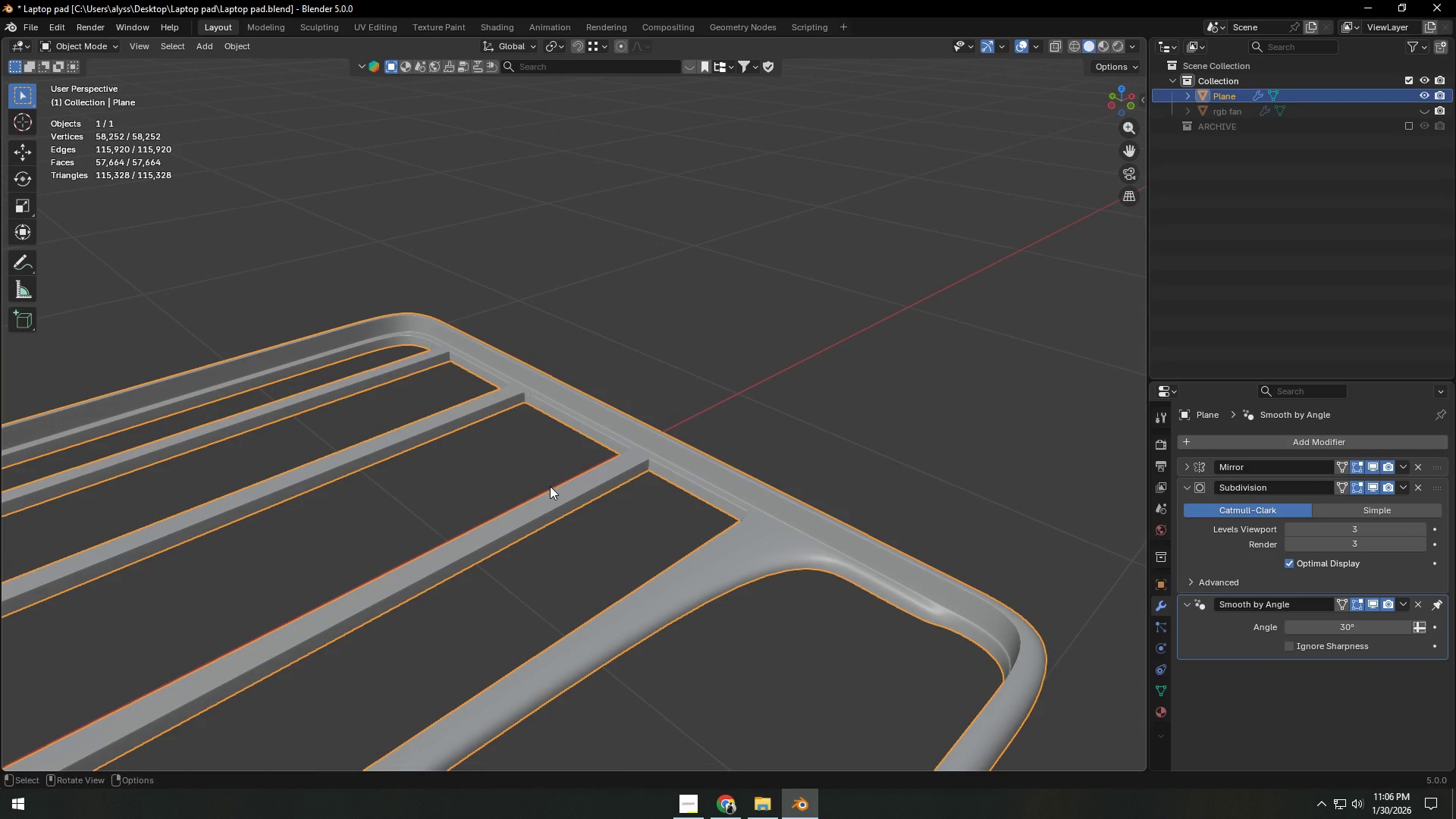 
key(Tab)
 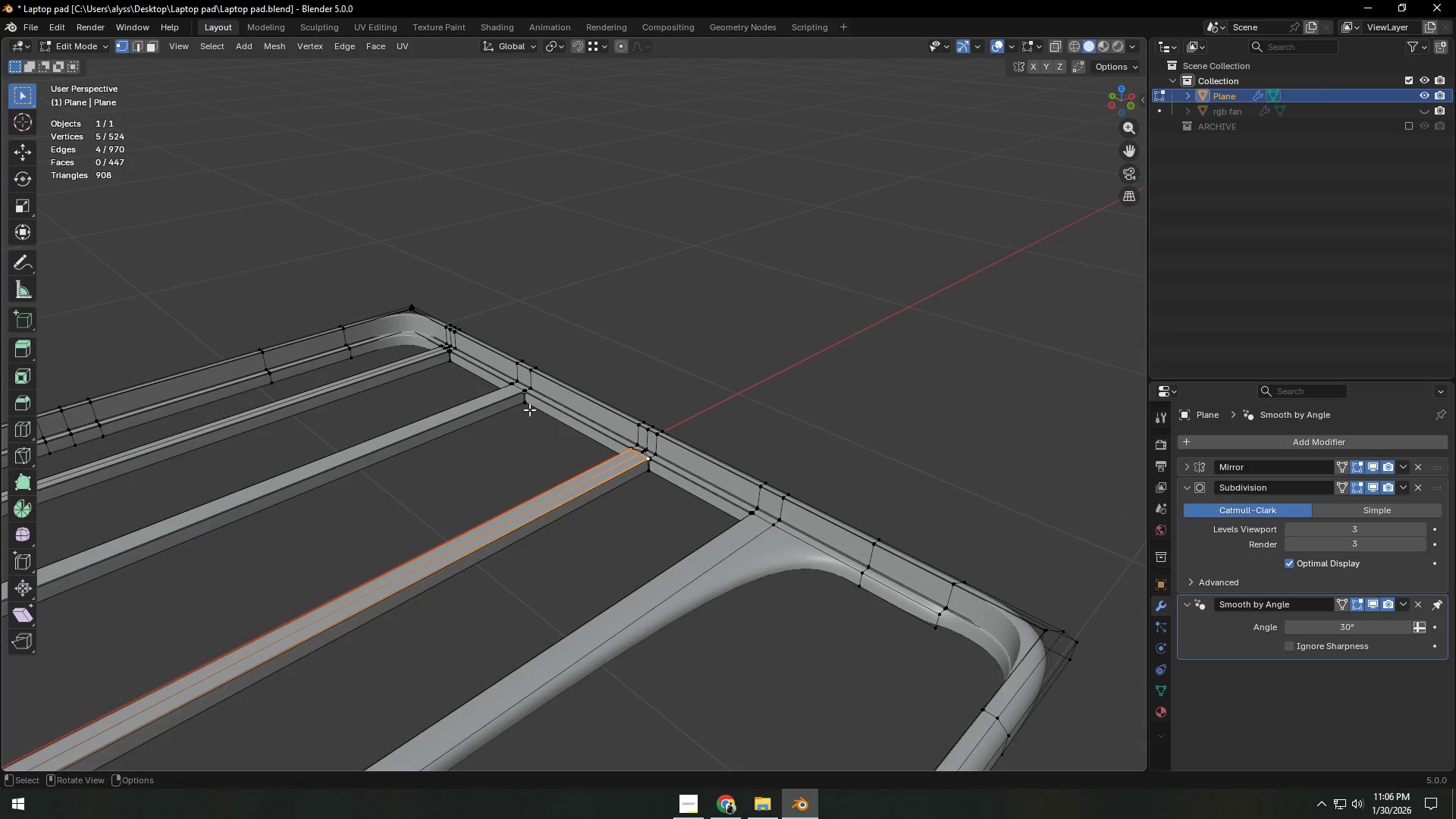 
left_click([522, 388])
 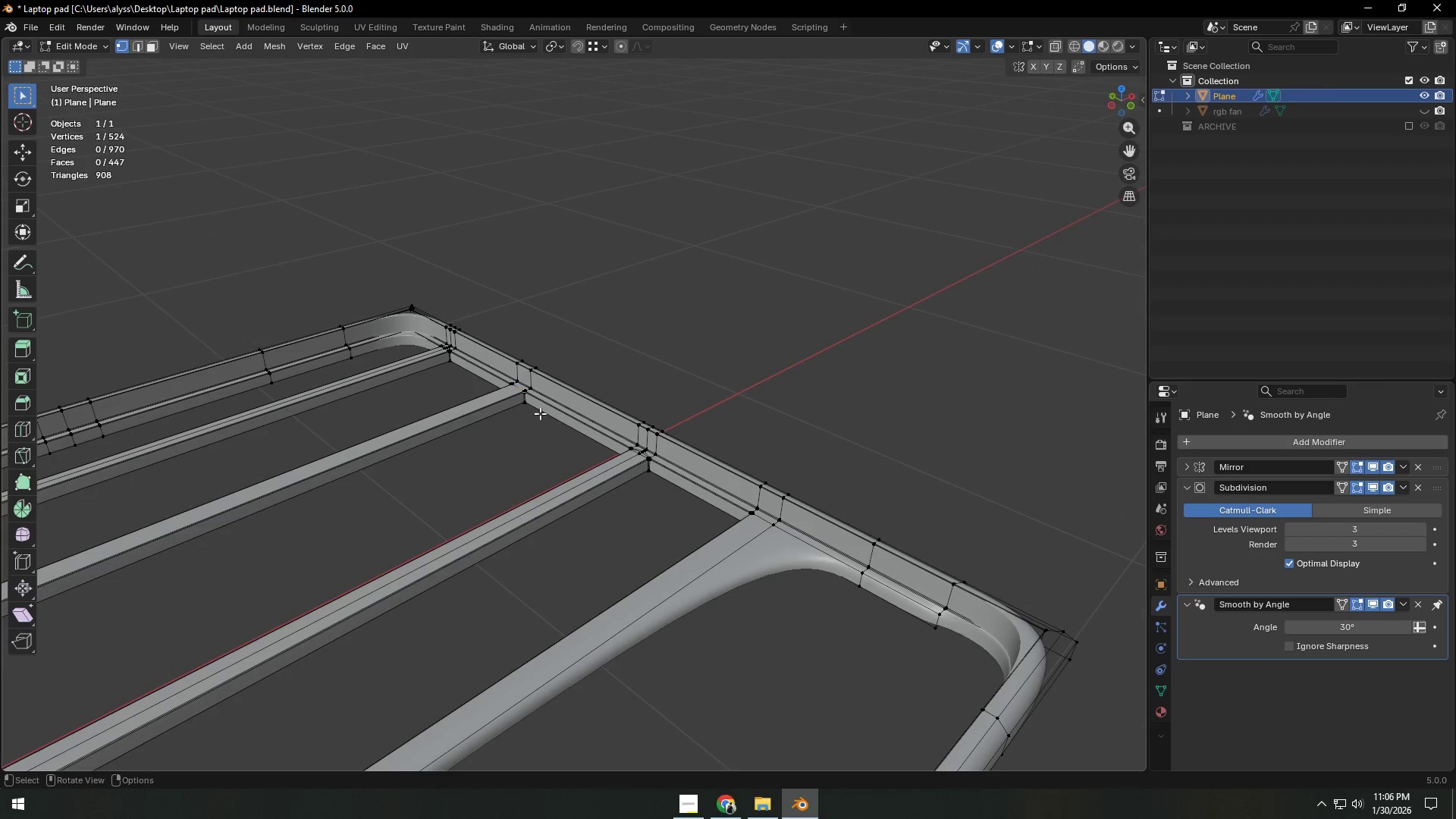 
key(Backquote)
 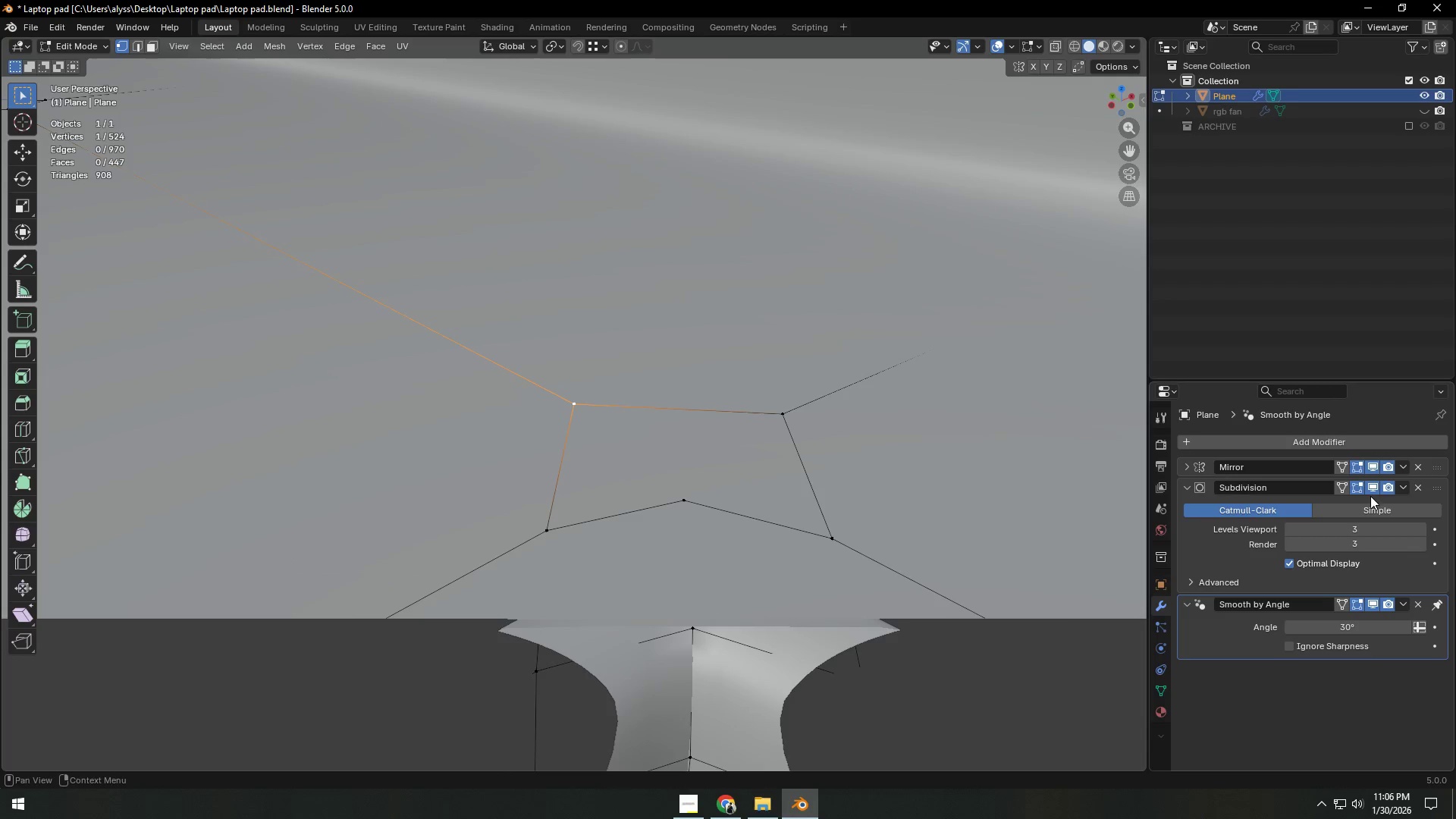 
left_click([1380, 487])
 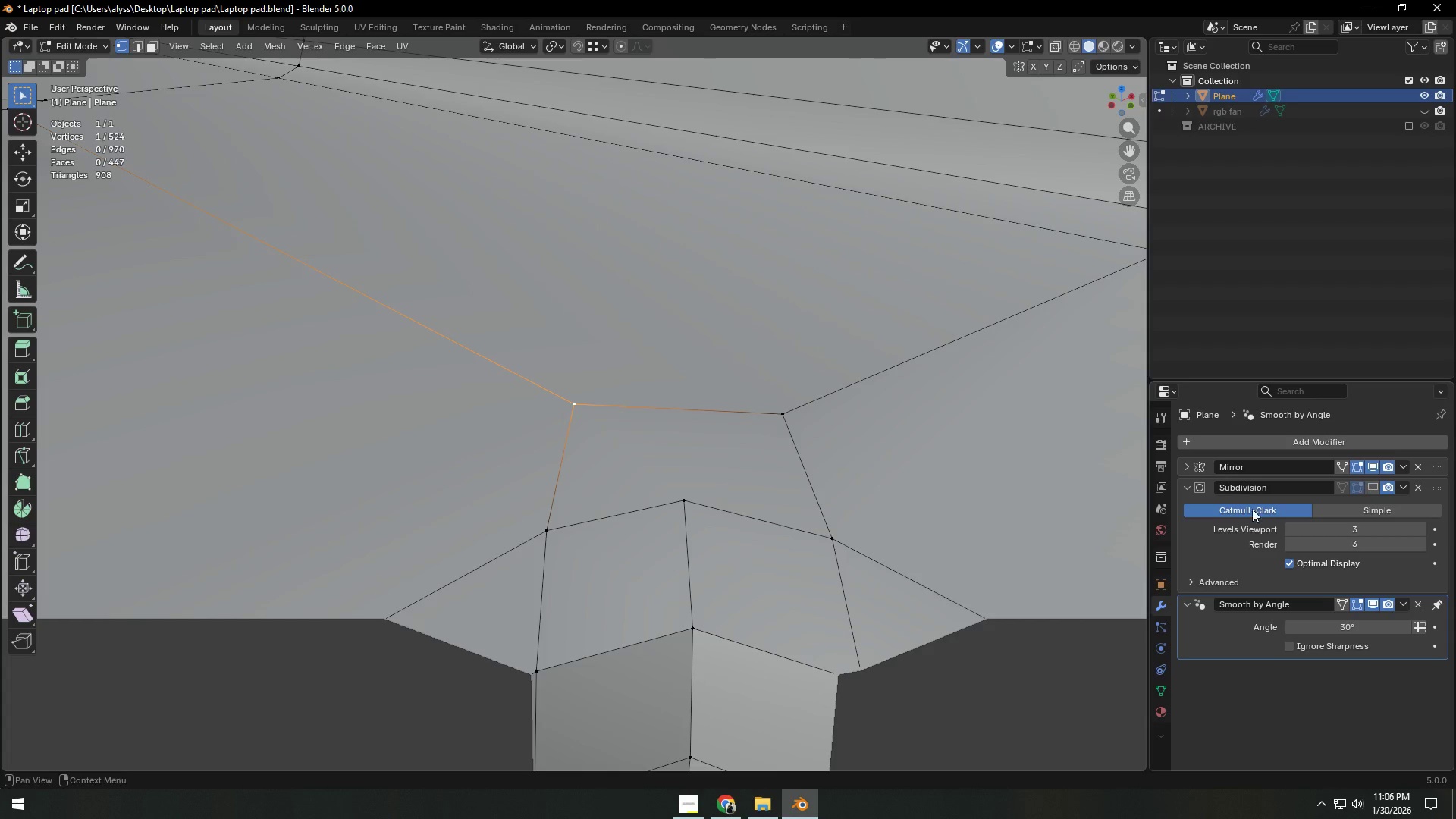 
type(z2)
 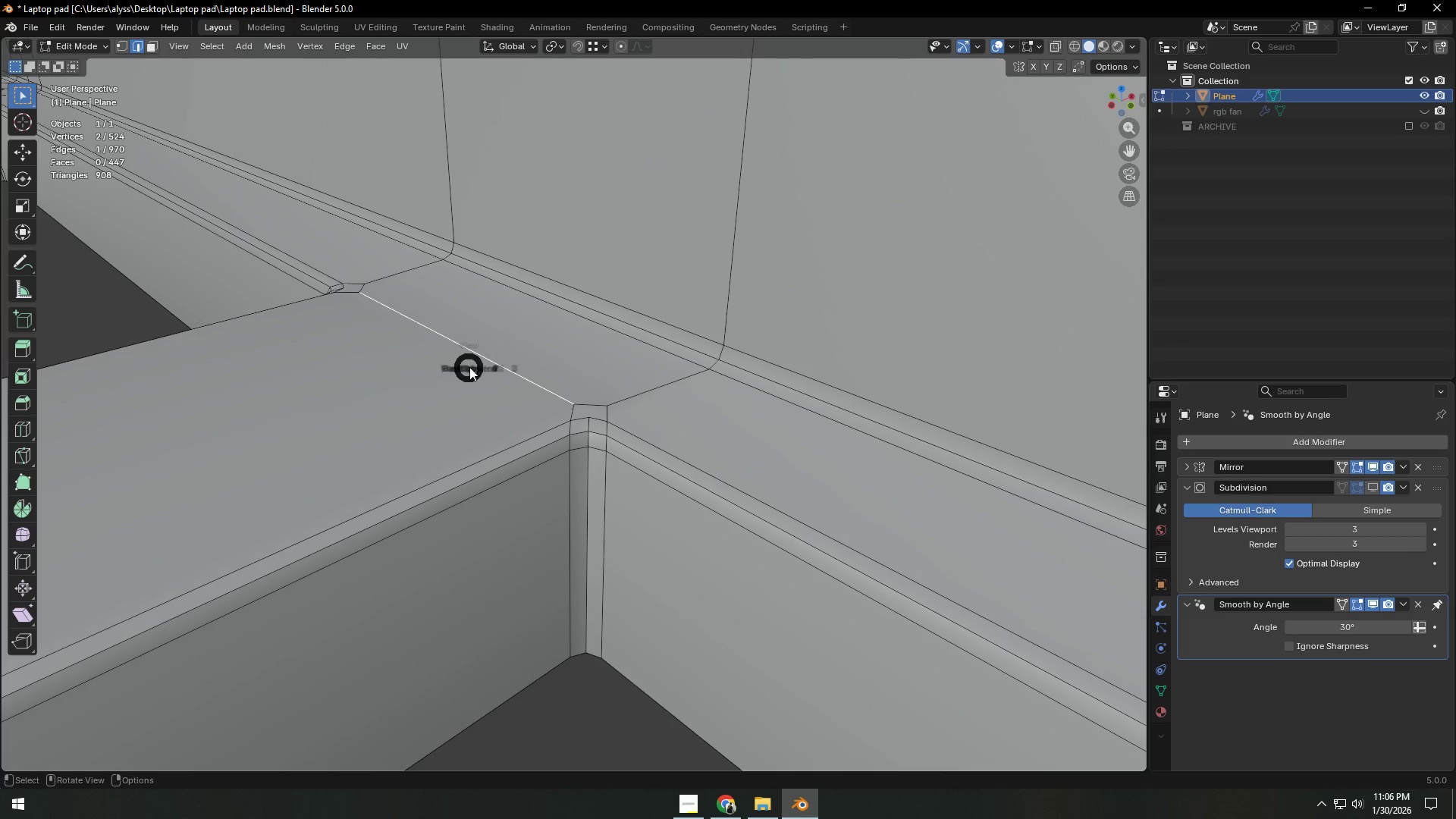 
left_click([460, 369])
 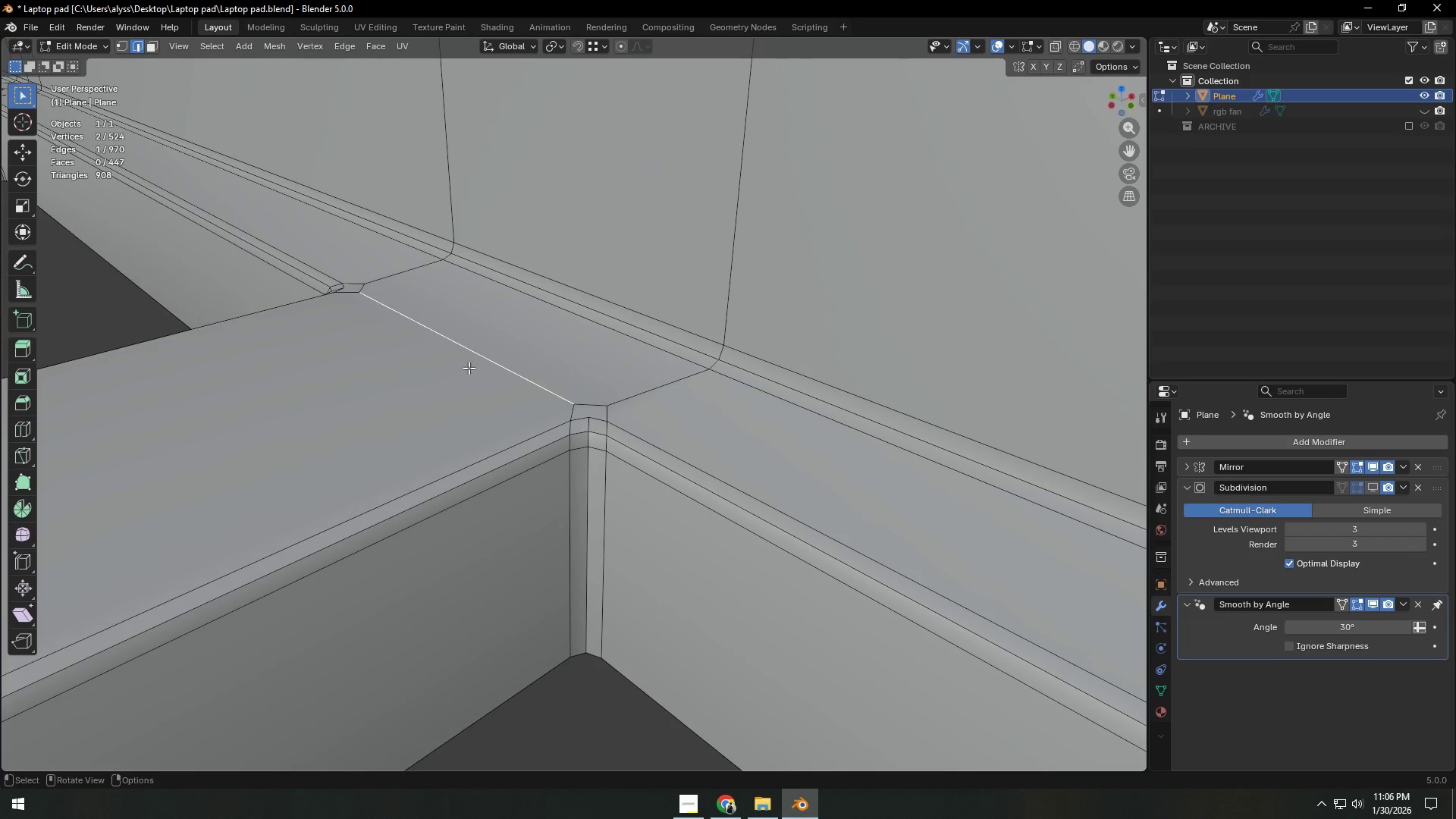 
scroll: coordinate [601, 505], scroll_direction: down, amount: 10.0
 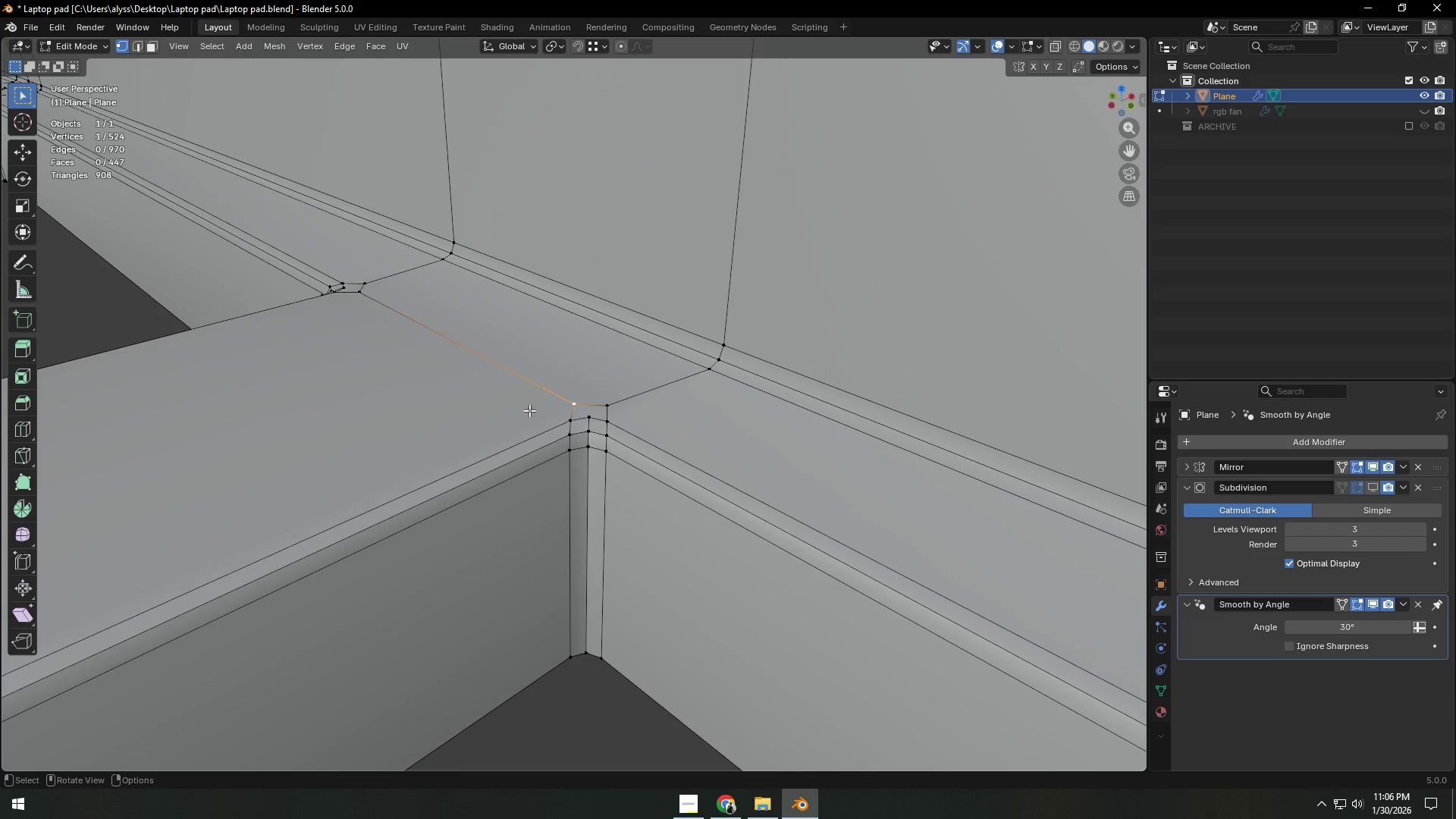 
key(Backquote)
 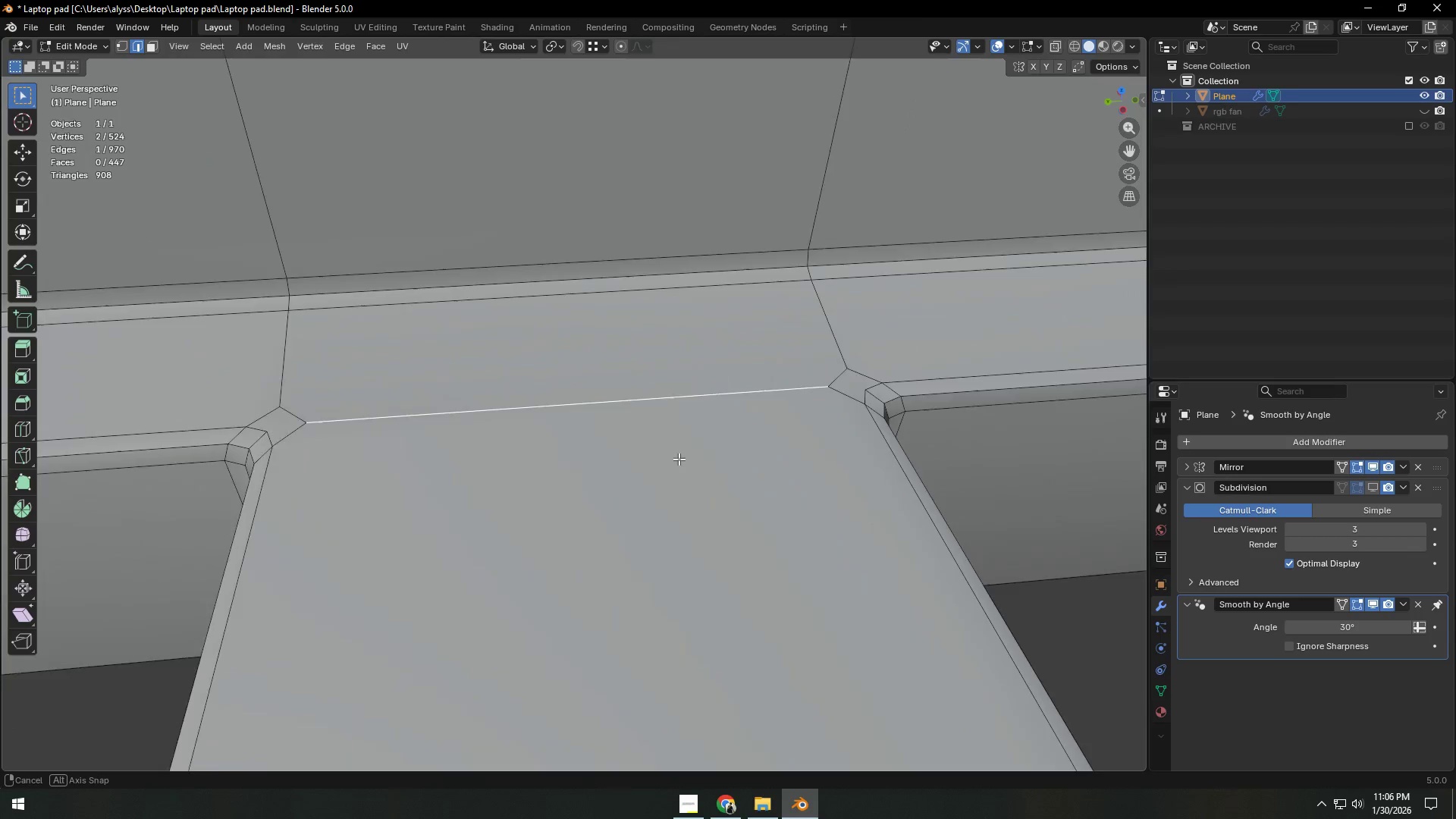 
key(1)
 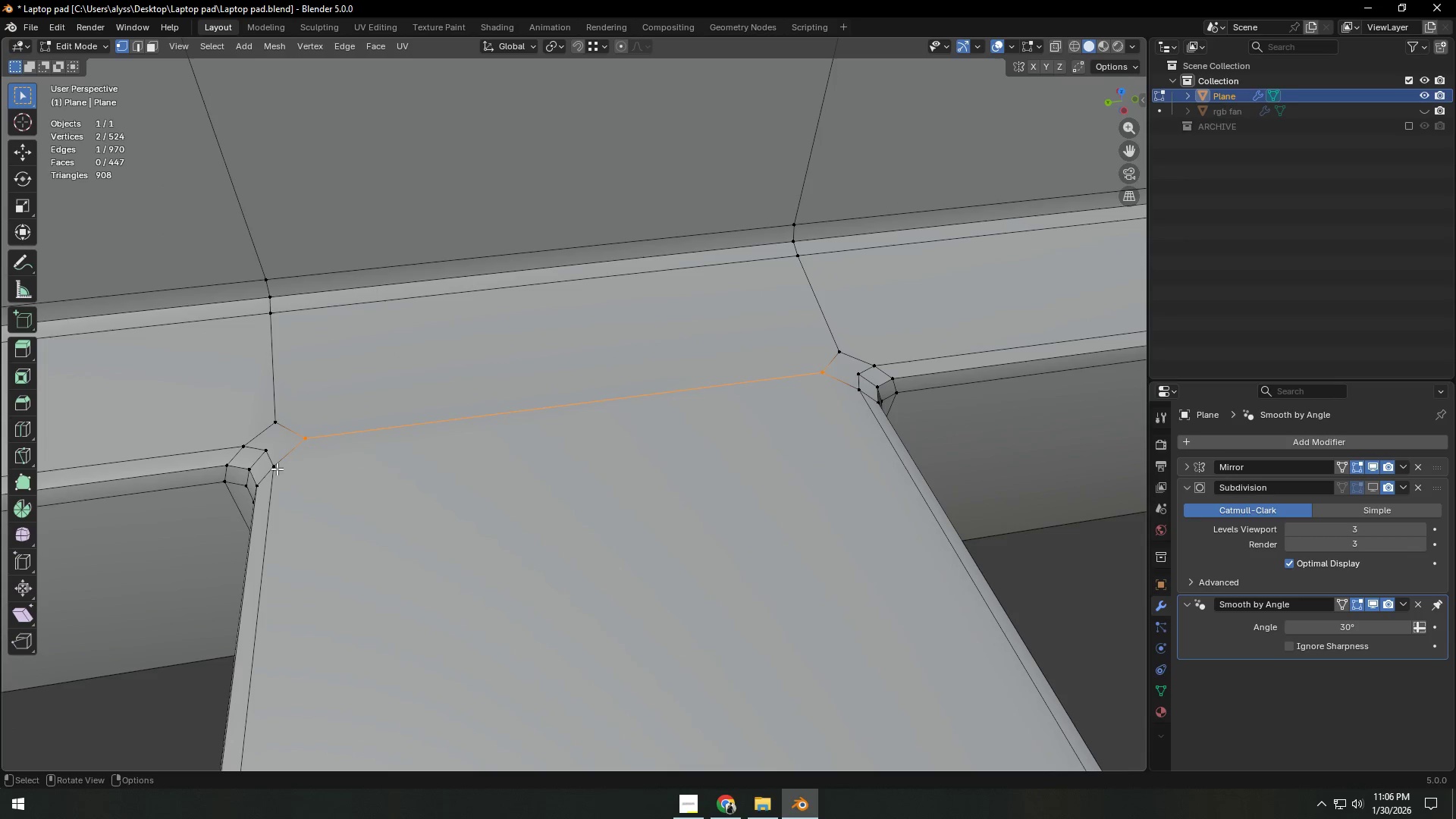 
left_click([275, 467])
 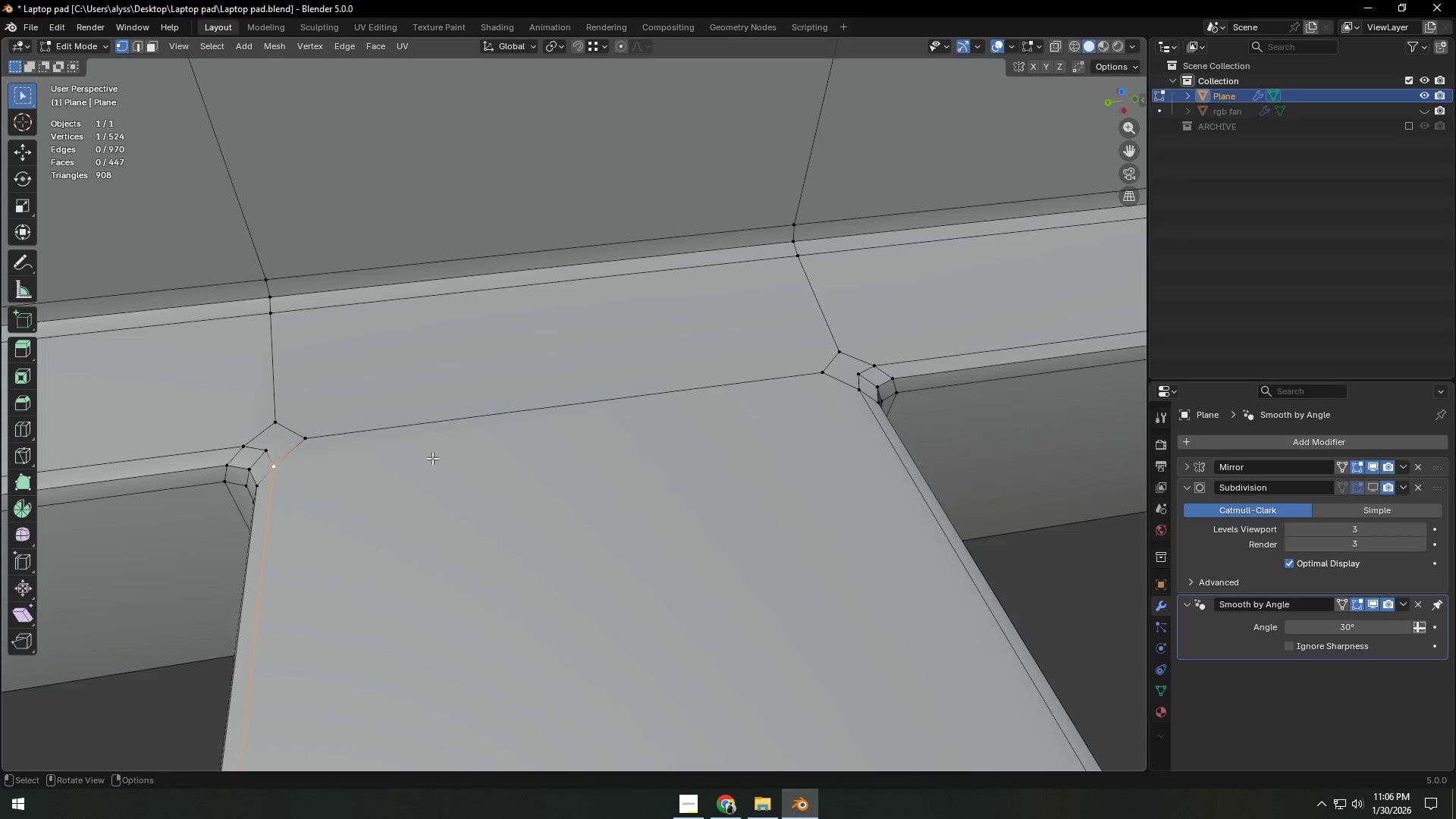 
hold_key(key=ShiftLeft, duration=0.86)
left_click([862, 397])
 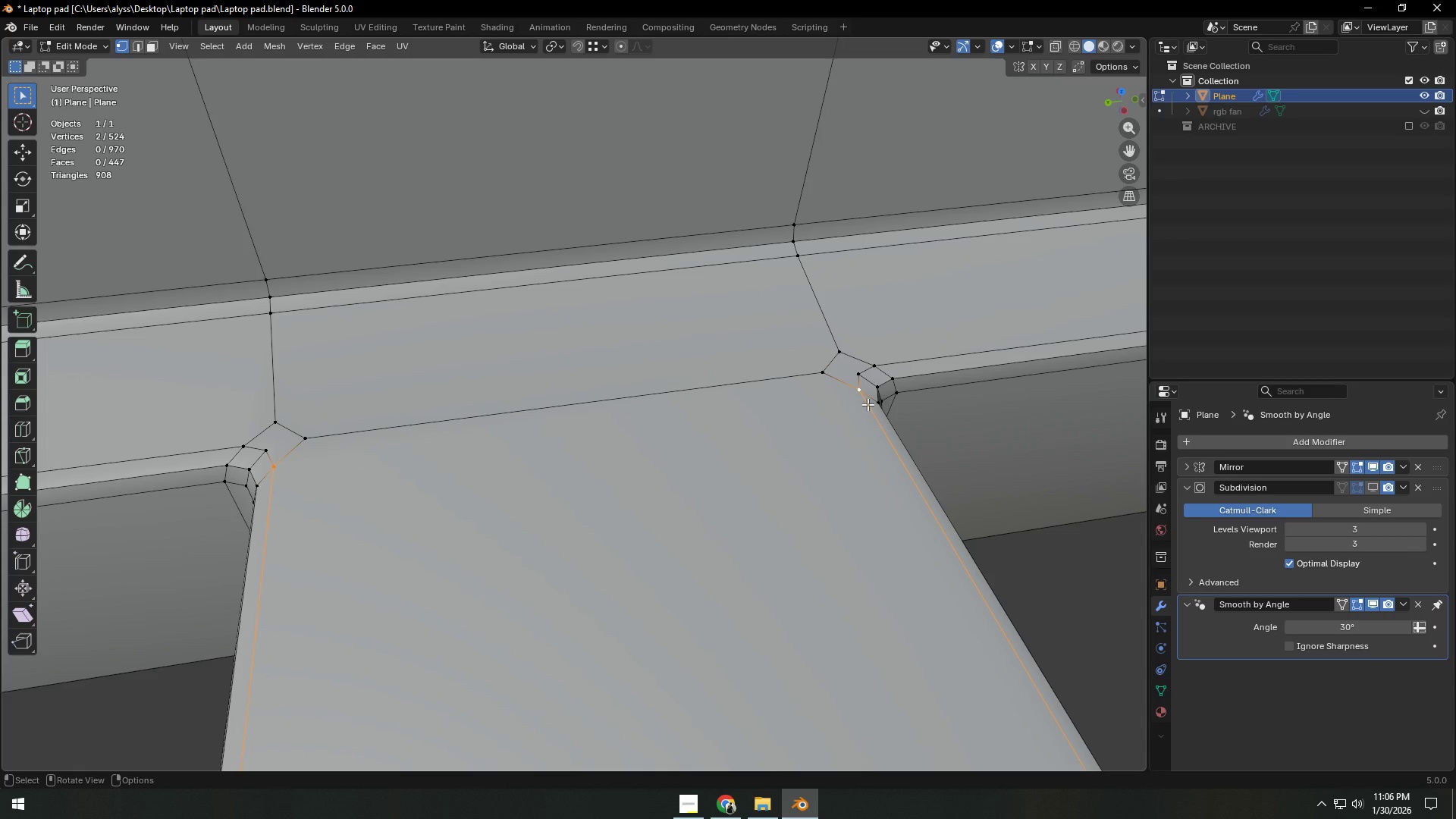 
key(J)
 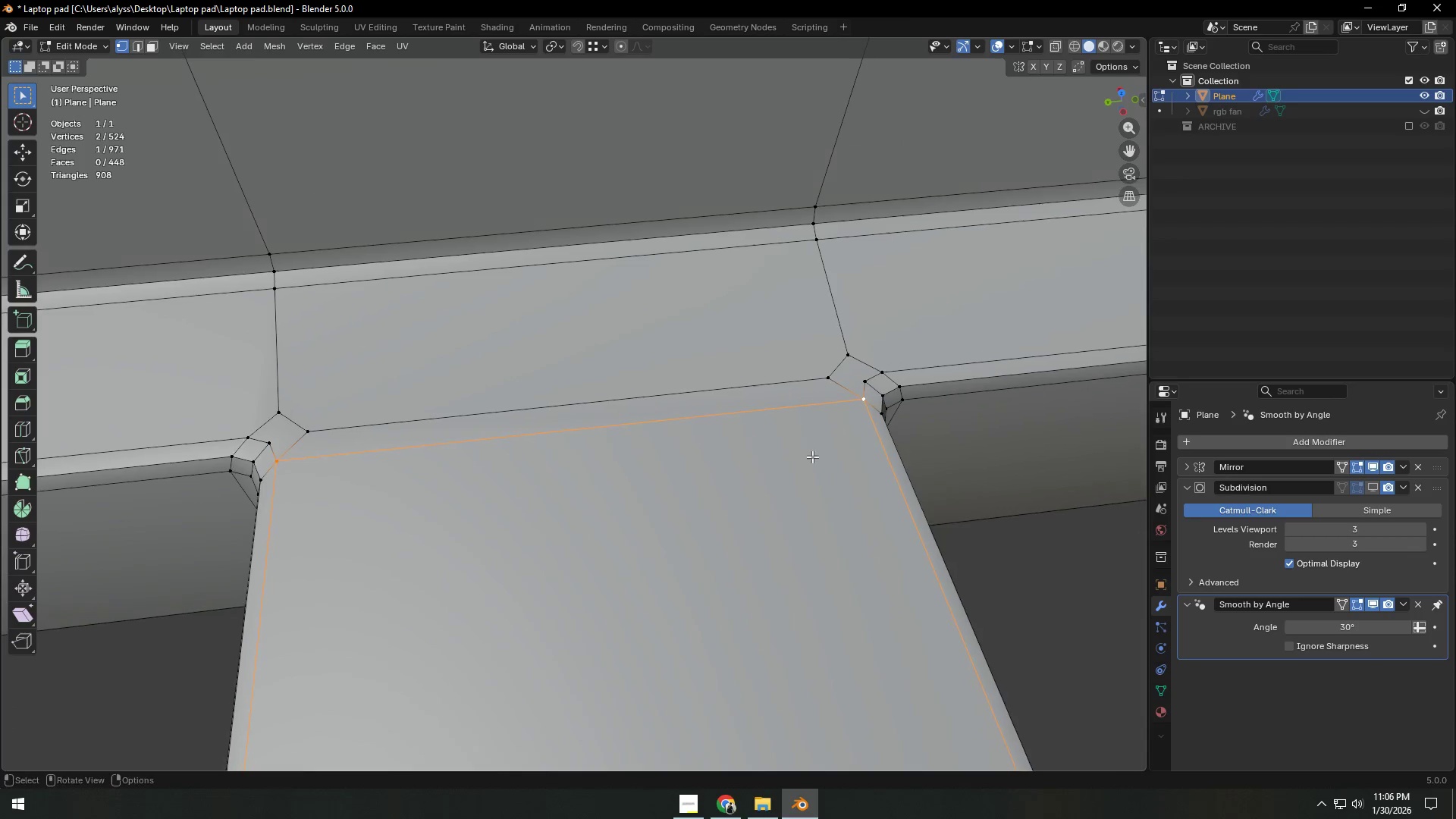 
key(2)
 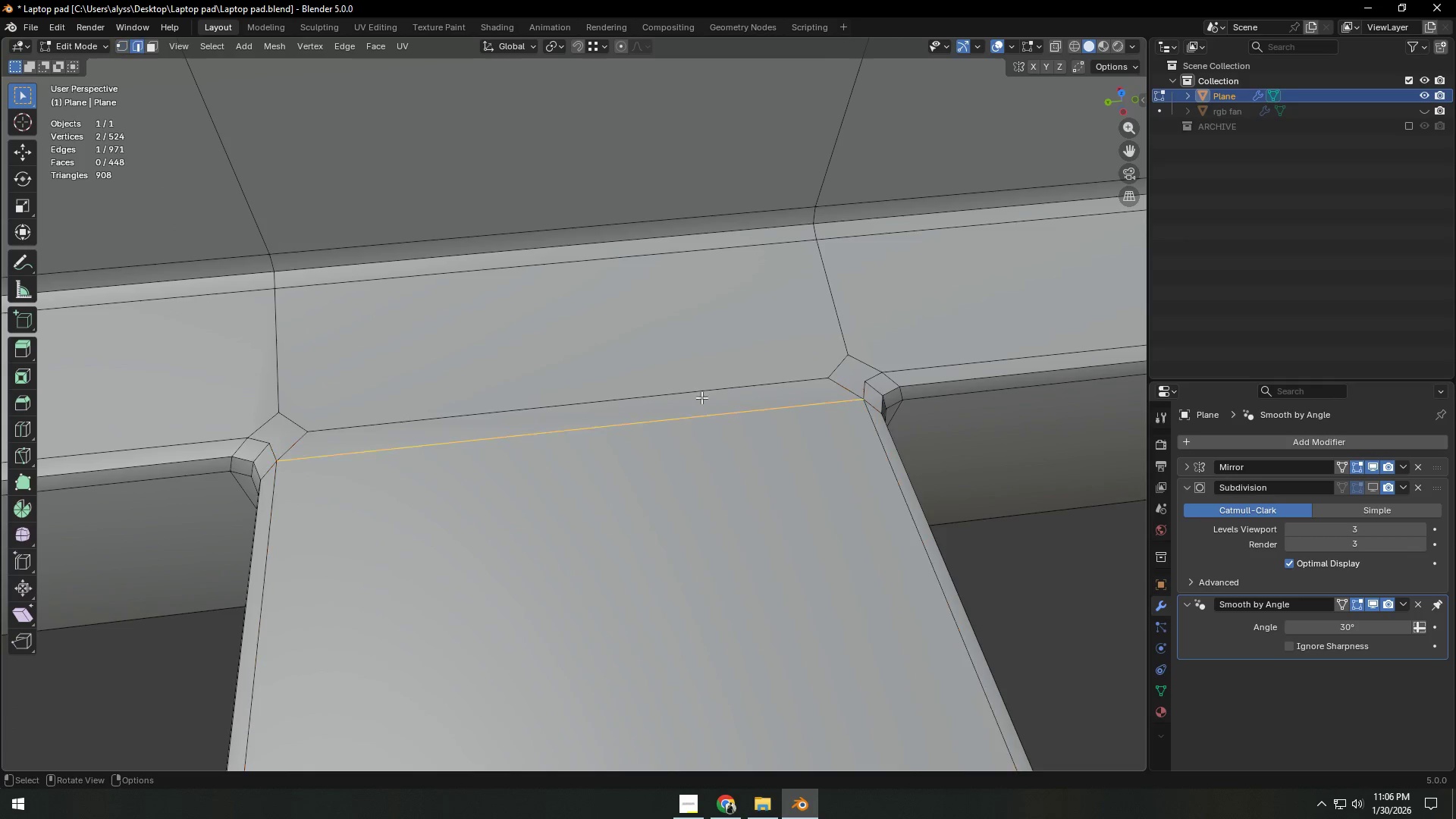 
left_click([701, 397])
 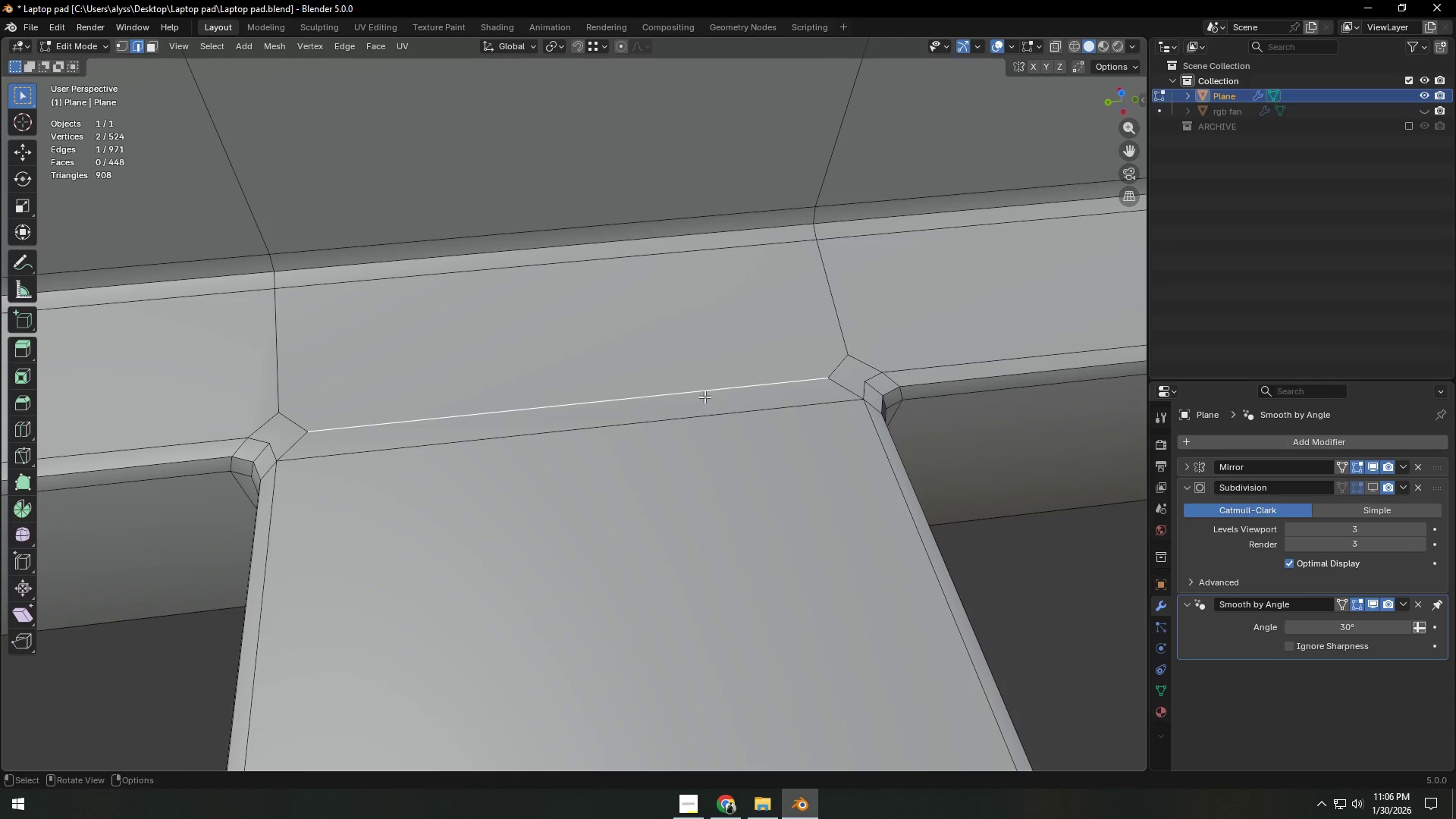 
key(X)
 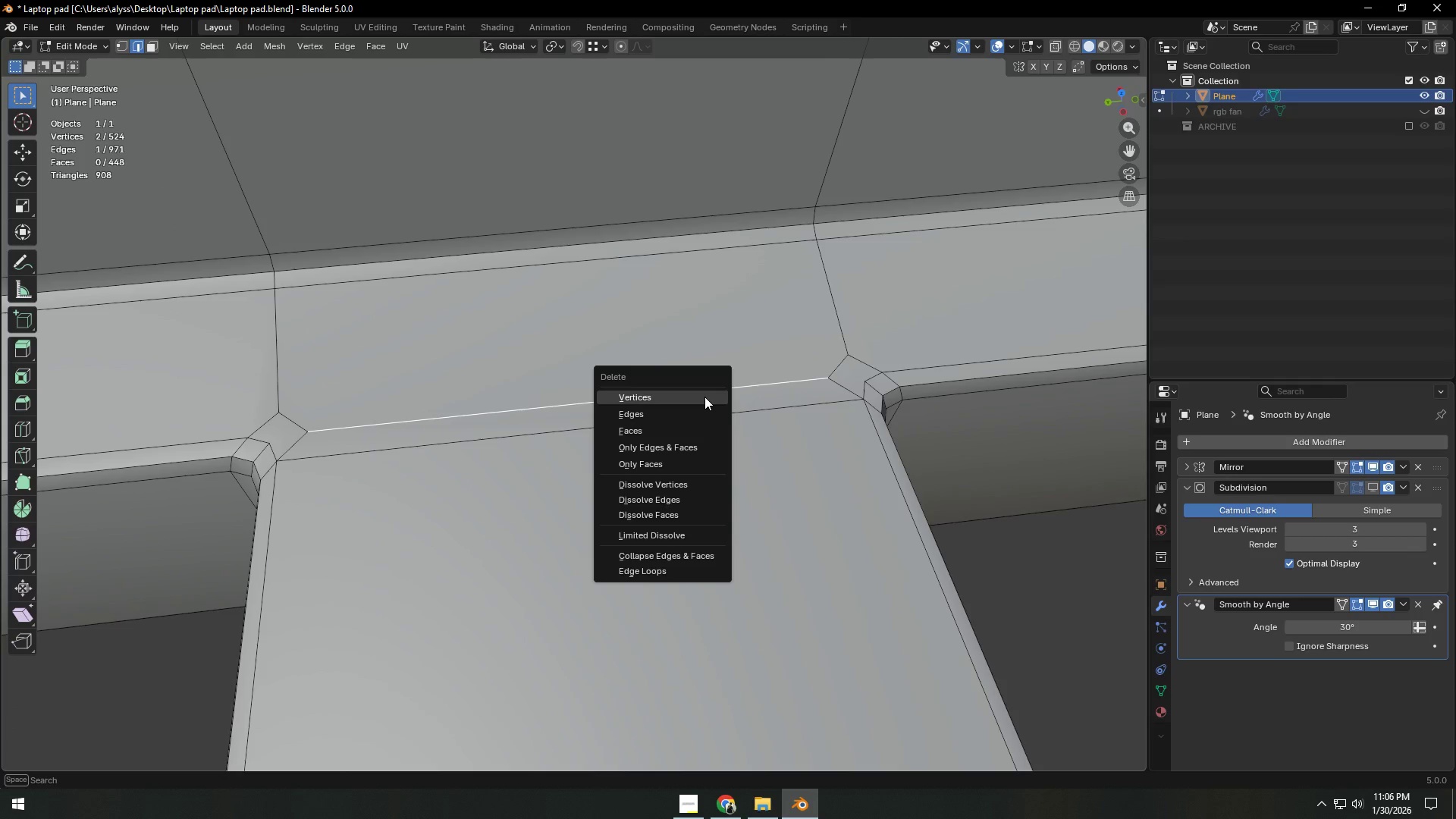 
left_click([704, 397])
 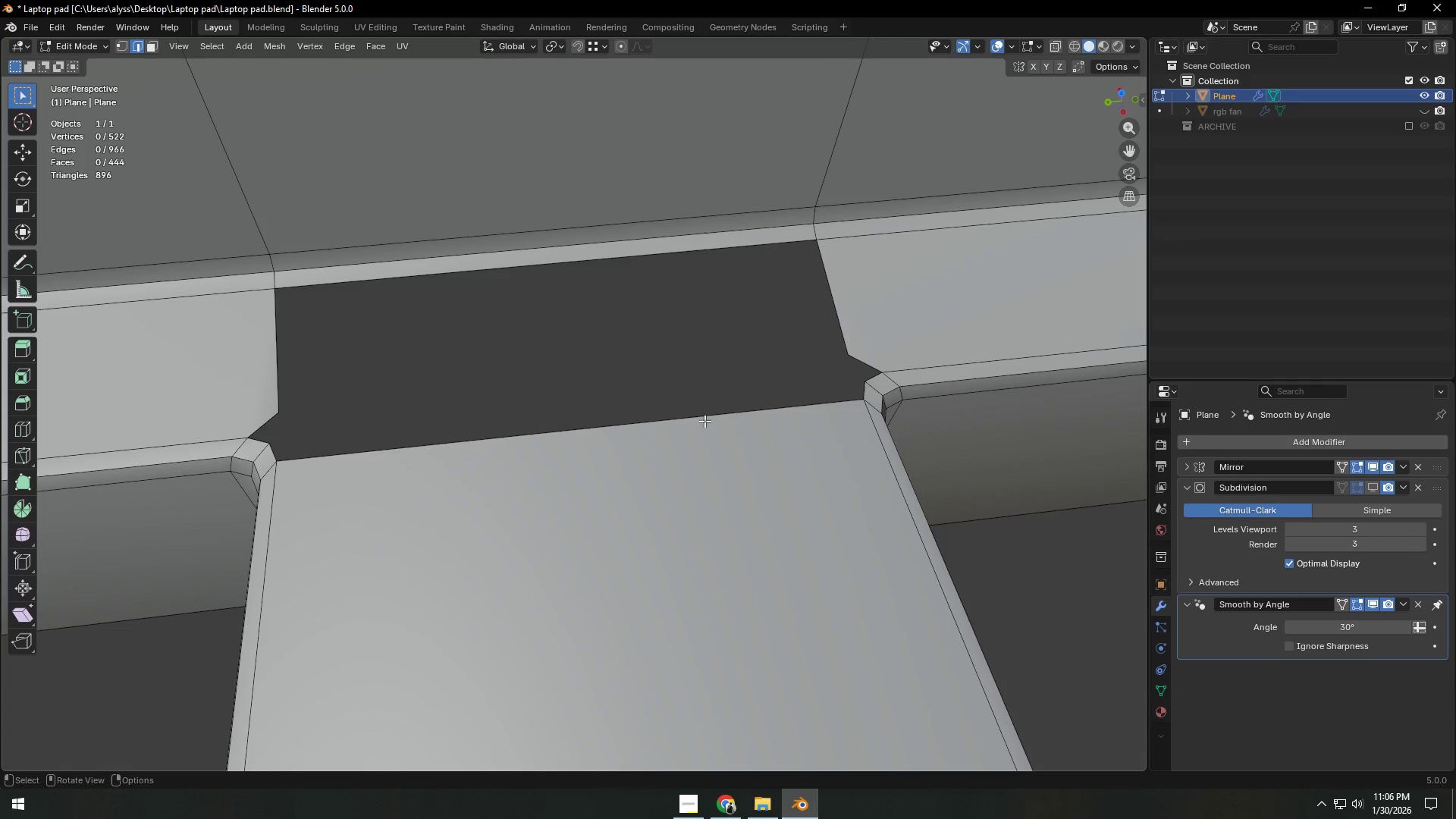 
key(2)
 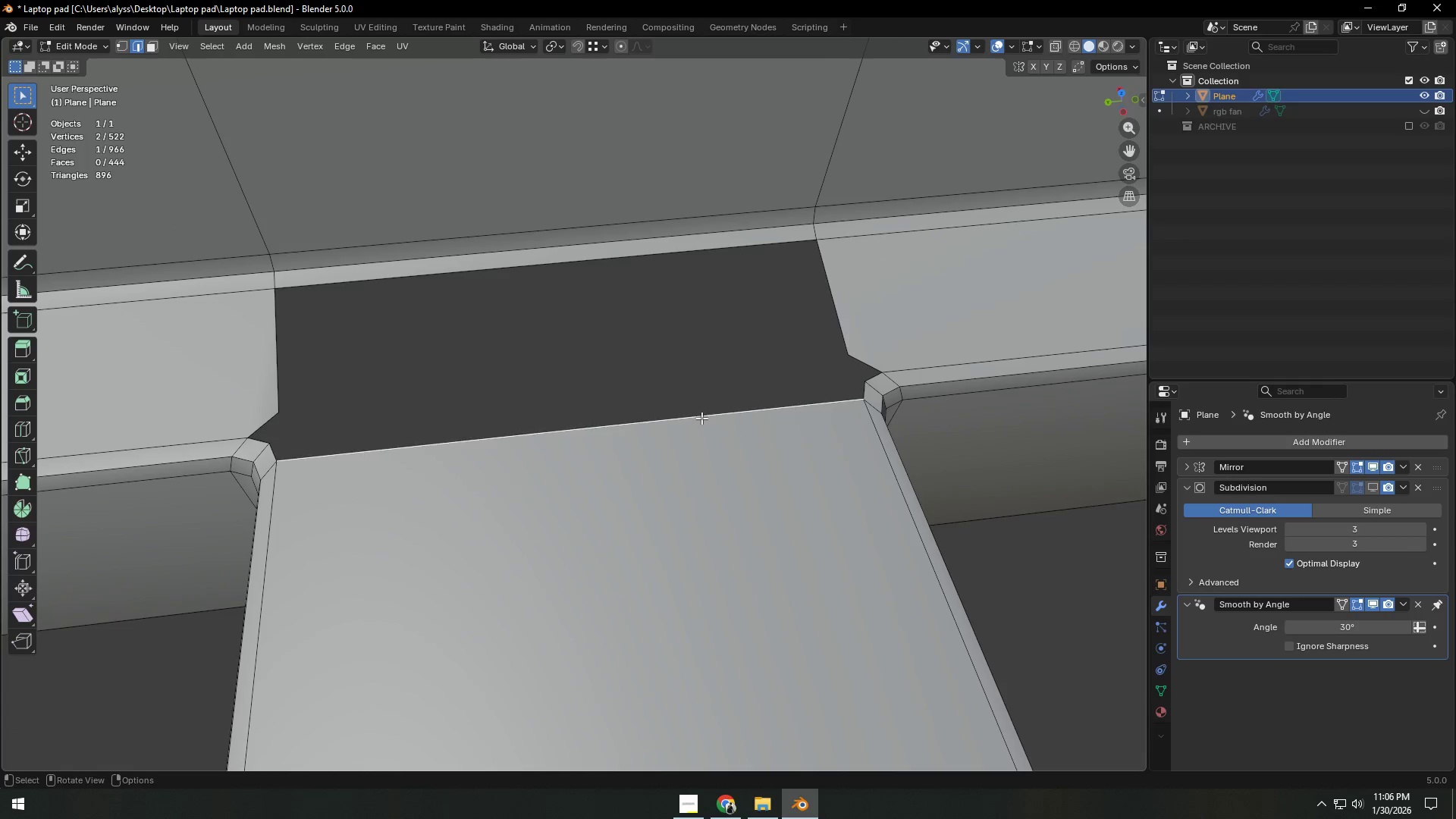 
left_click([701, 418])
 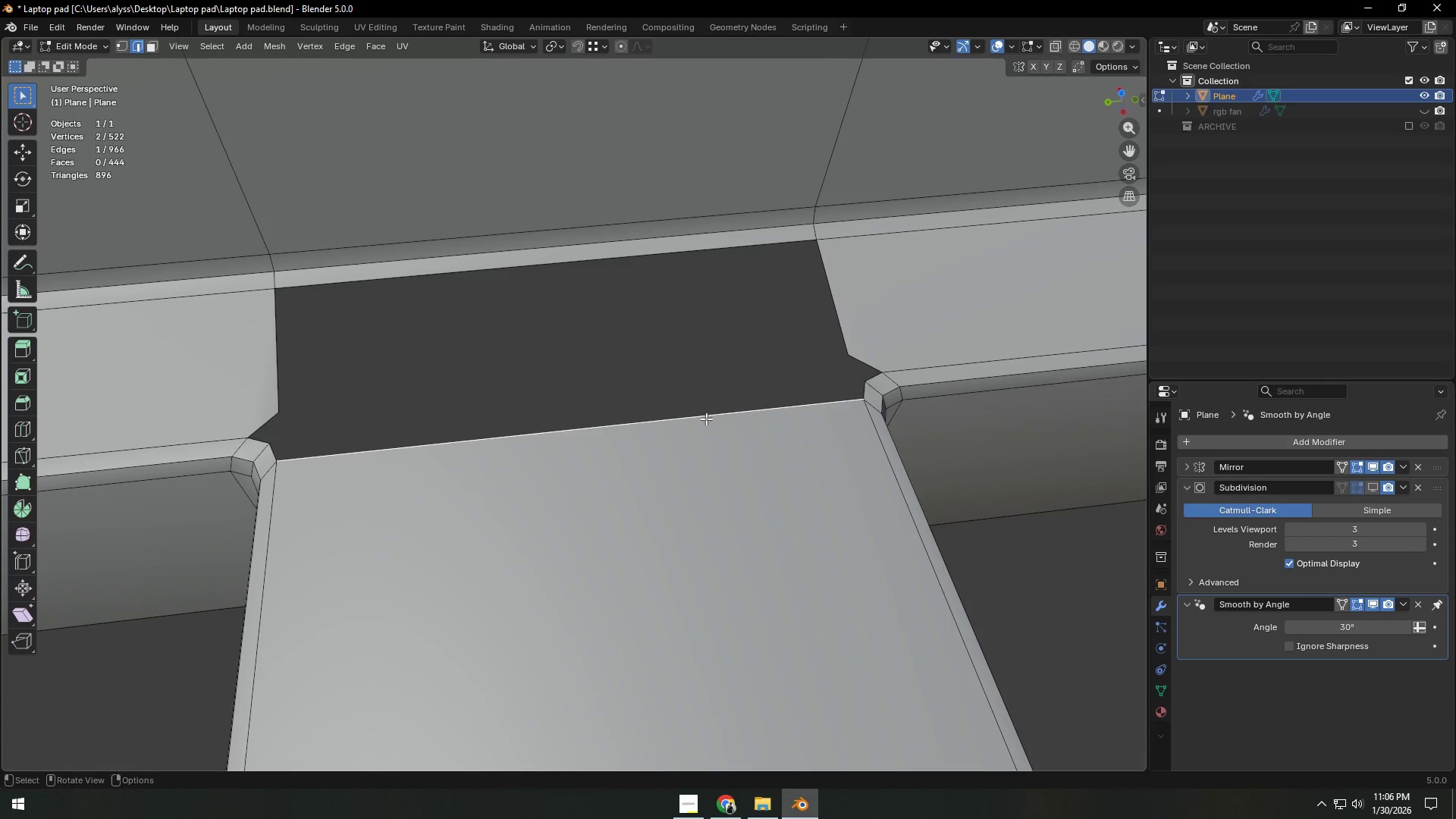 
type(ffff)
 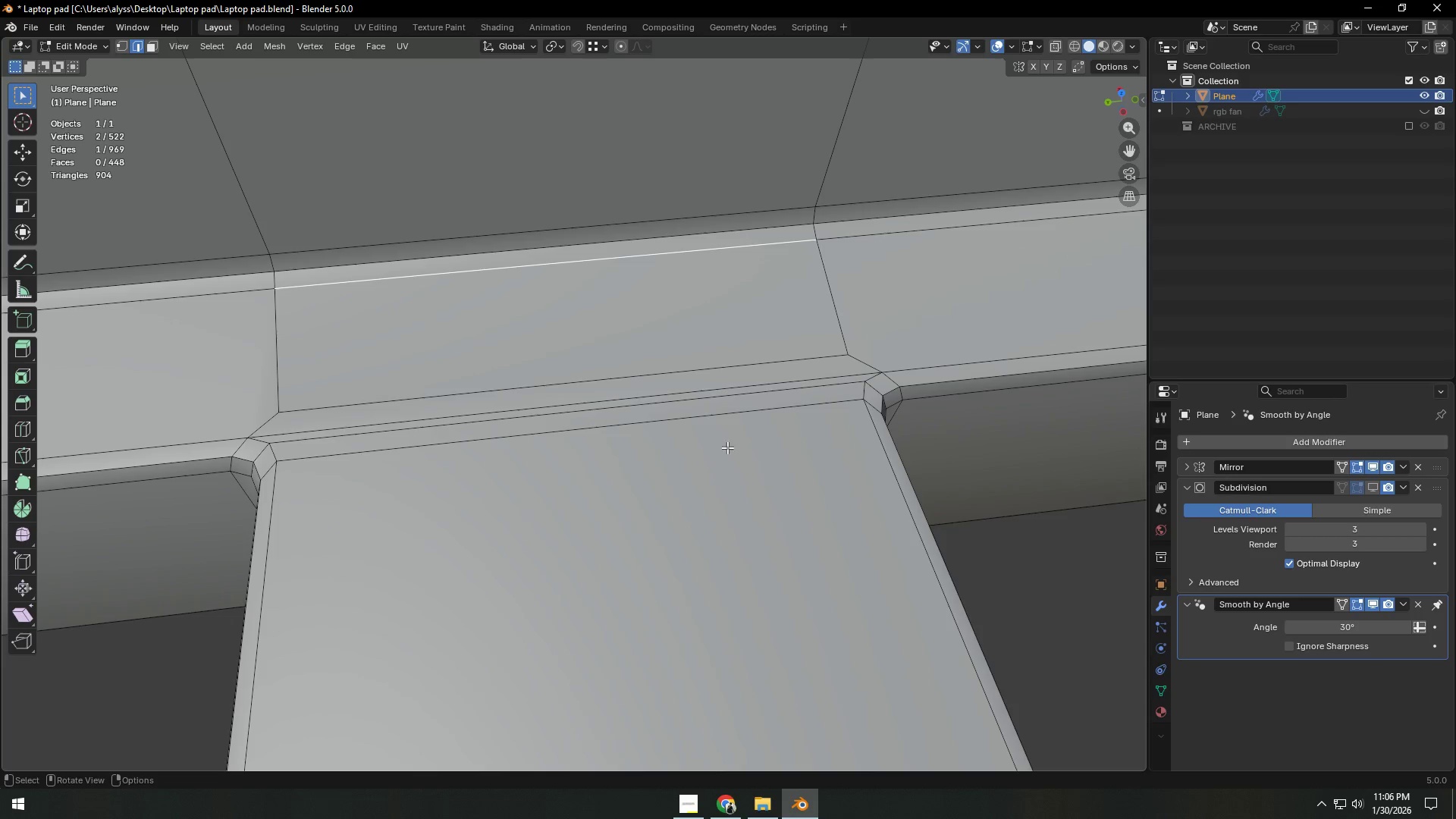 
key(Control+R)
 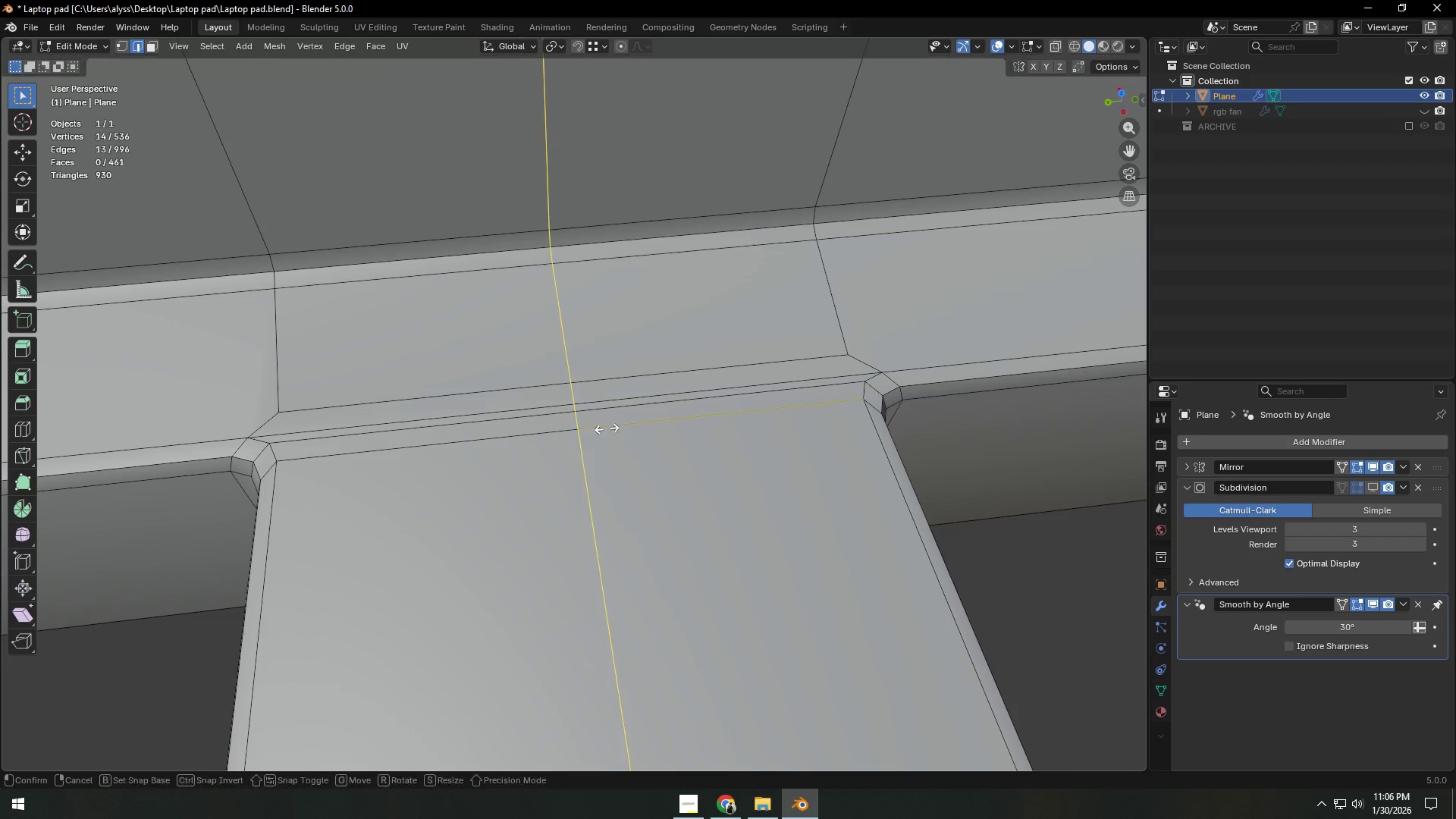 
right_click([607, 428])
 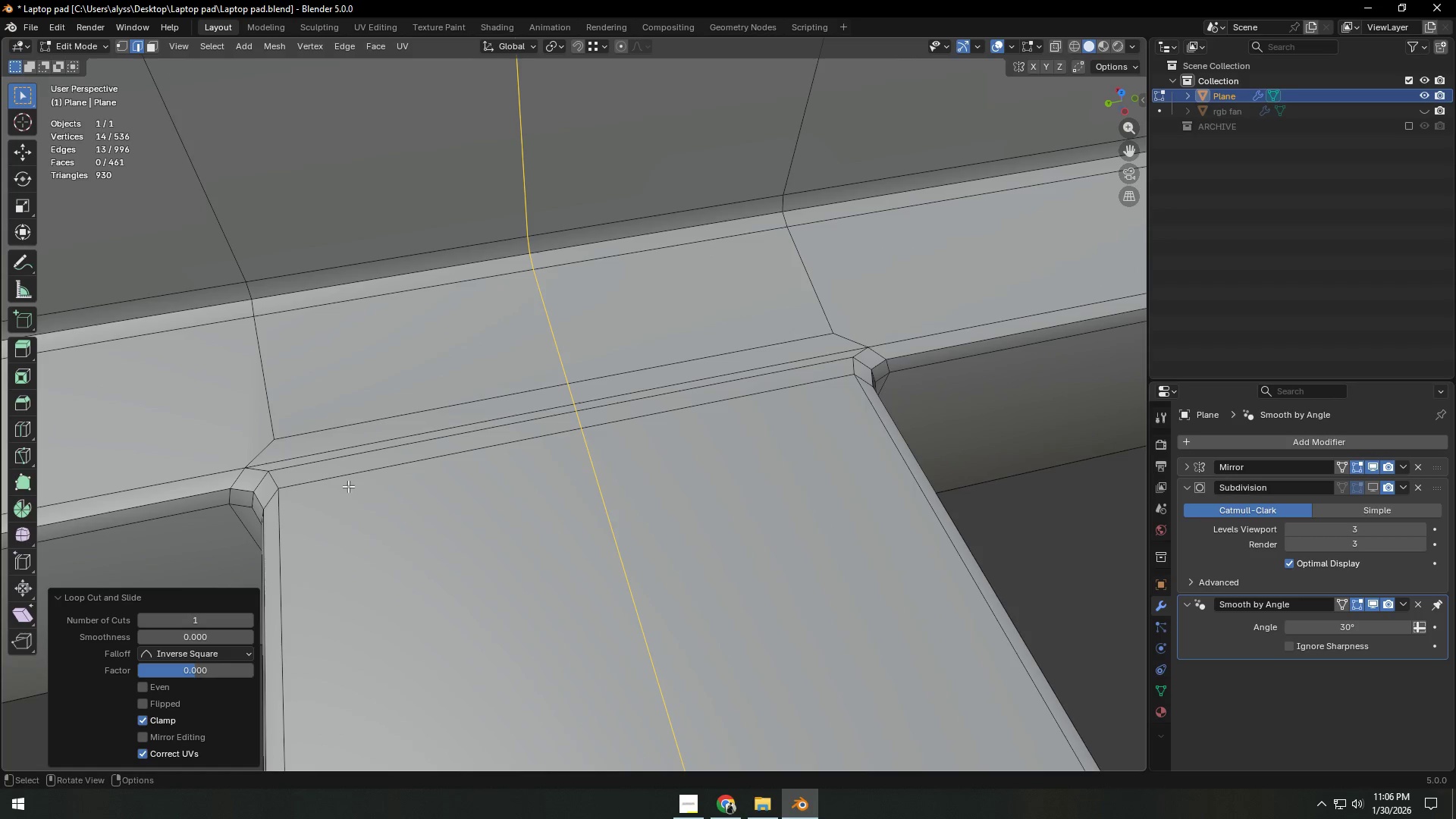 
left_click([607, 428])
 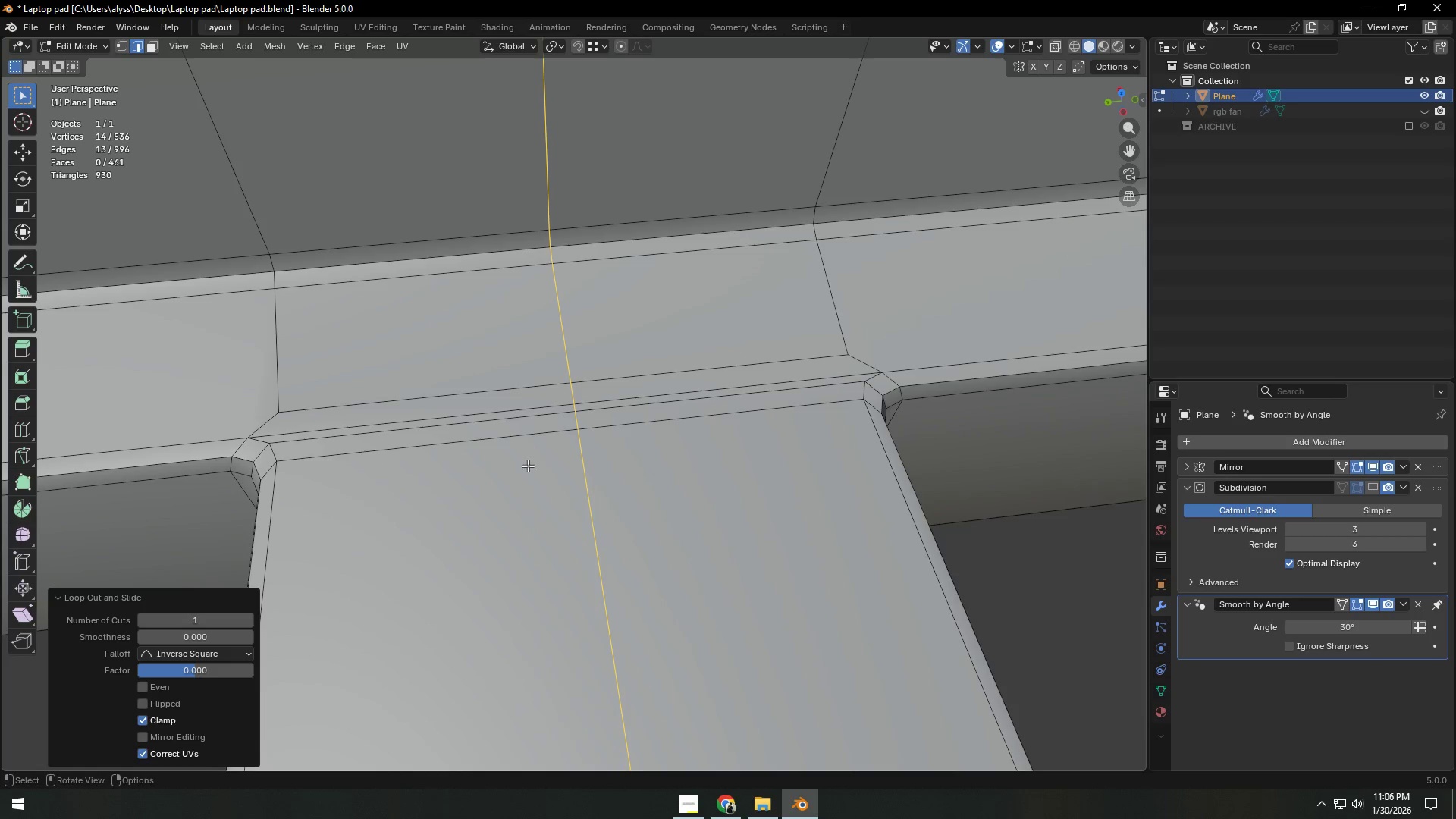 
key(1)
 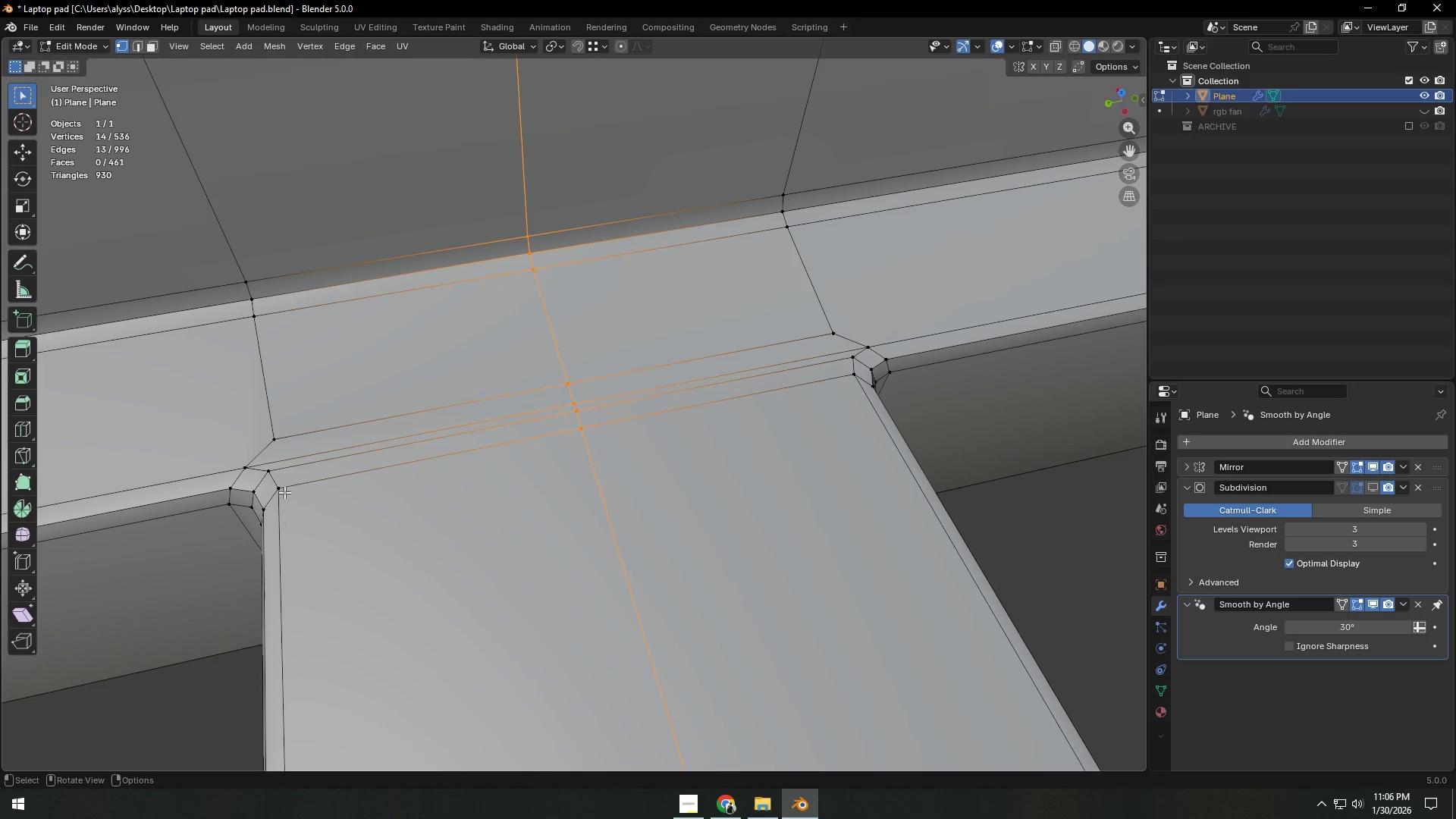 
left_click([284, 492])
 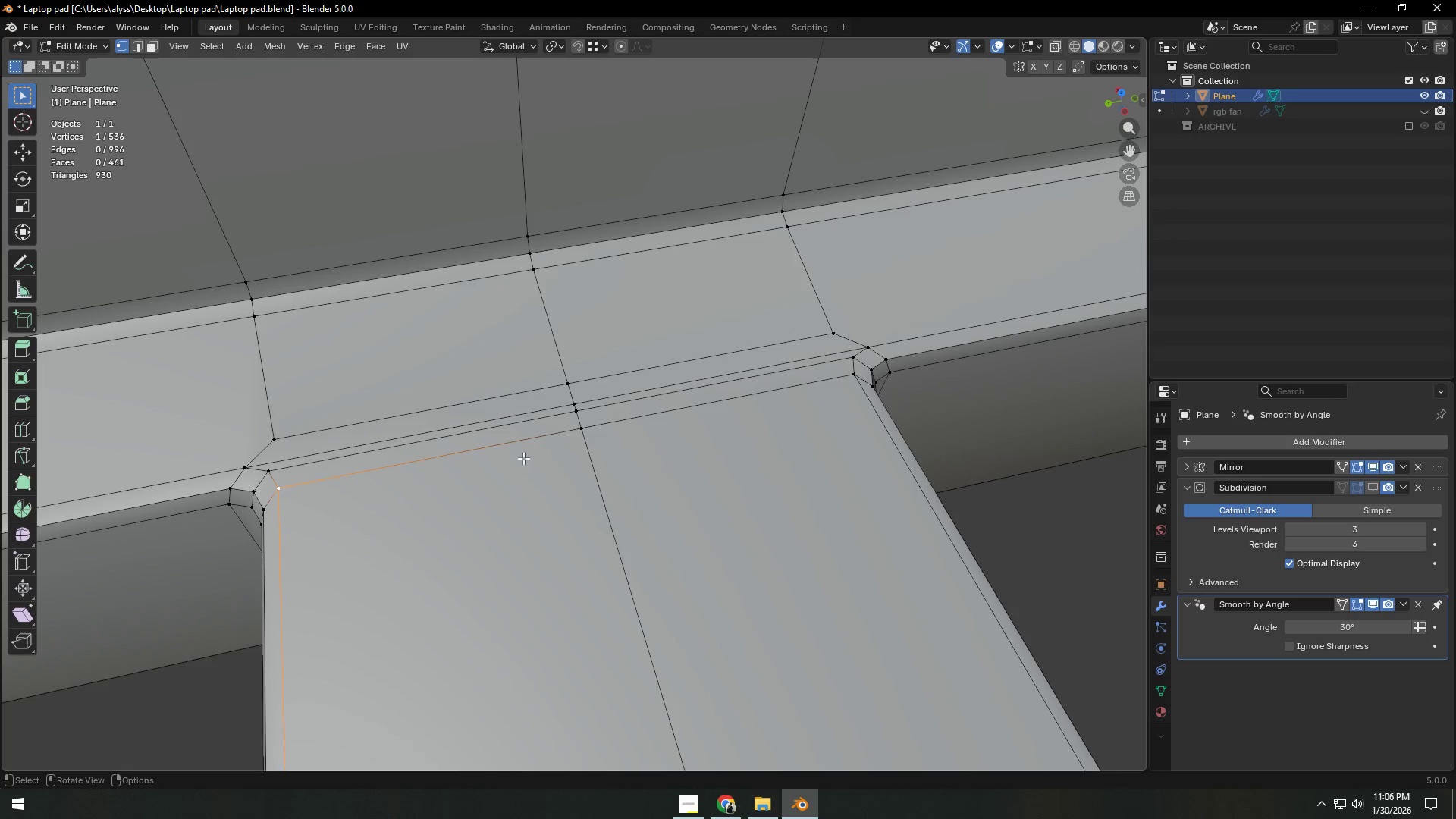 
hold_key(key=ShiftLeft, duration=1.09)
left_click([583, 440])
 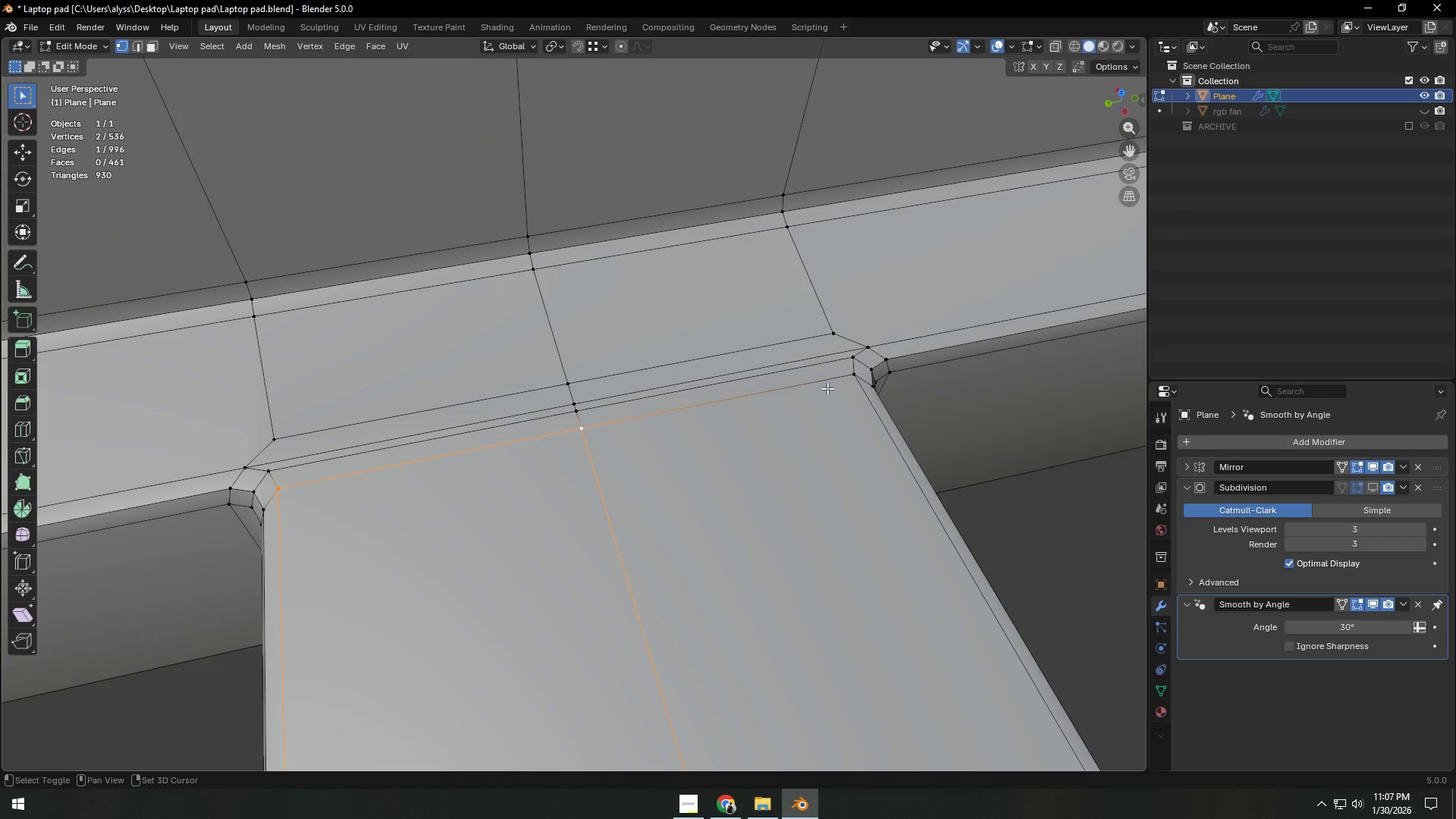 
left_click([843, 379])
 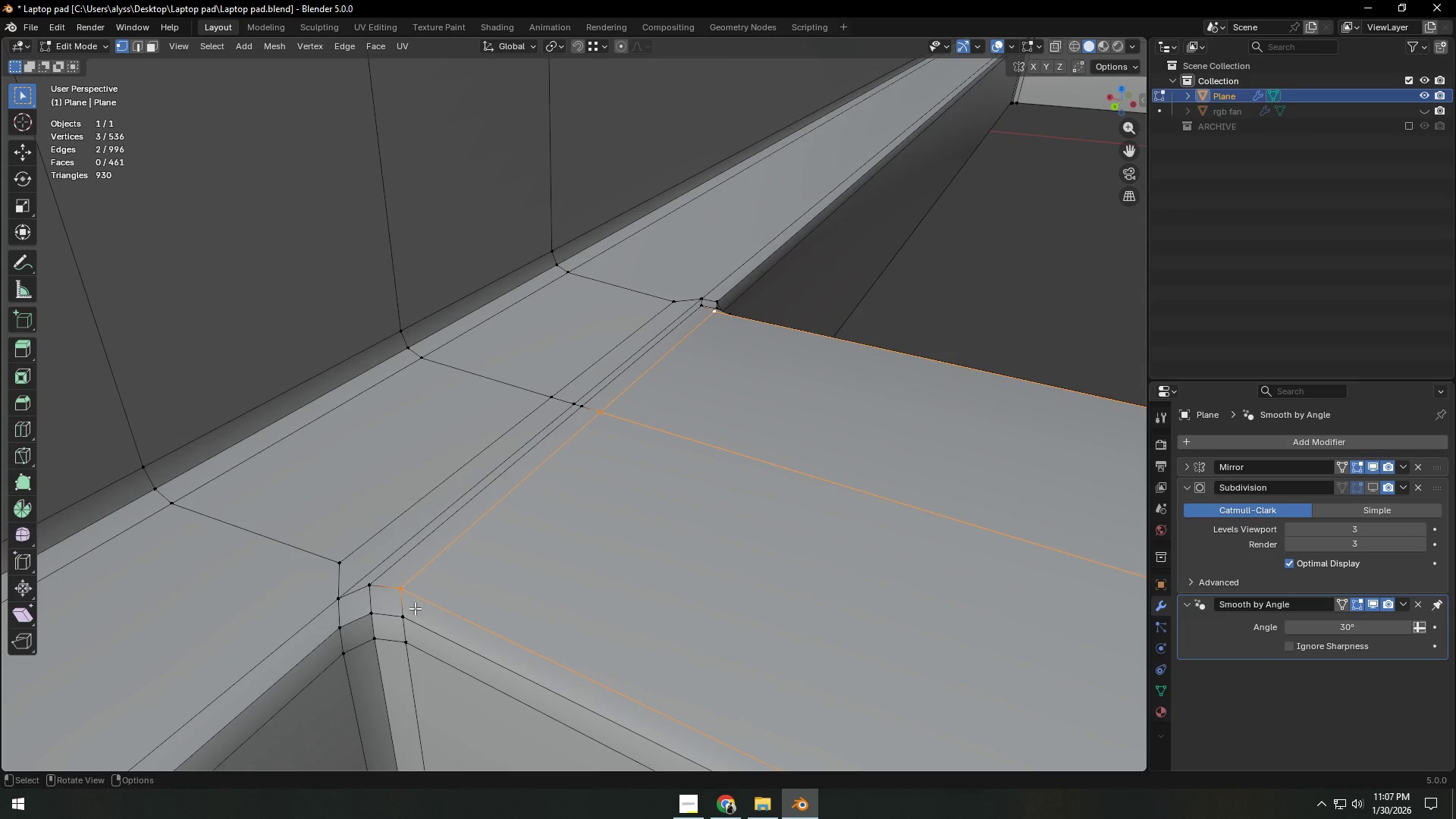 
type(gx)
 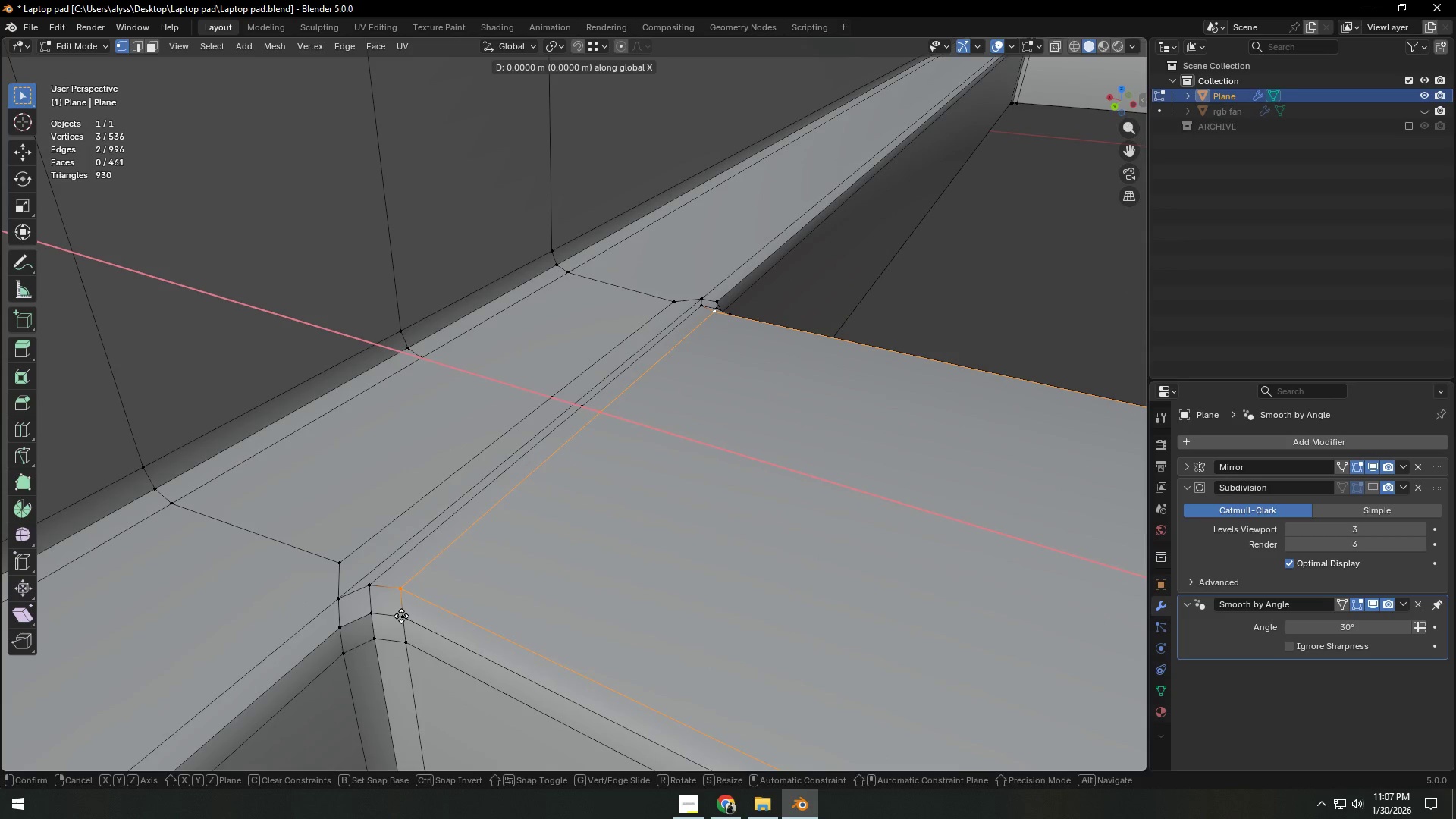 
hold_key(key=ControlLeft, duration=0.5)
left_click([401, 616])
 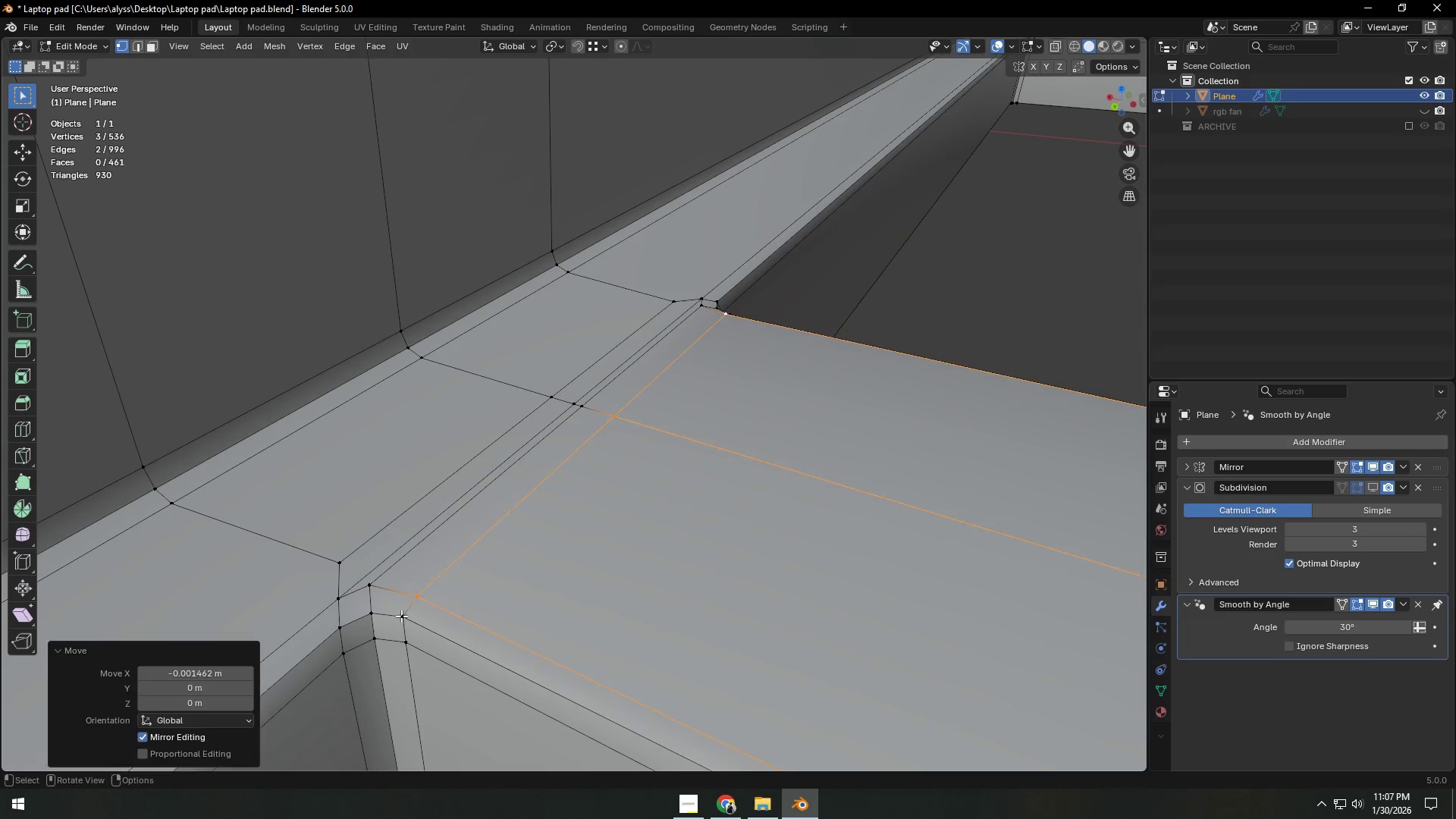 
double_click([401, 616])
 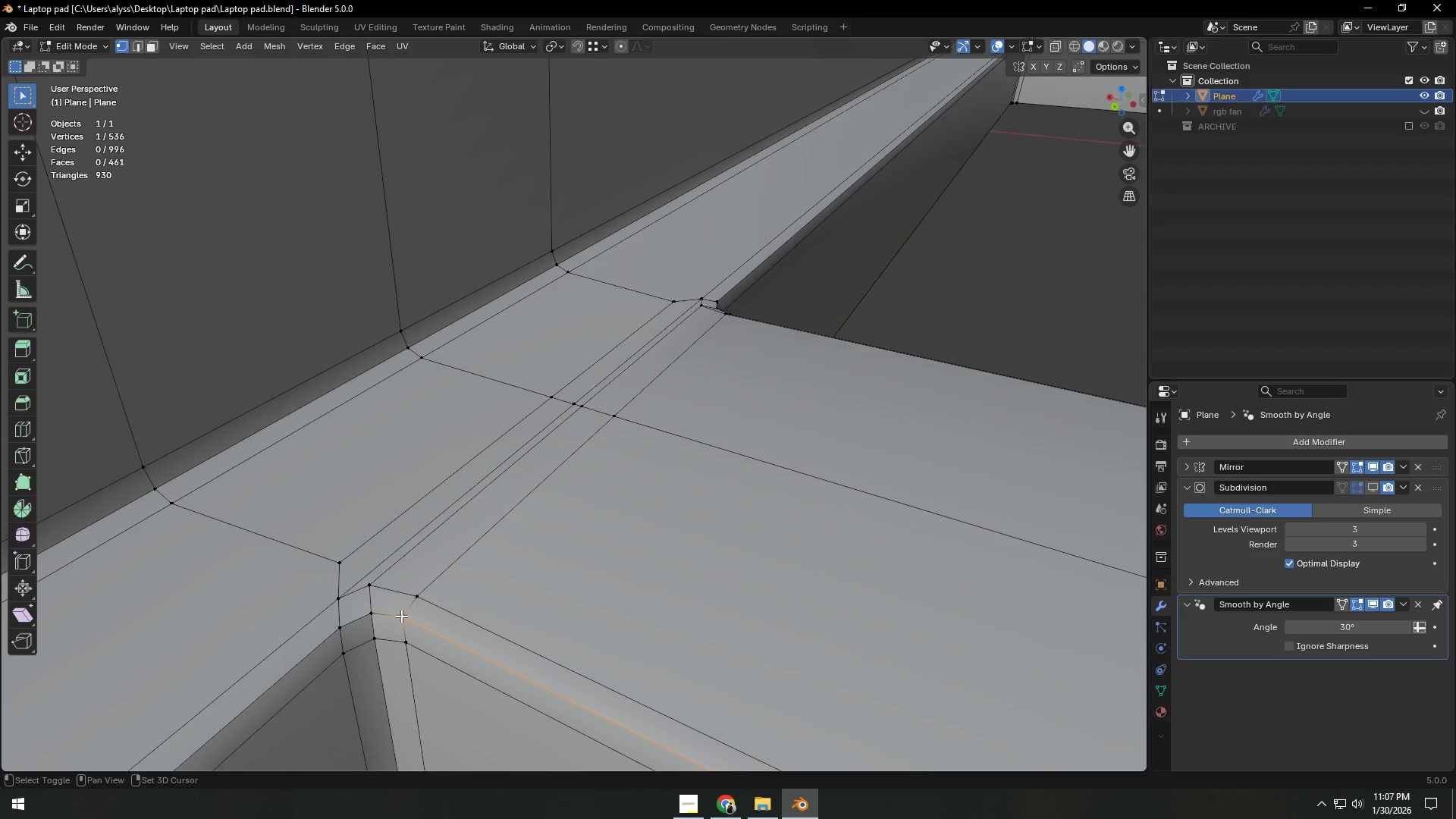 
hold_key(key=ShiftLeft, duration=0.5)
 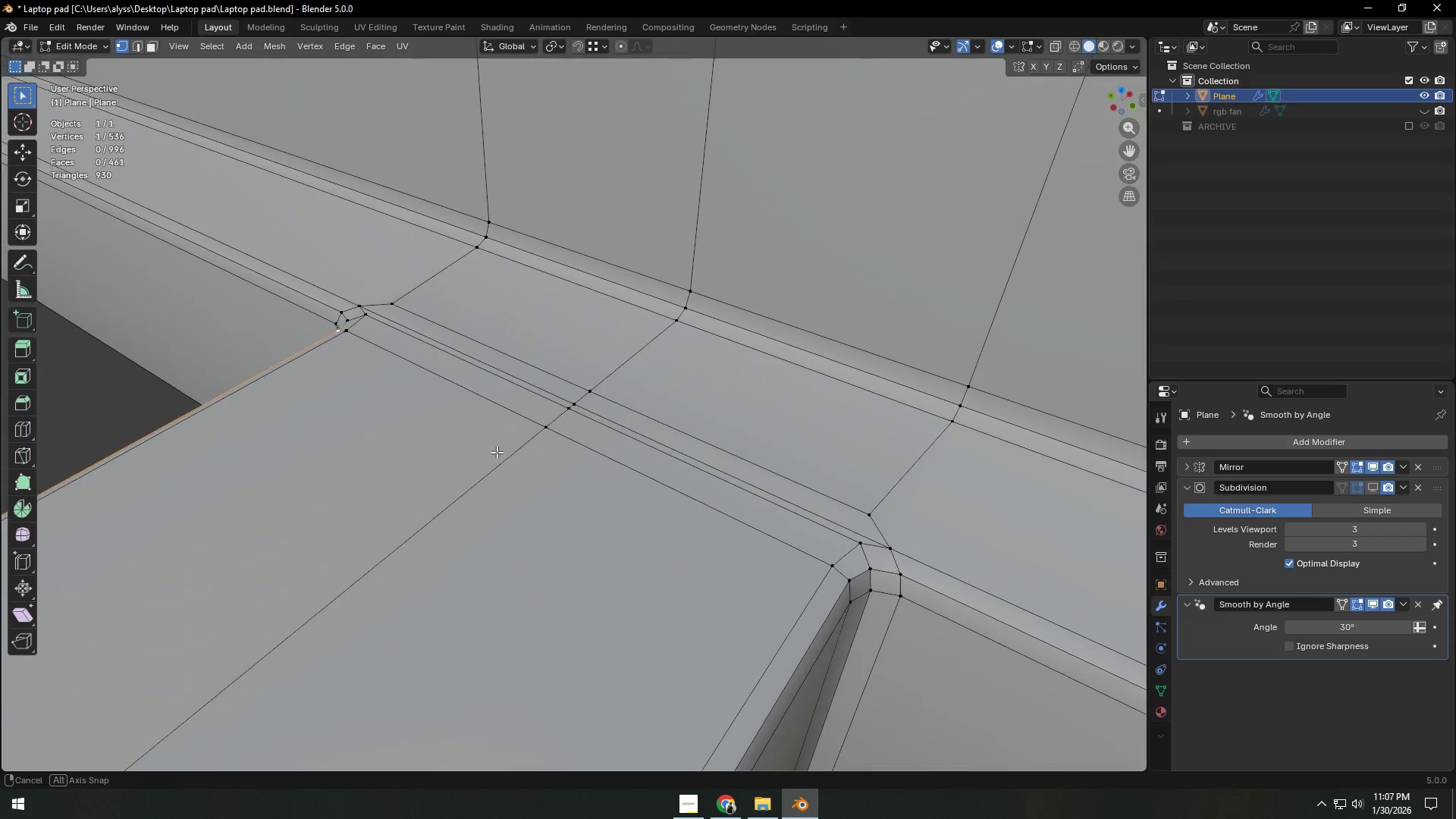 
hold_key(key=ControlLeft, duration=0.39)
left_click([849, 582])
 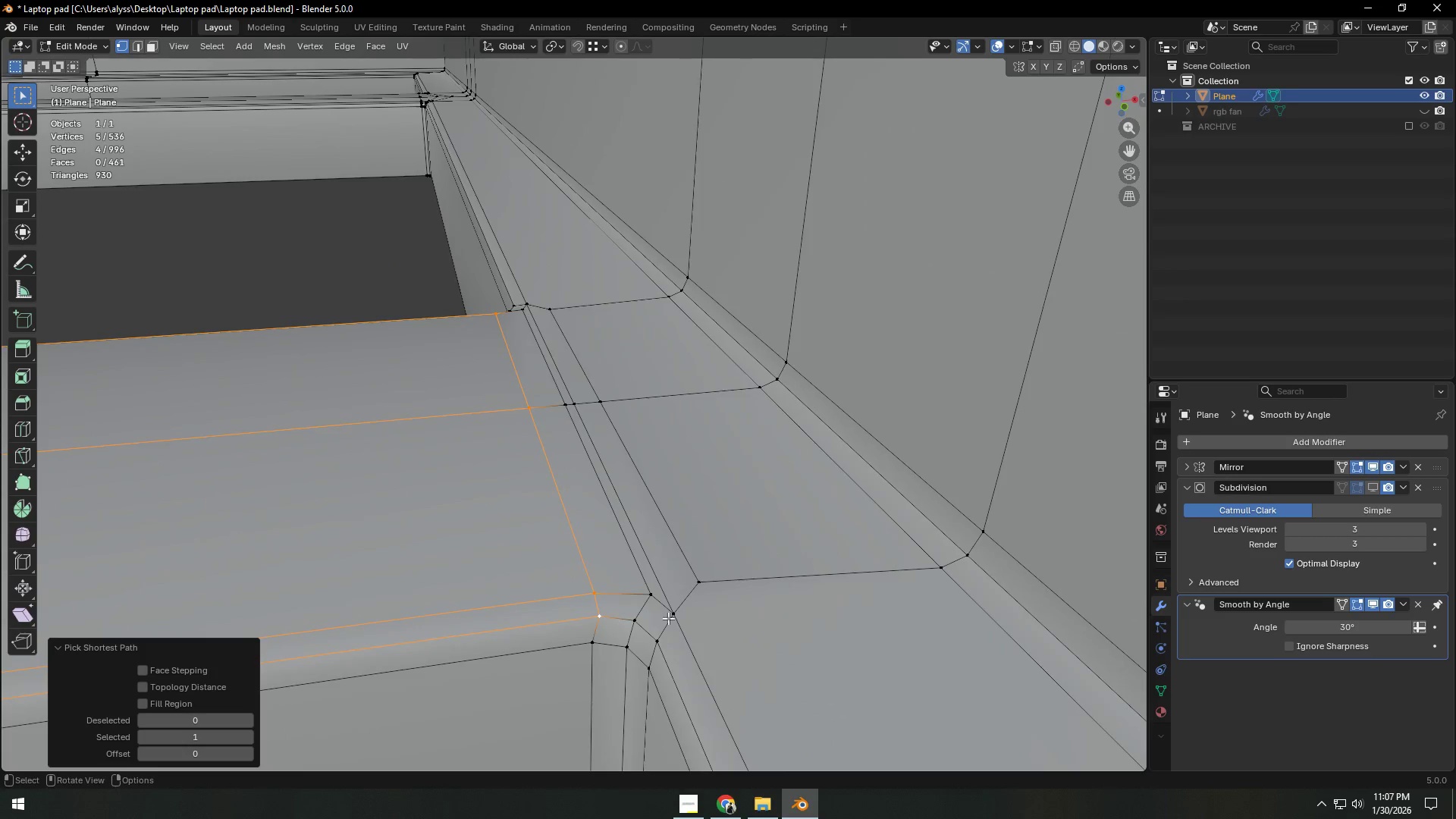 
type(gx)
 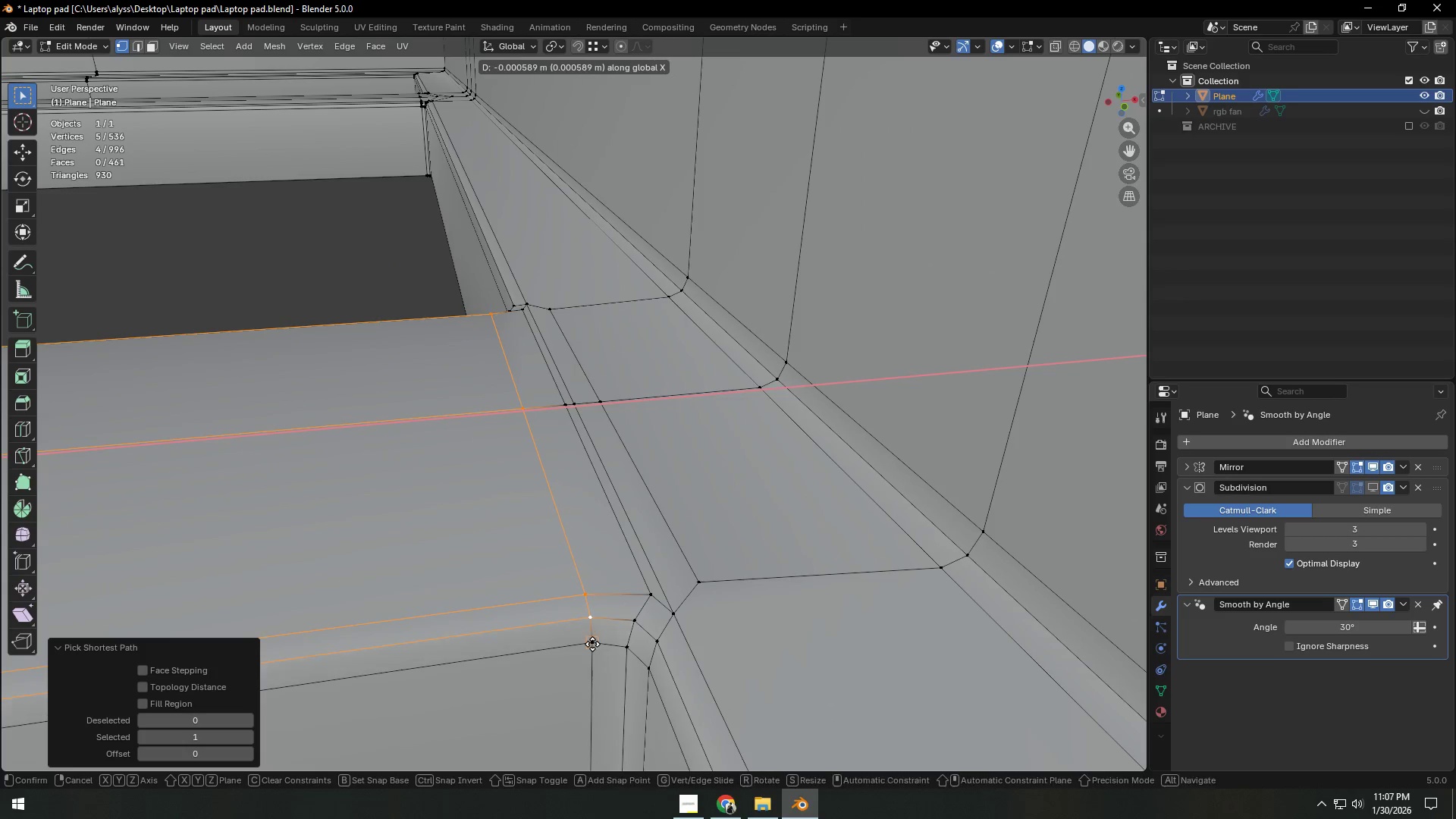 
hold_key(key=ControlLeft, duration=0.45)
left_click([592, 644])
 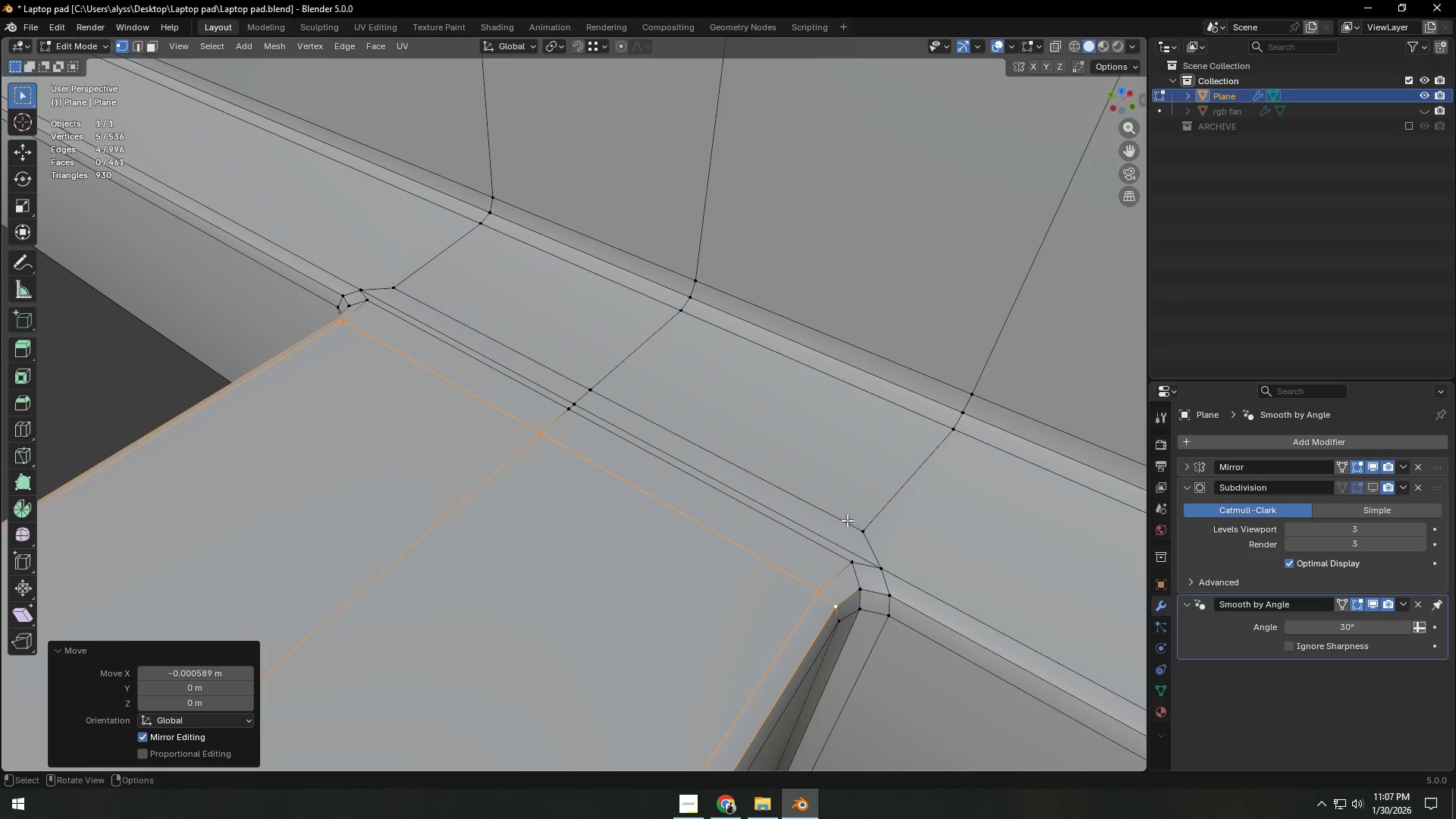 
left_click([1079, 69])
 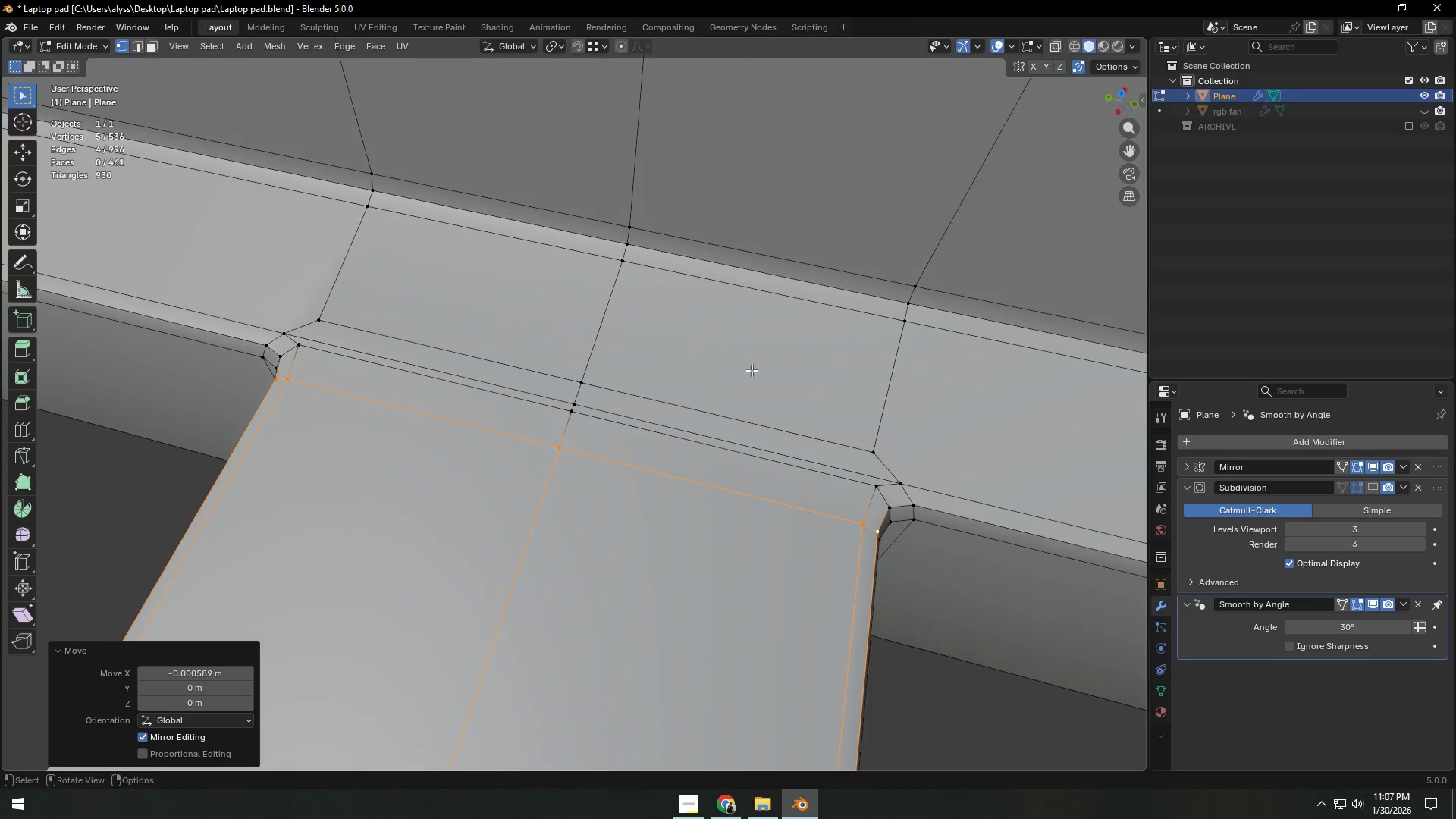 
left_click([586, 381])
 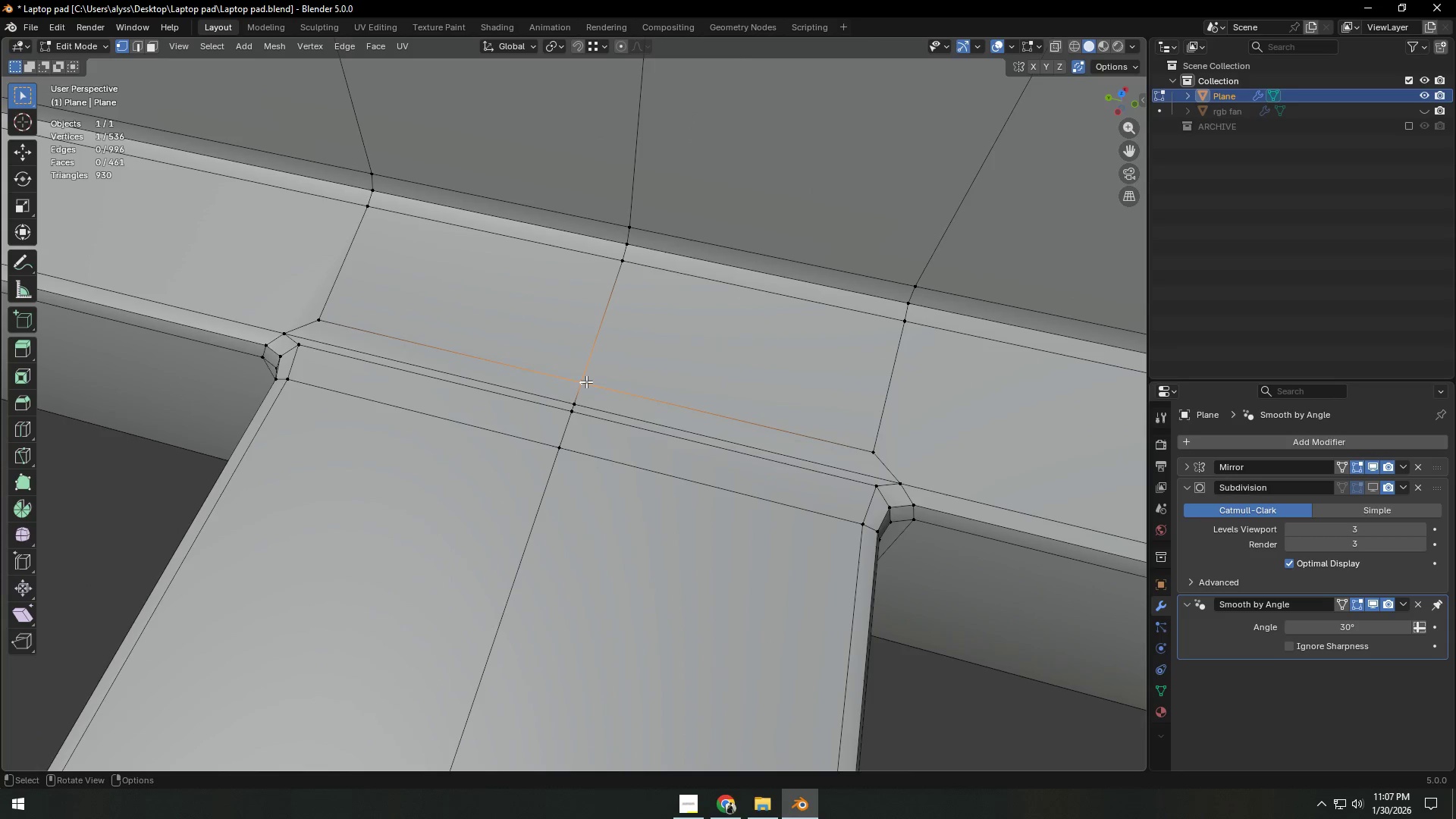 
type(gg)
 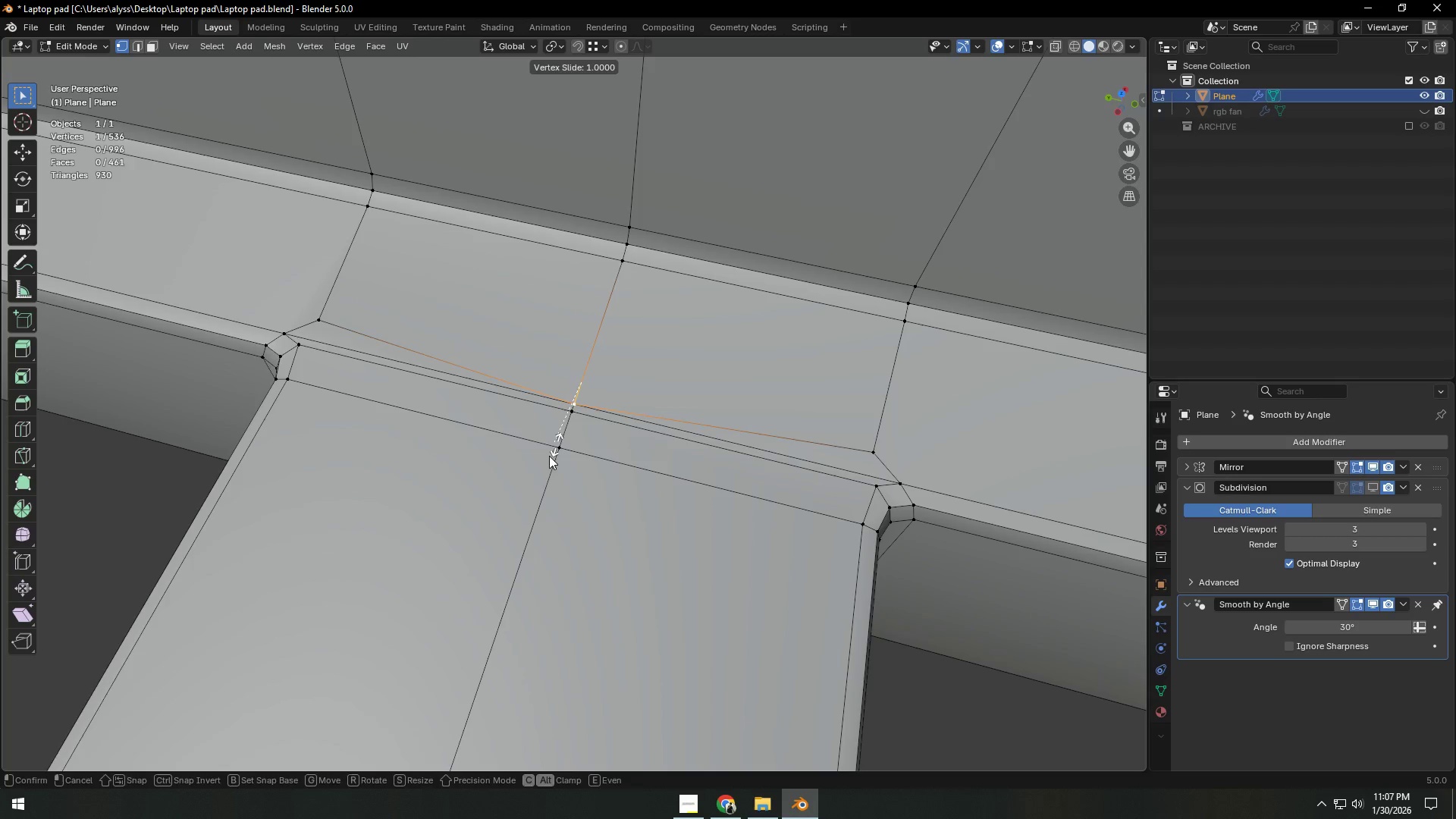 
left_click_drag(start_coordinate=[535, 477], to_coordinate=[528, 488])
 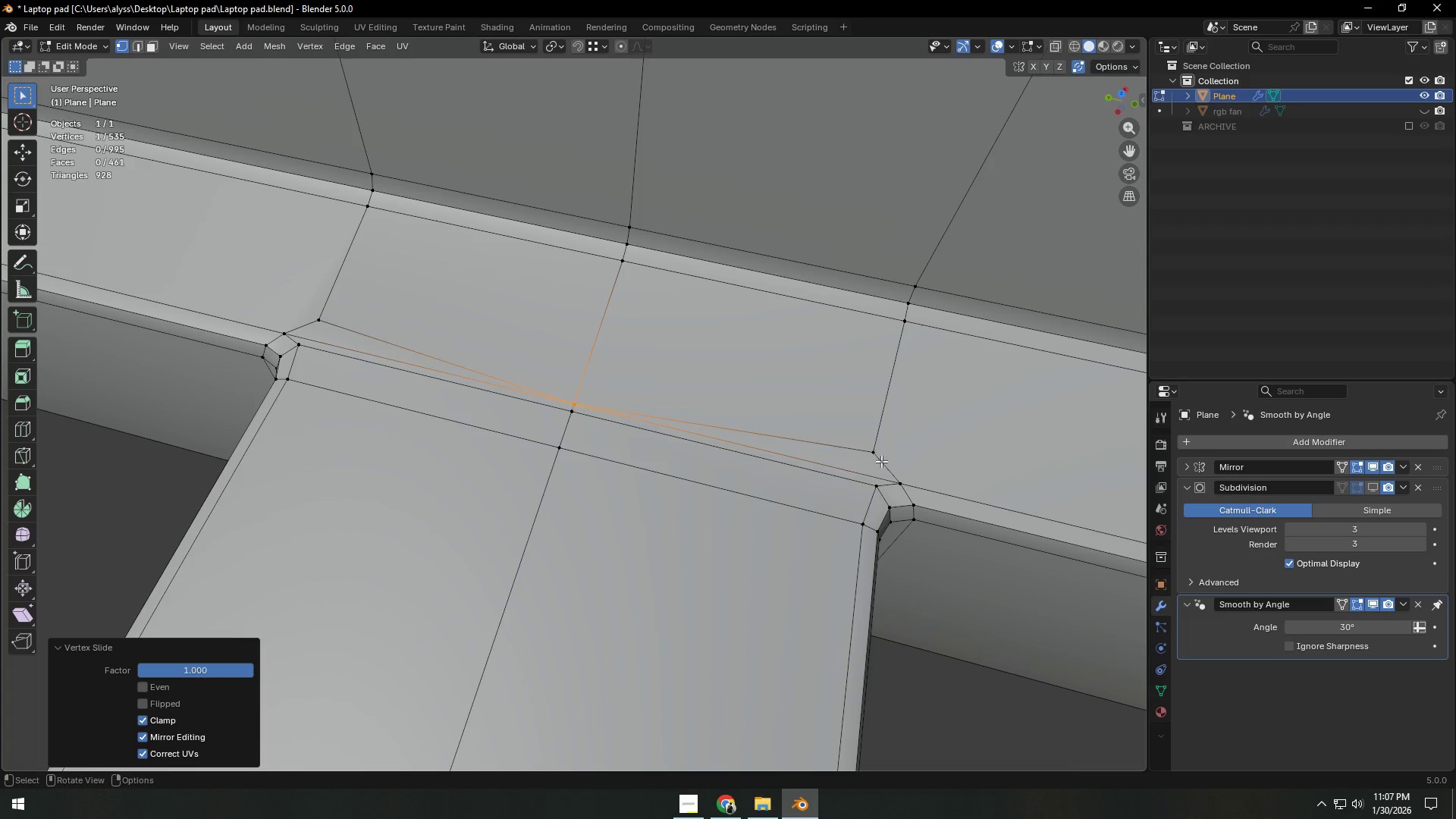 
left_click([880, 447])
 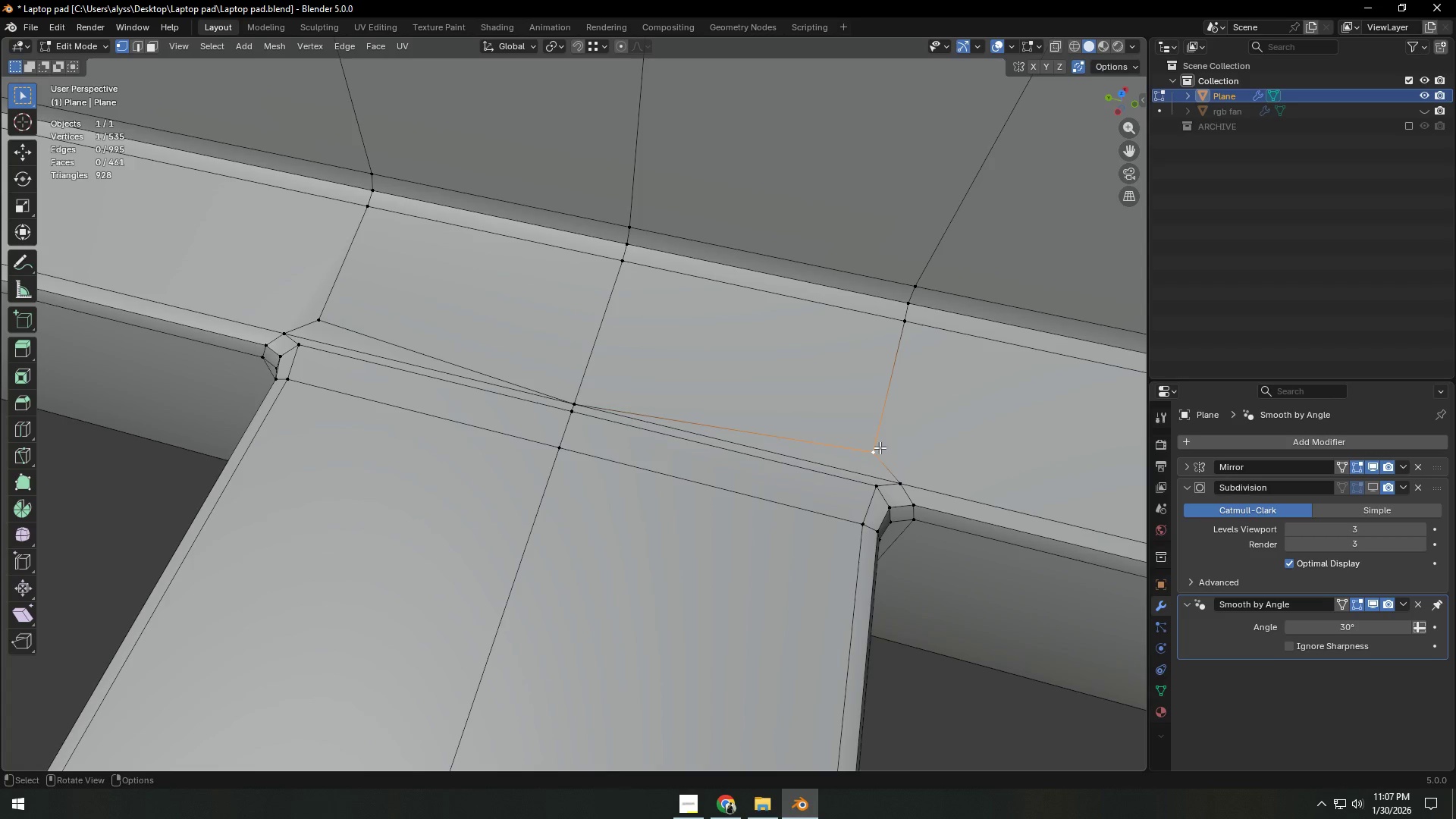 
type(gg)
 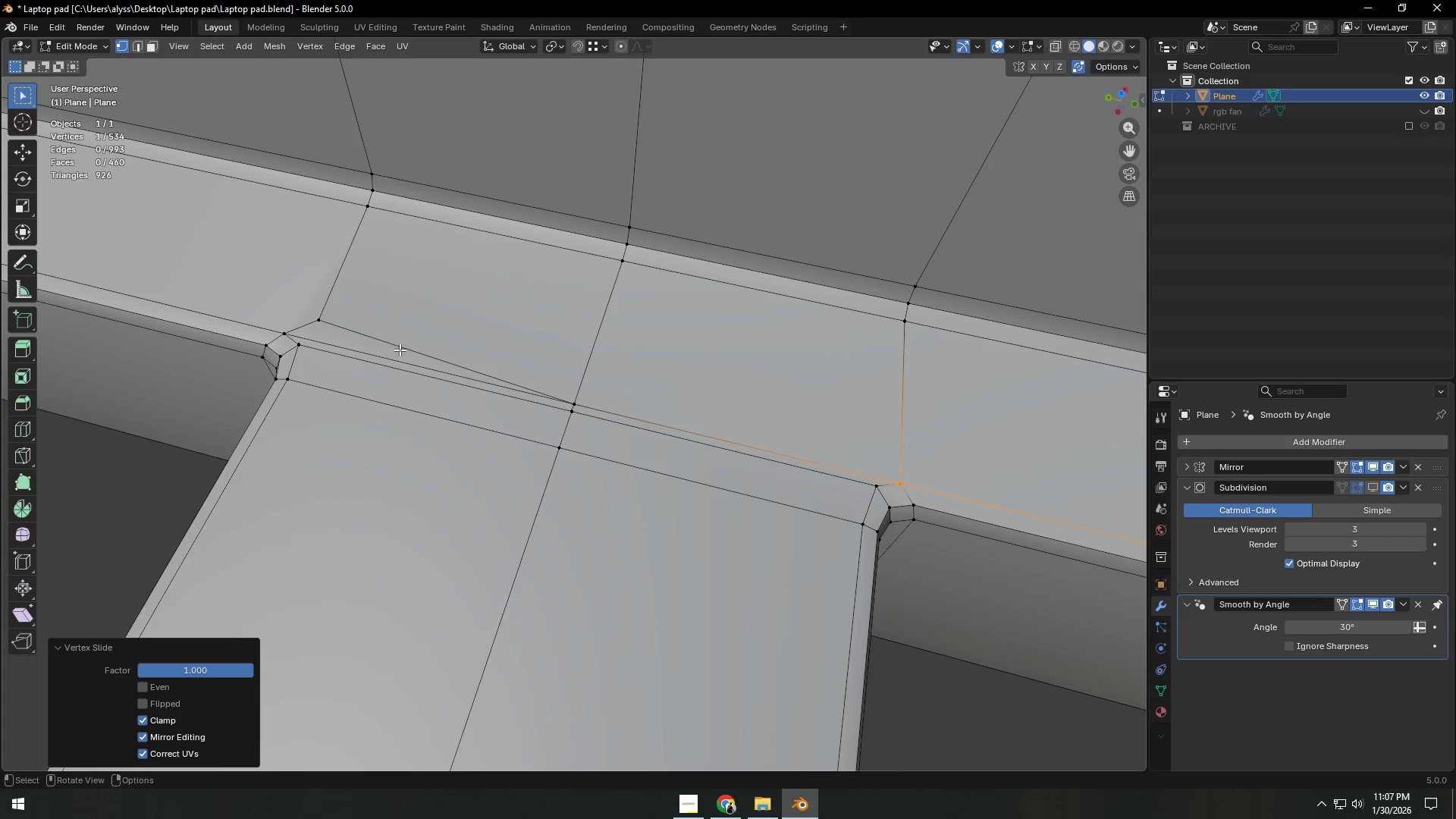 
left_click([328, 323])
 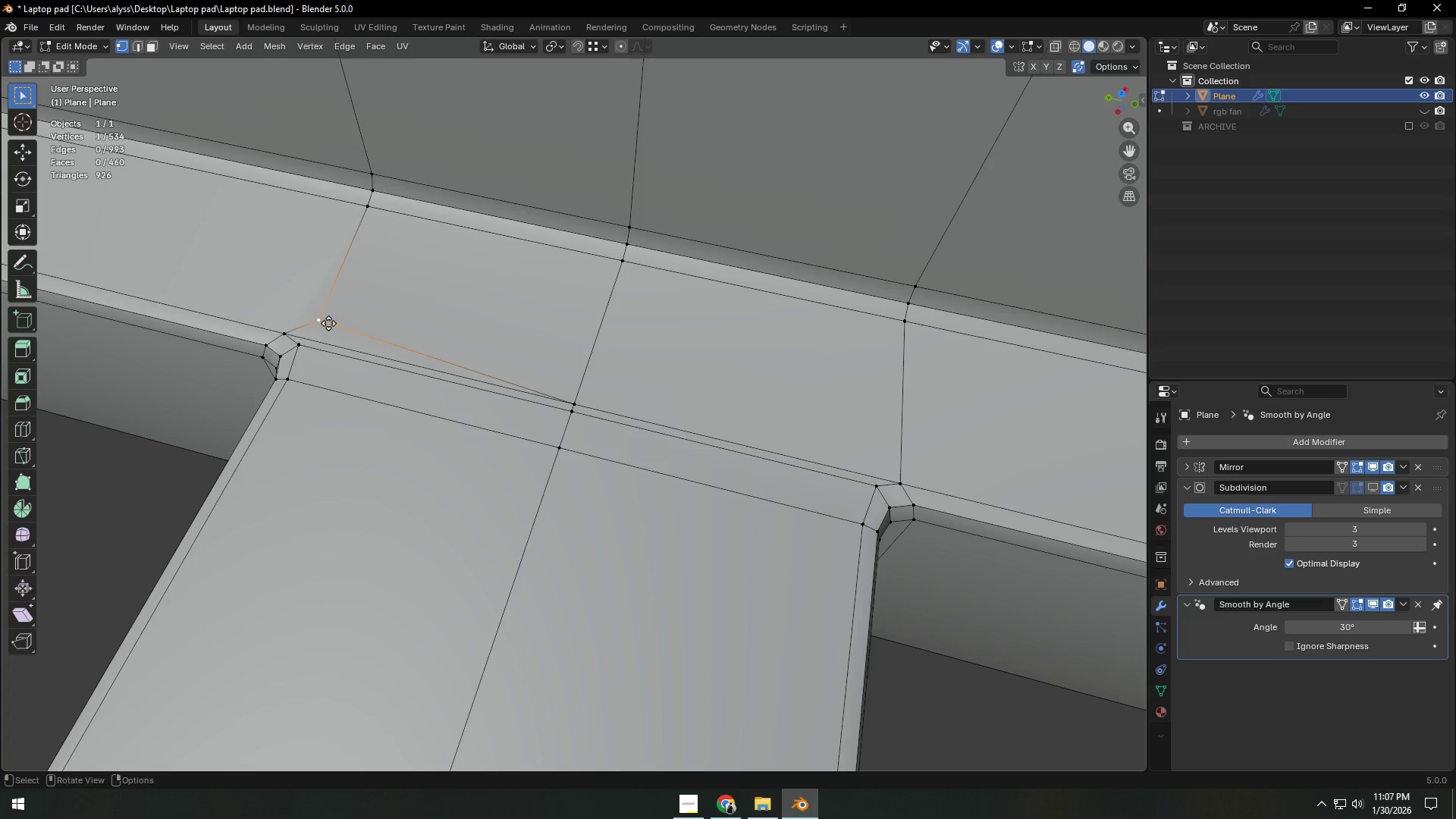 
type(gg1)
 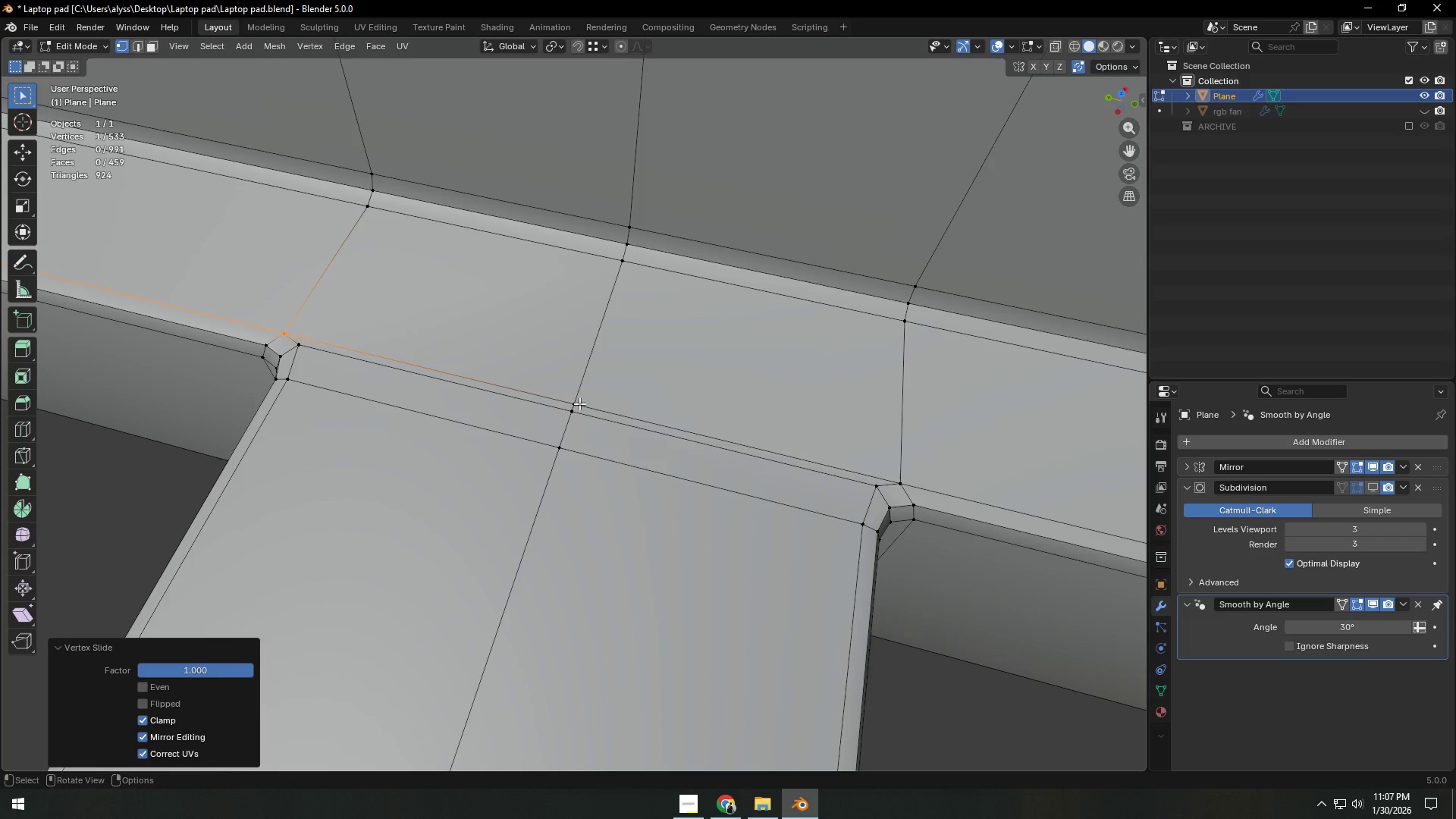 
left_click([579, 403])
 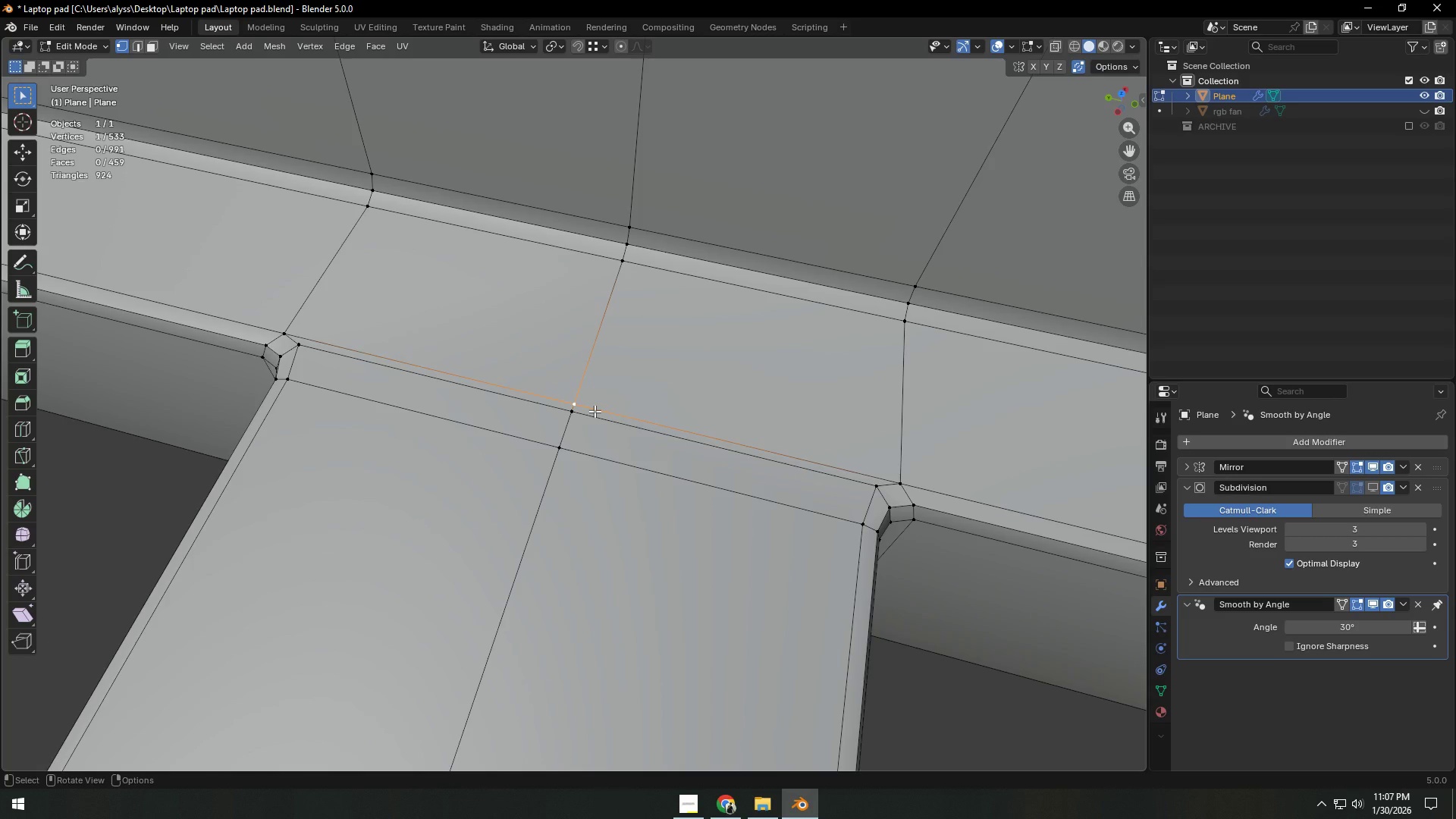 
type(gx)
 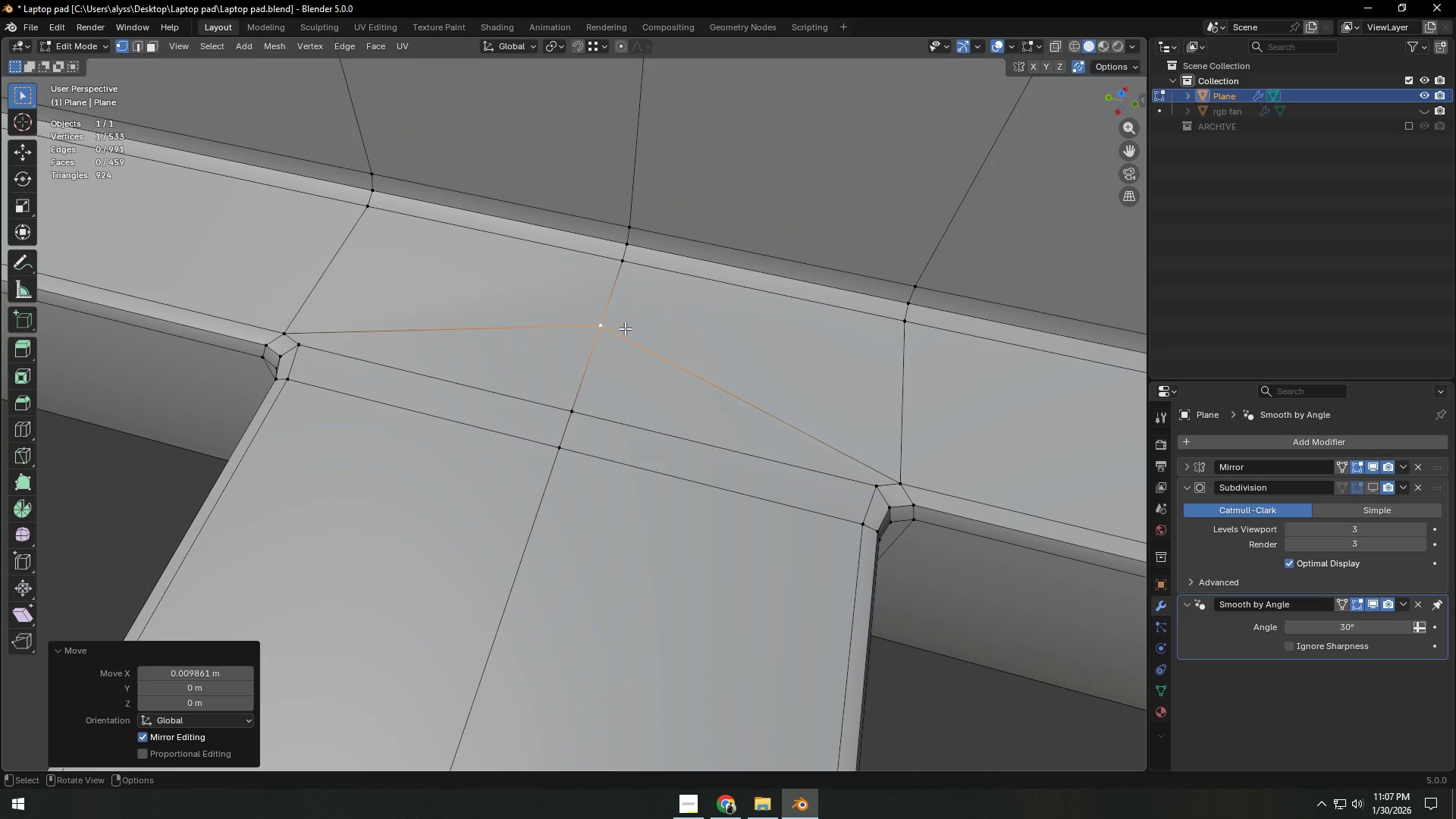 
double_click([570, 413])
 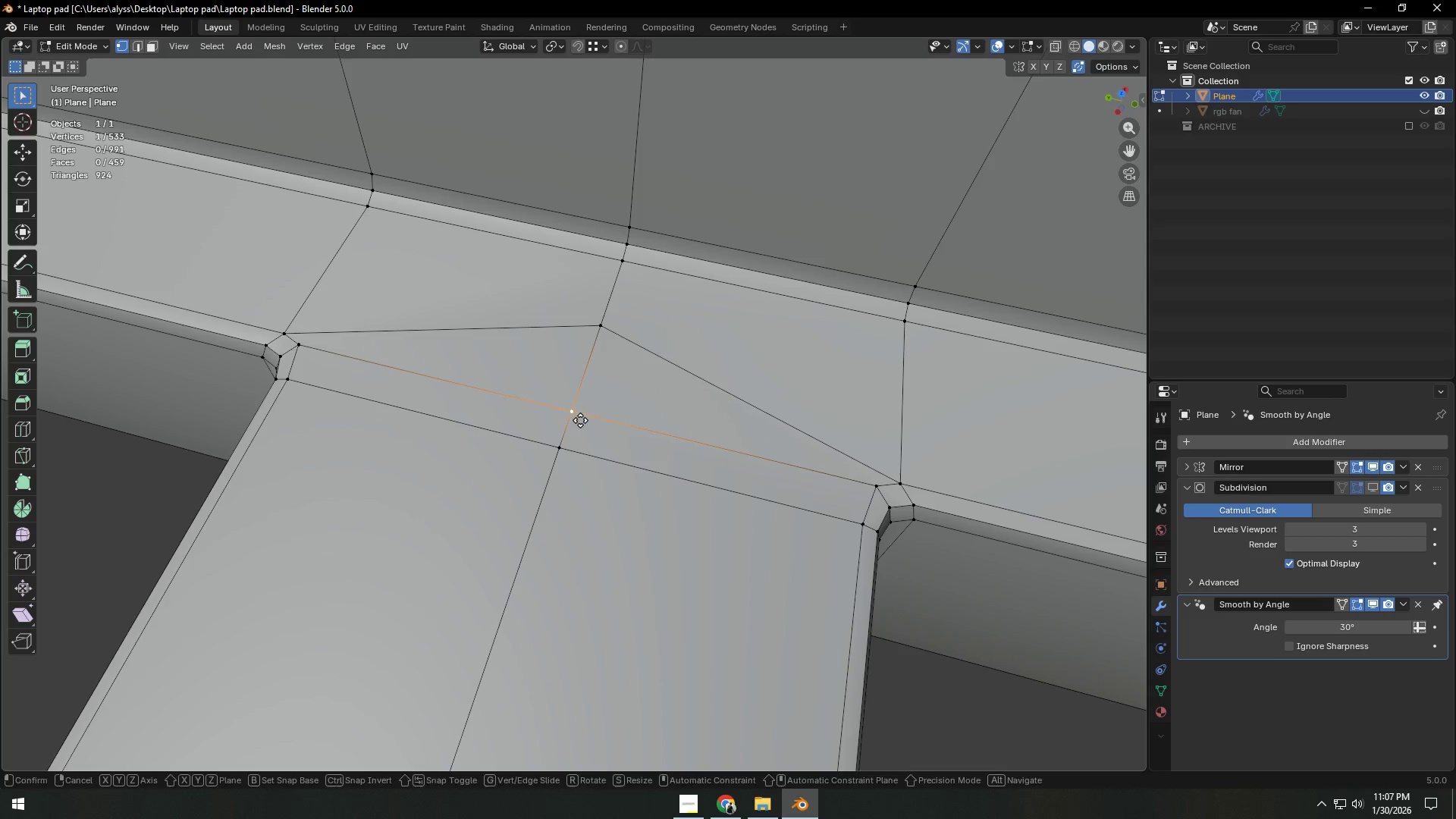 
type(gx)
 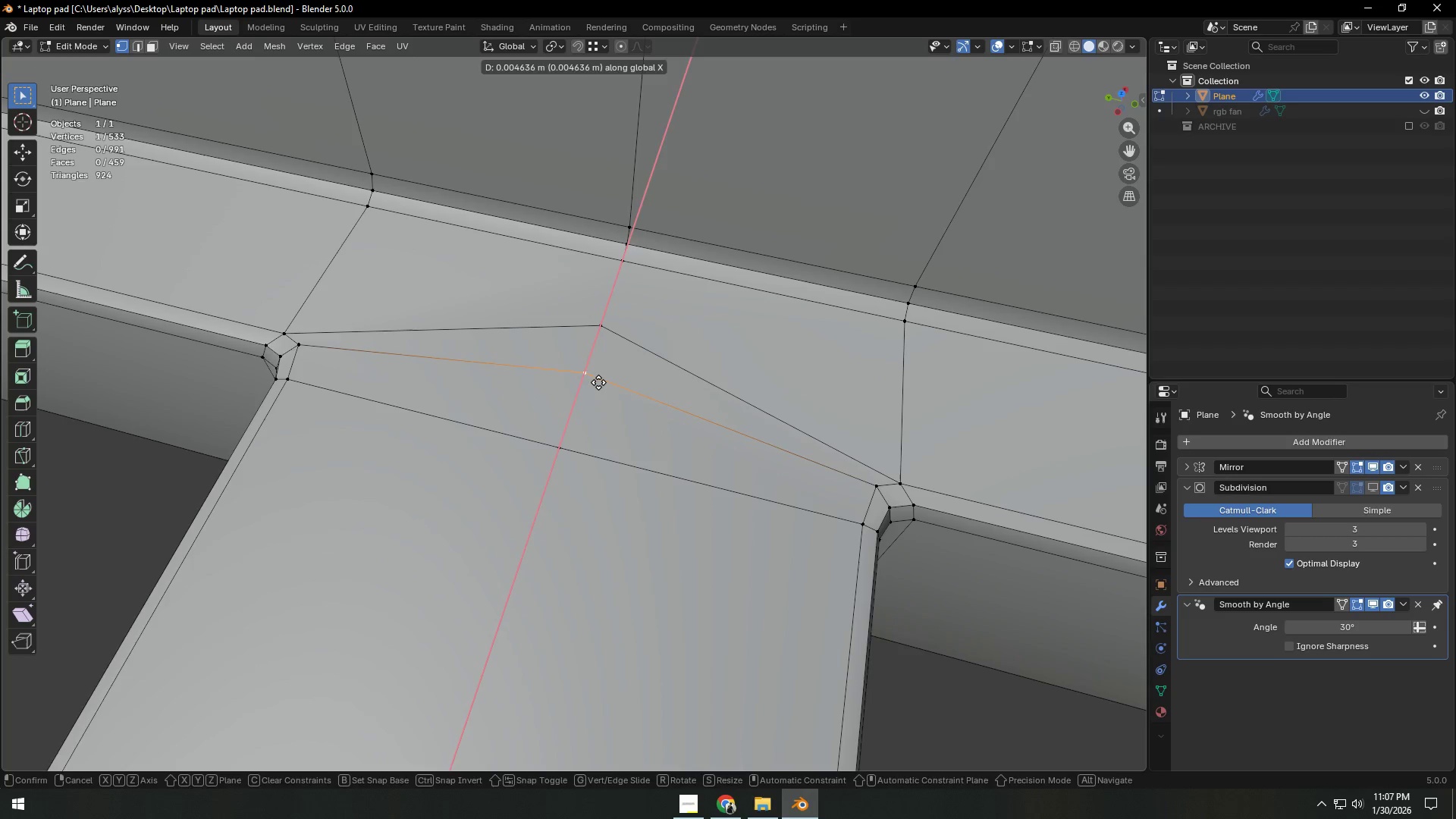 
left_click([598, 382])
 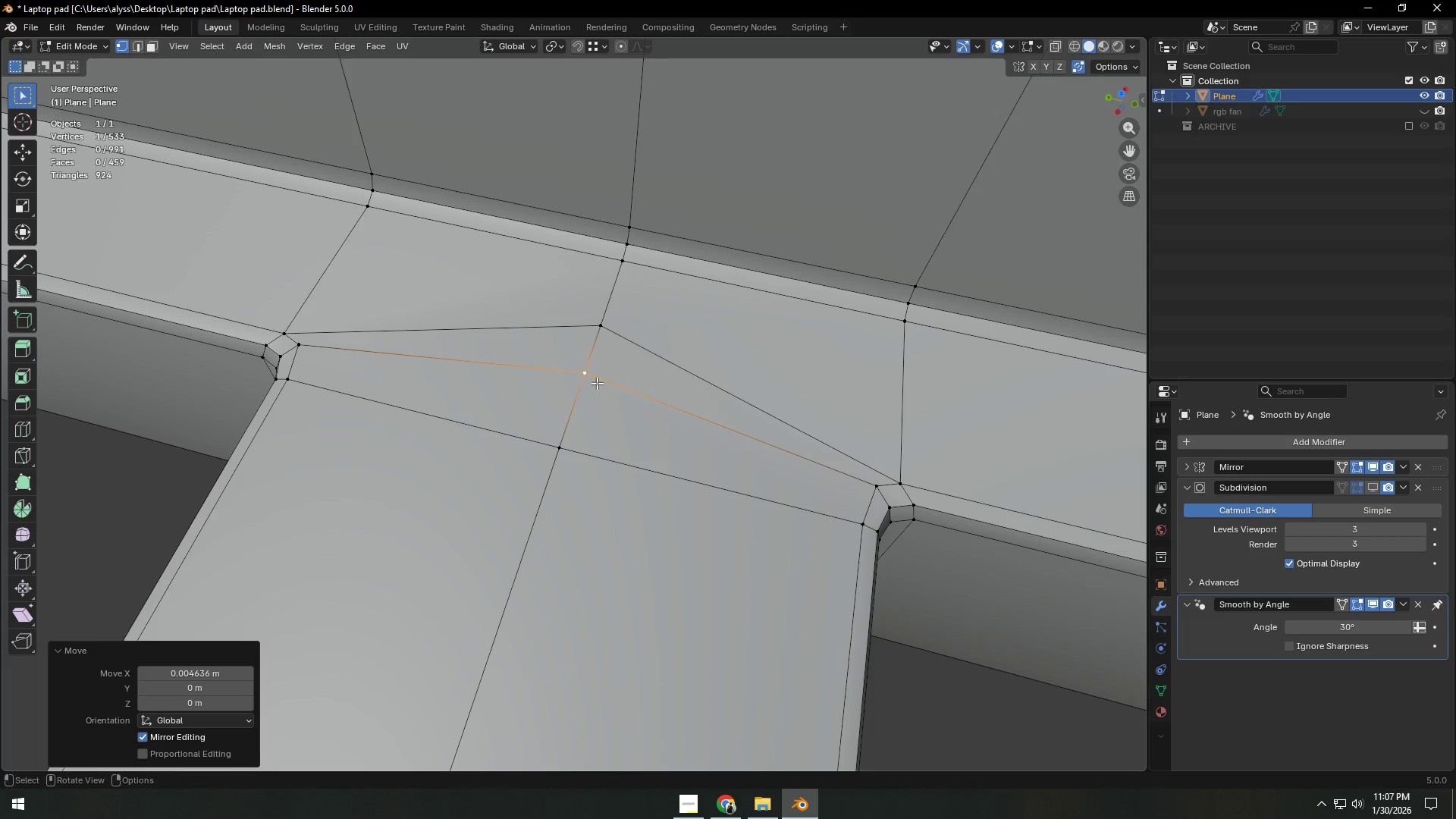 
scroll: coordinate [597, 384], scroll_direction: down, amount: 2.0
 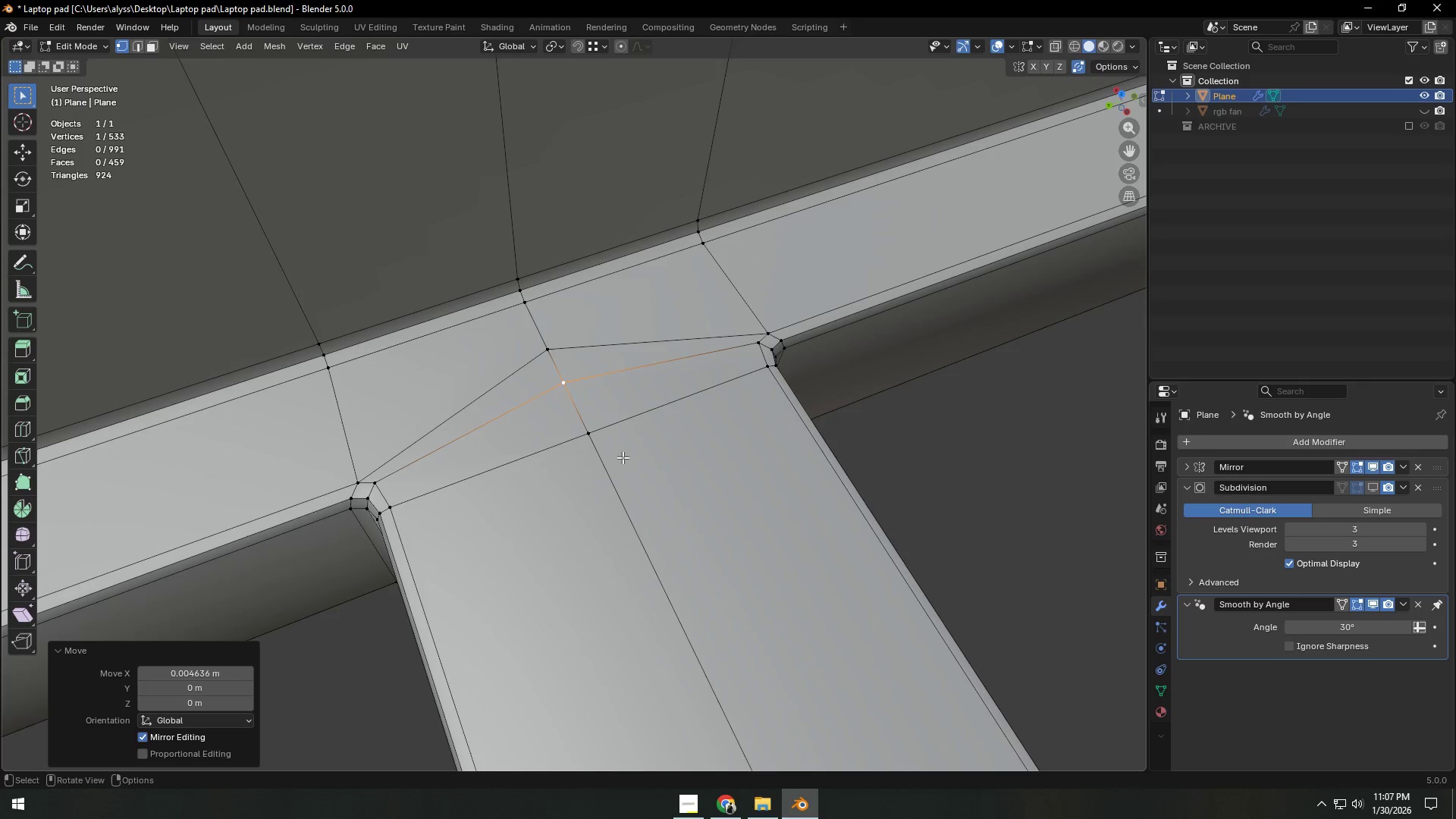 
left_click([1370, 482])
 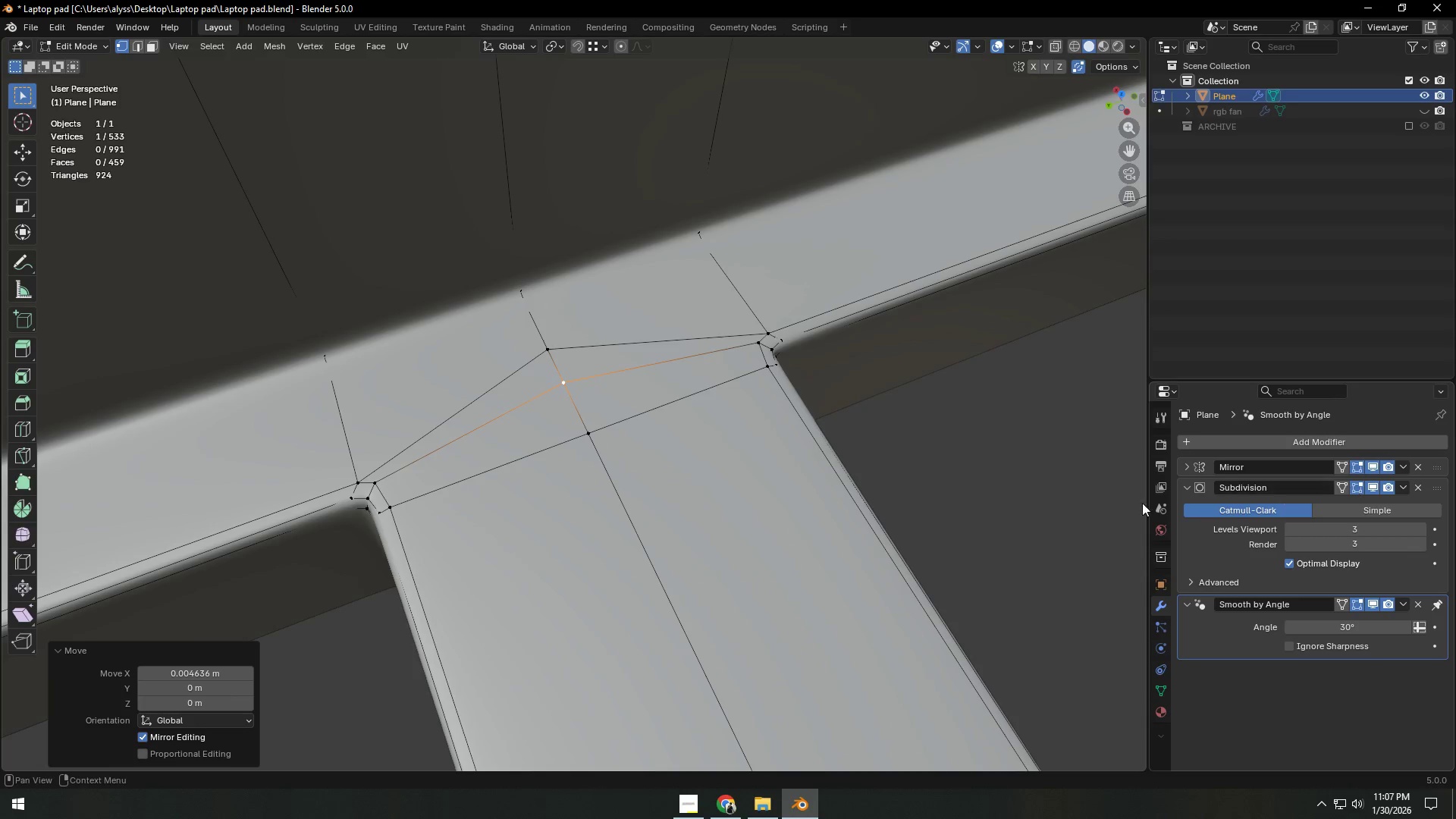 
key(Tab)
 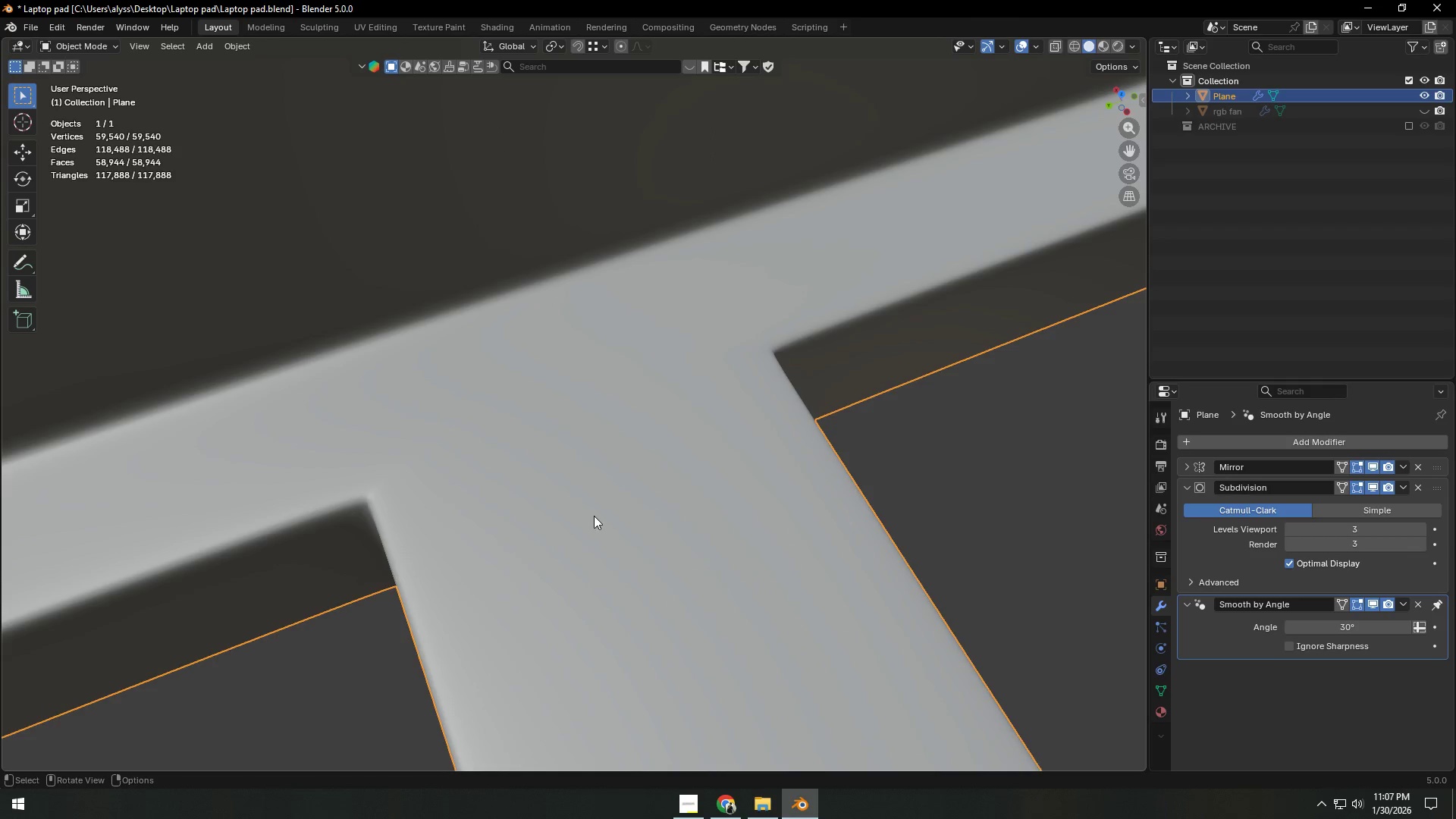 
scroll: coordinate [594, 516], scroll_direction: down, amount: 12.0
 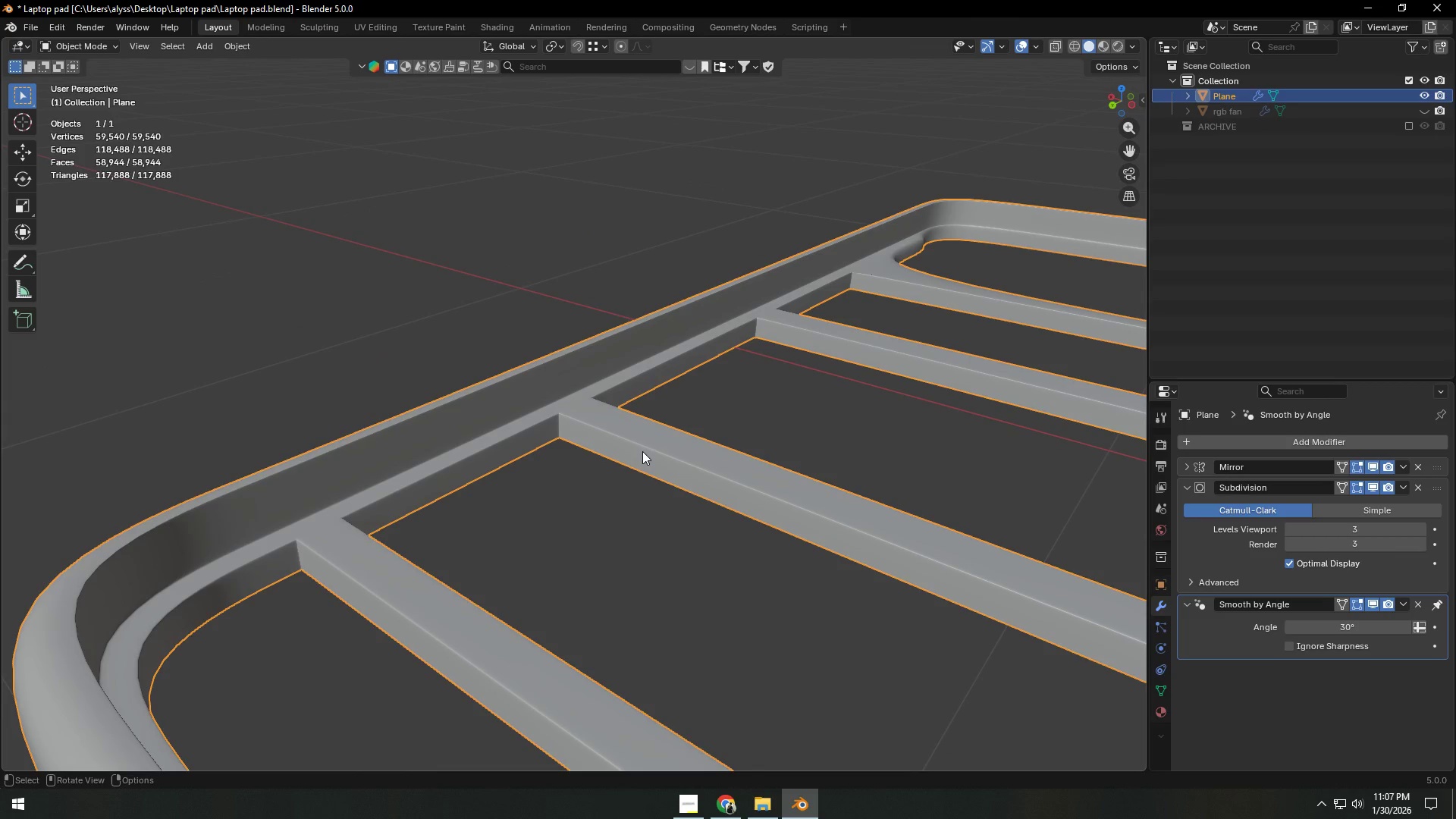 
left_click([556, 528])
 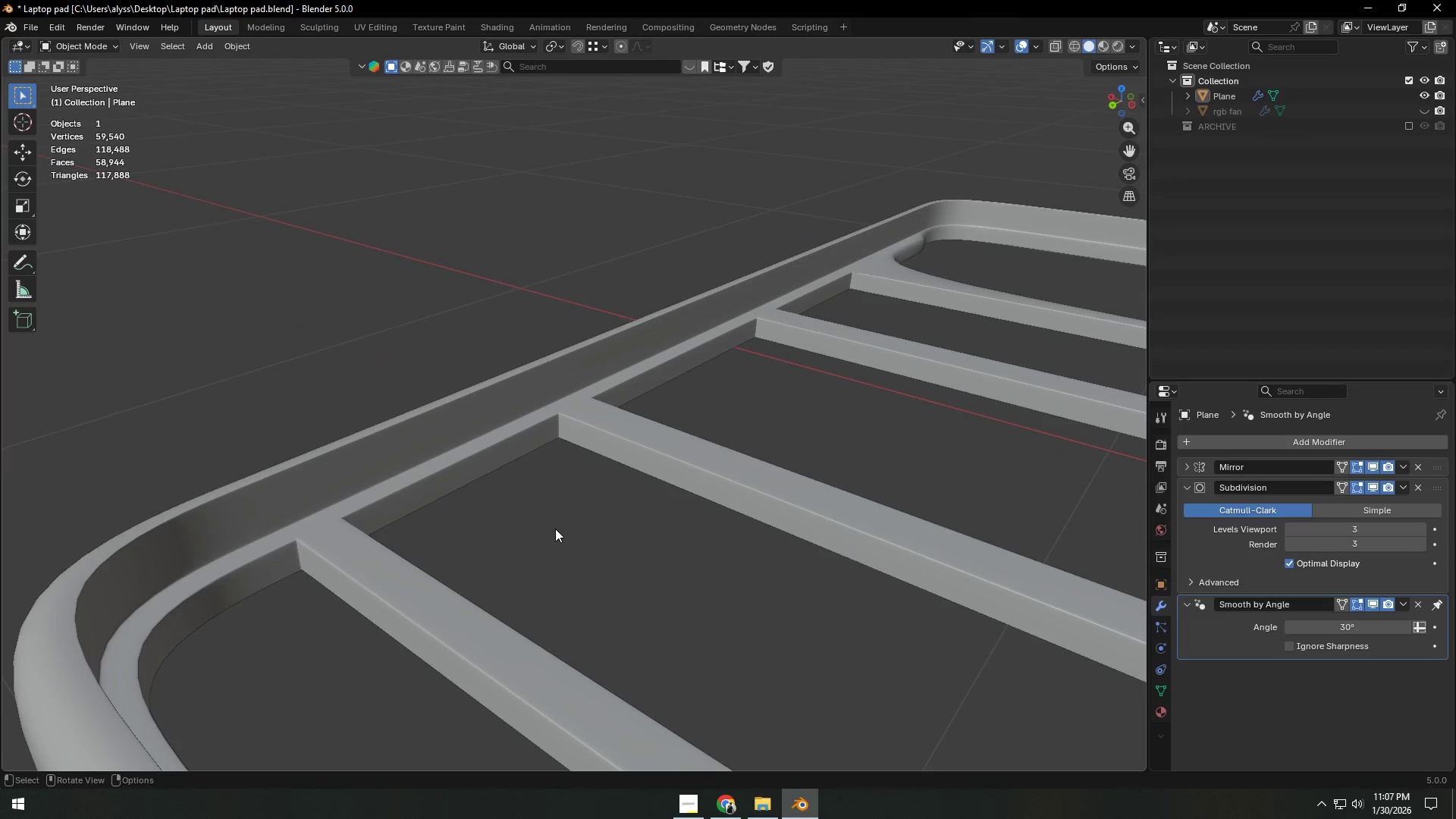 
key(Tab)
 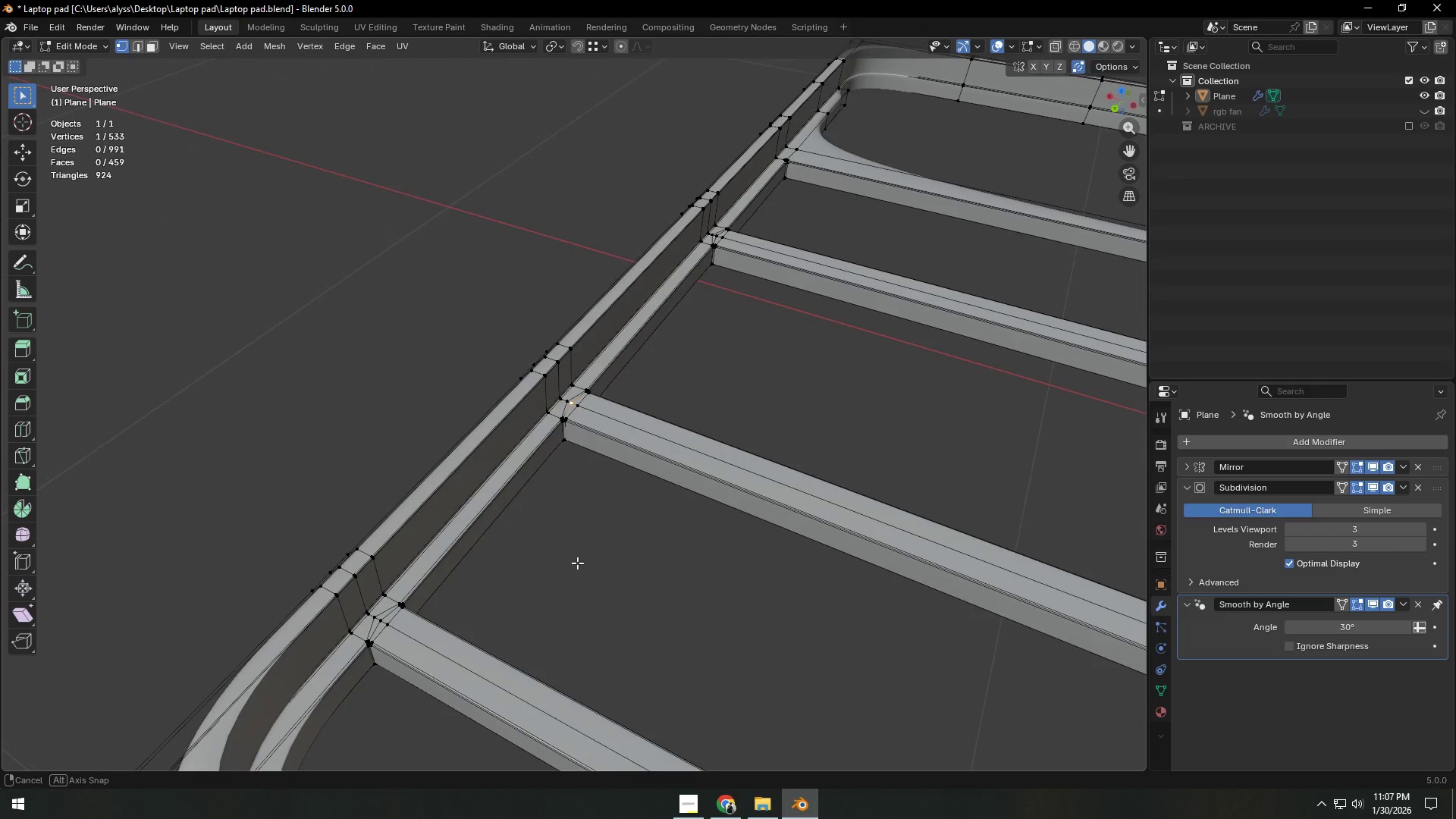 
left_click([578, 576])
 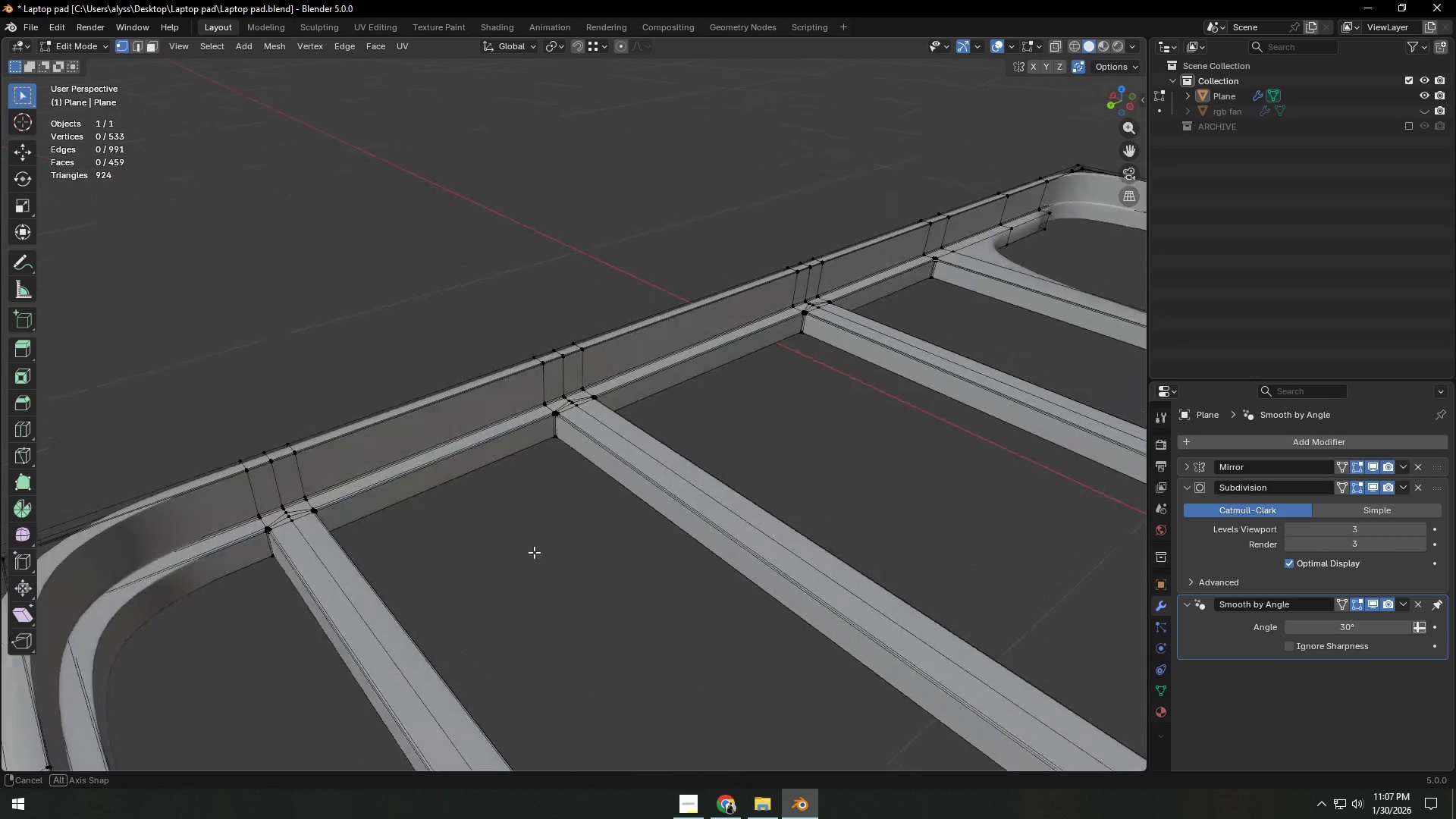 
key(Control+ControlLeft)
 